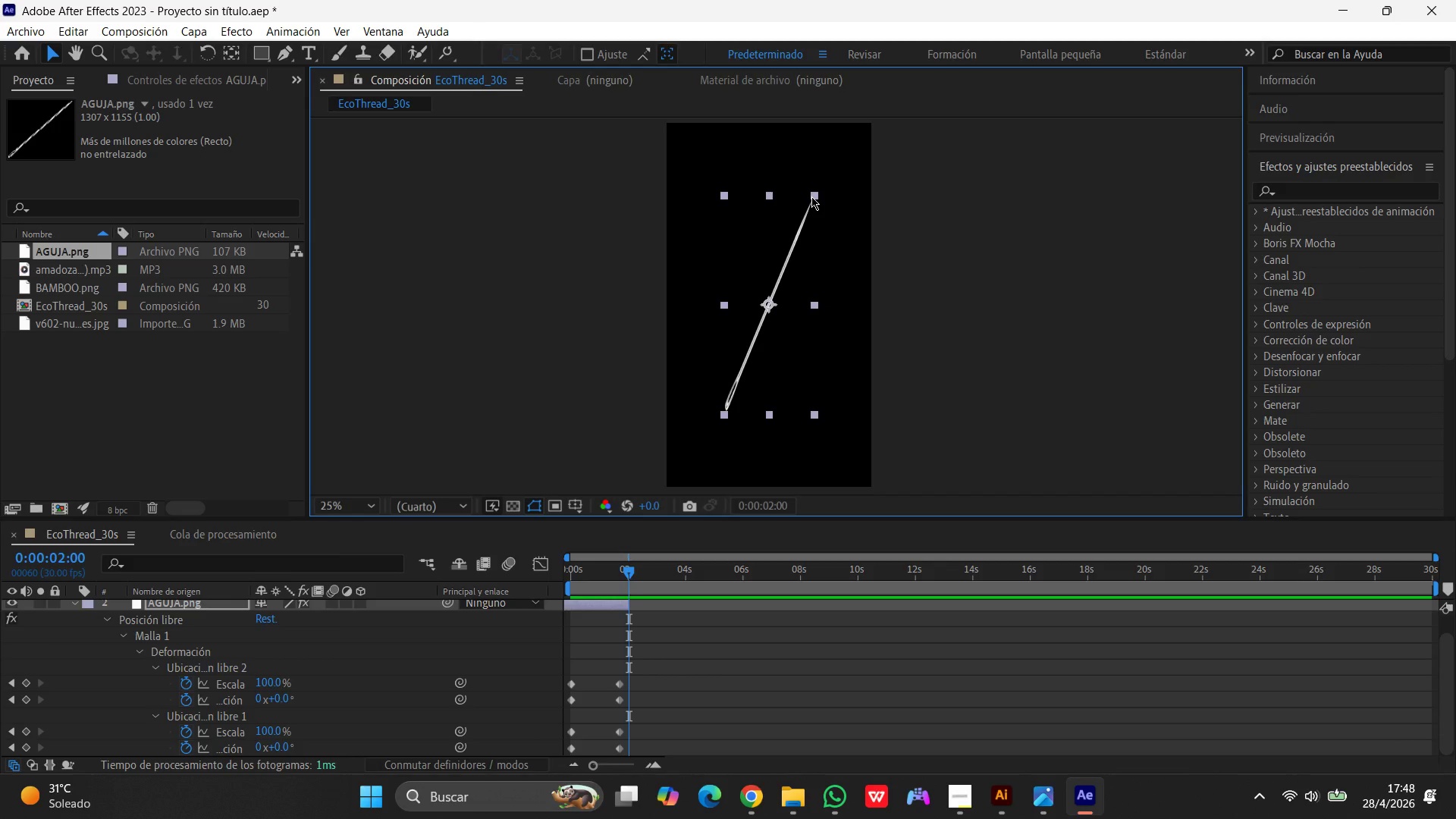 
left_click_drag(start_coordinate=[811, 196], to_coordinate=[795, 196])
 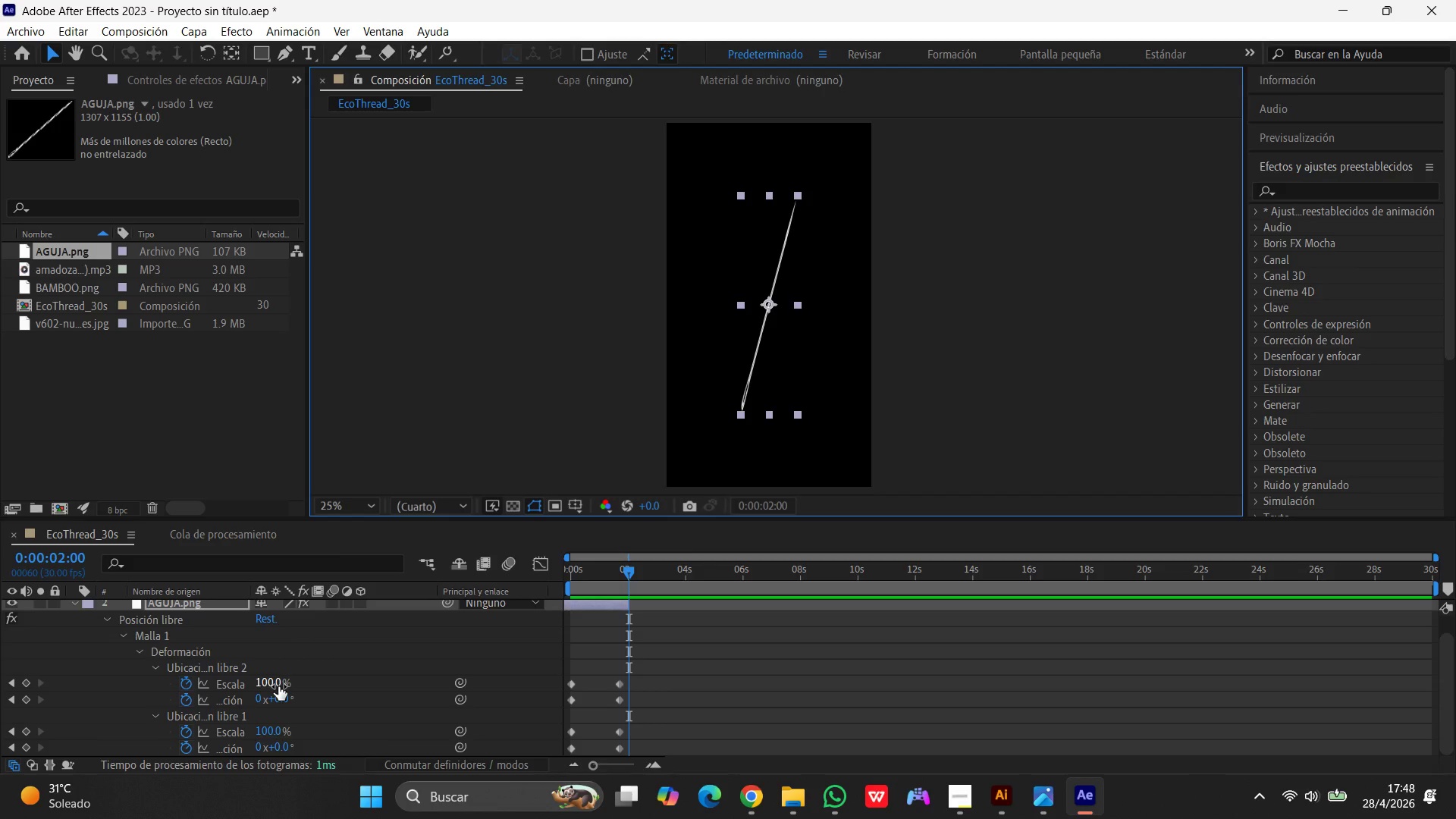 
wait(28.5)
 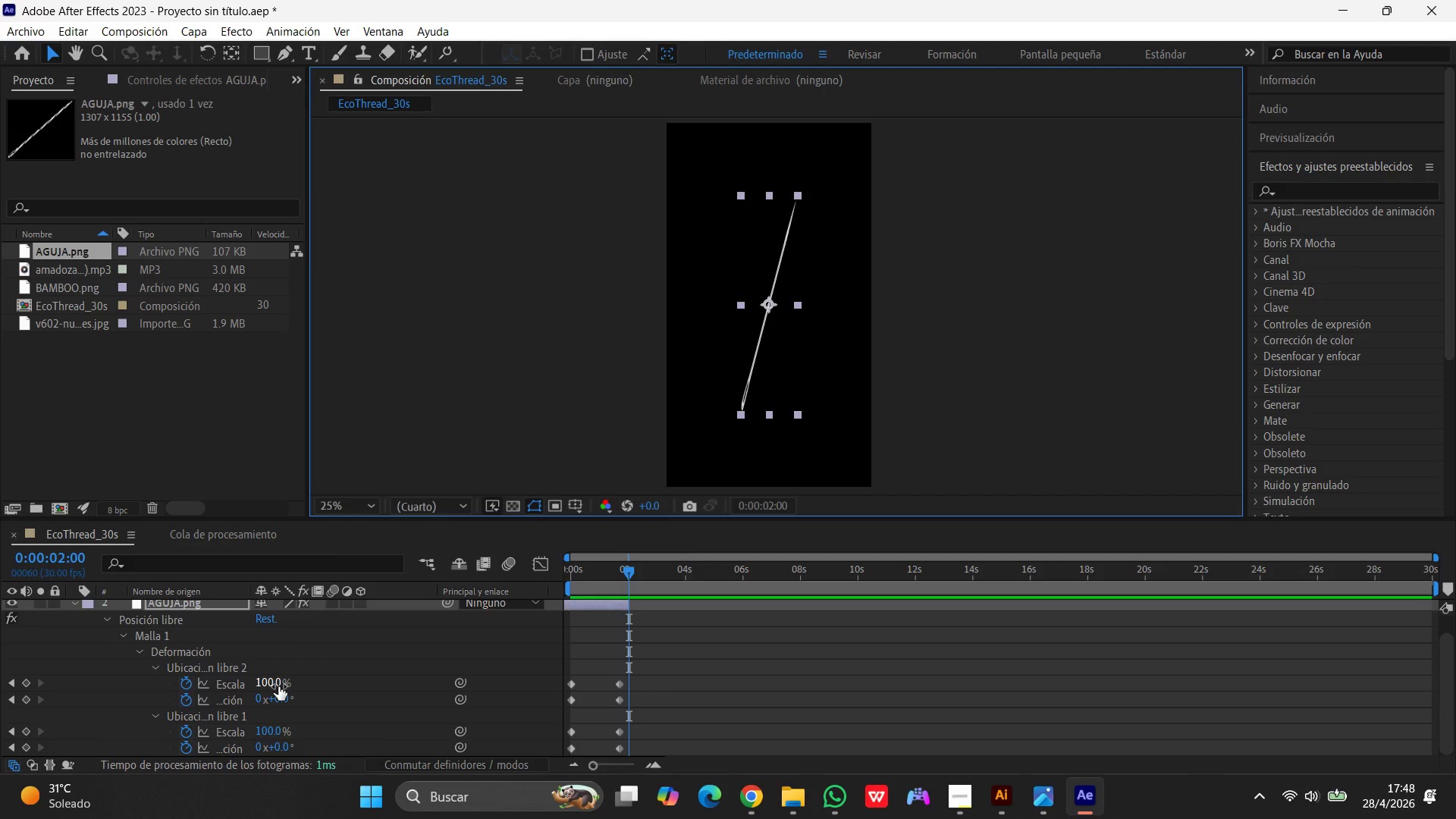 
left_click([303, 656])
 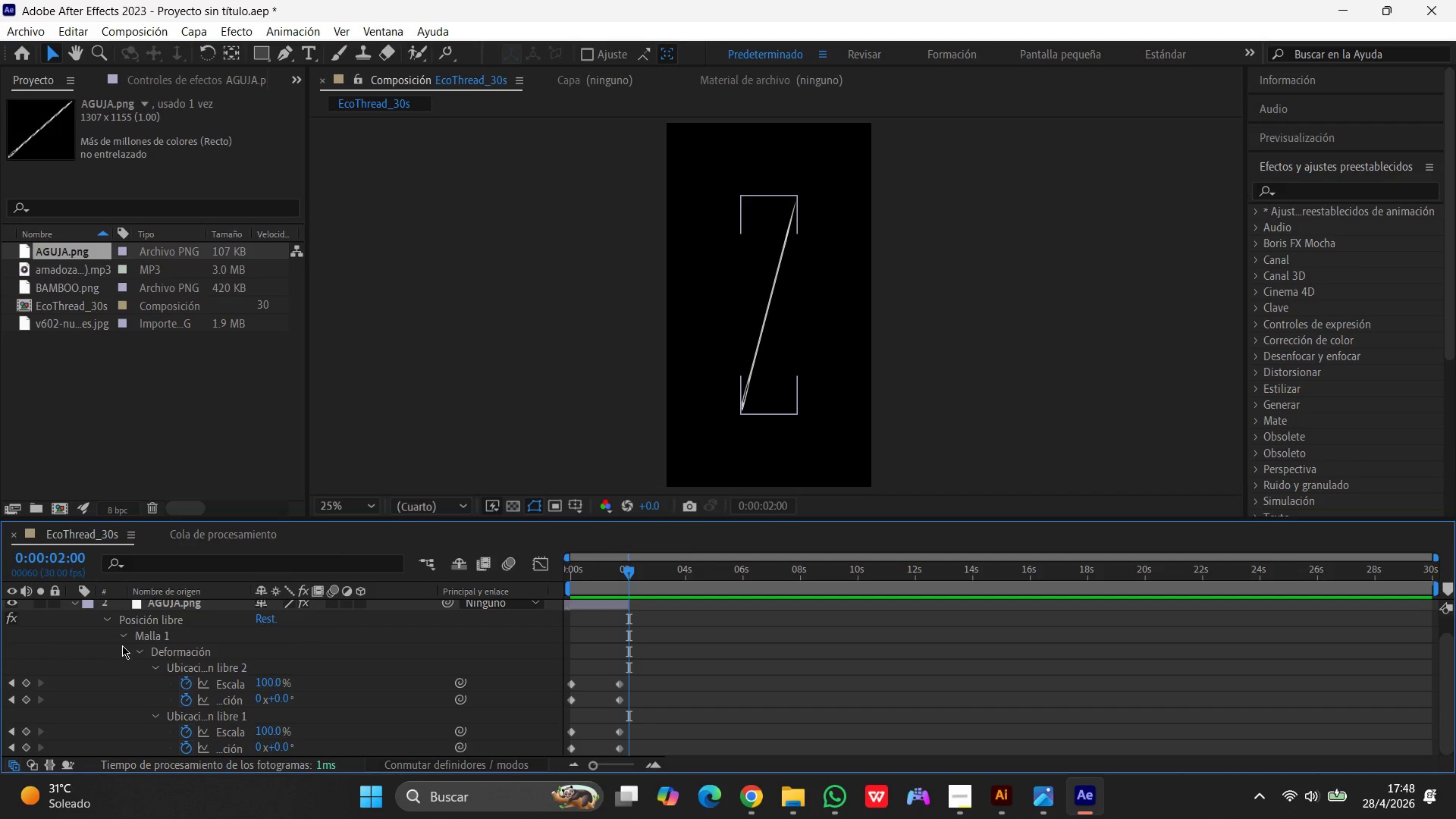 
scroll: coordinate [122, 645], scroll_direction: up, amount: 12.0
 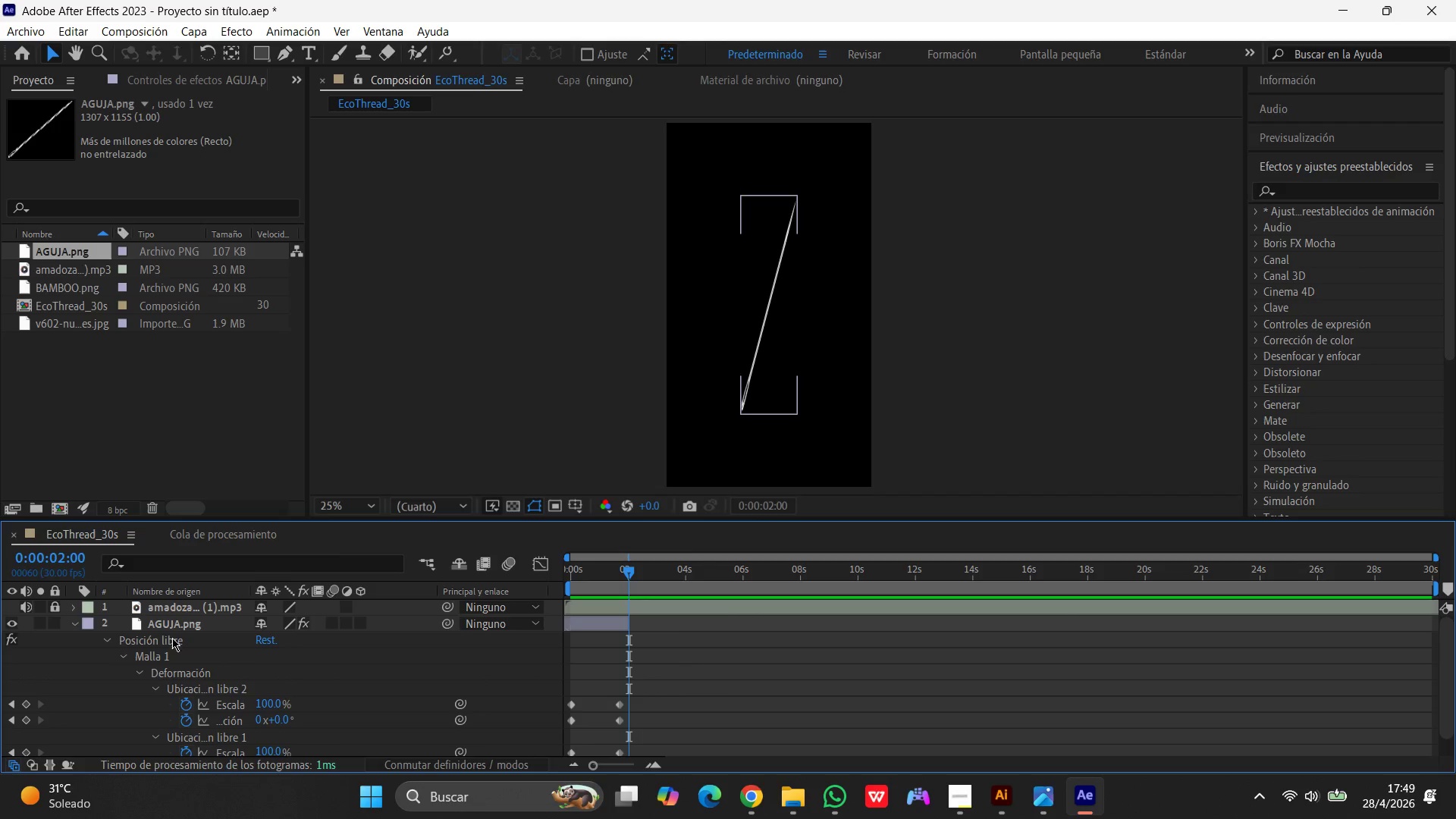 
left_click([50, 623])
 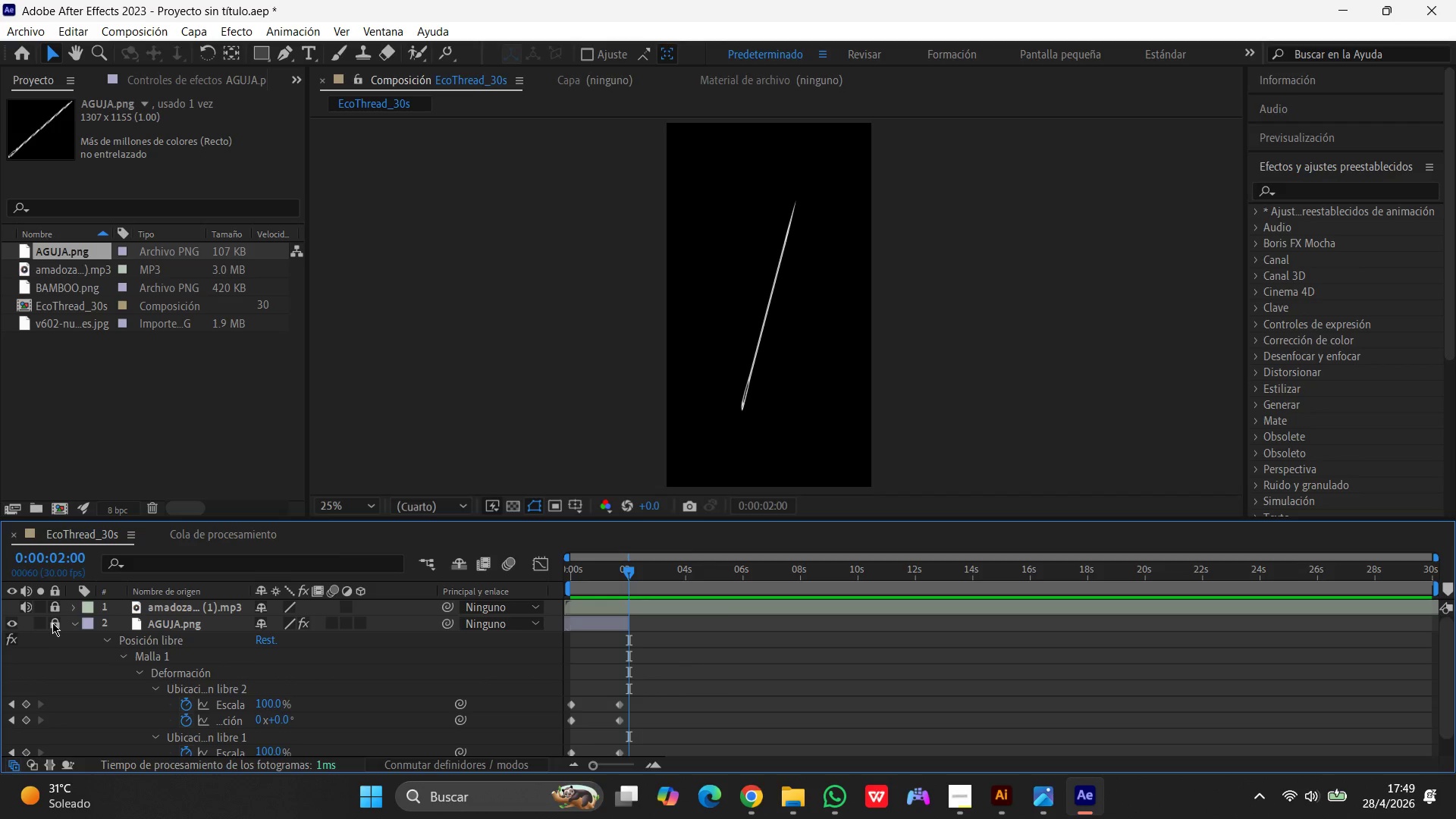 
left_click([52, 623])
 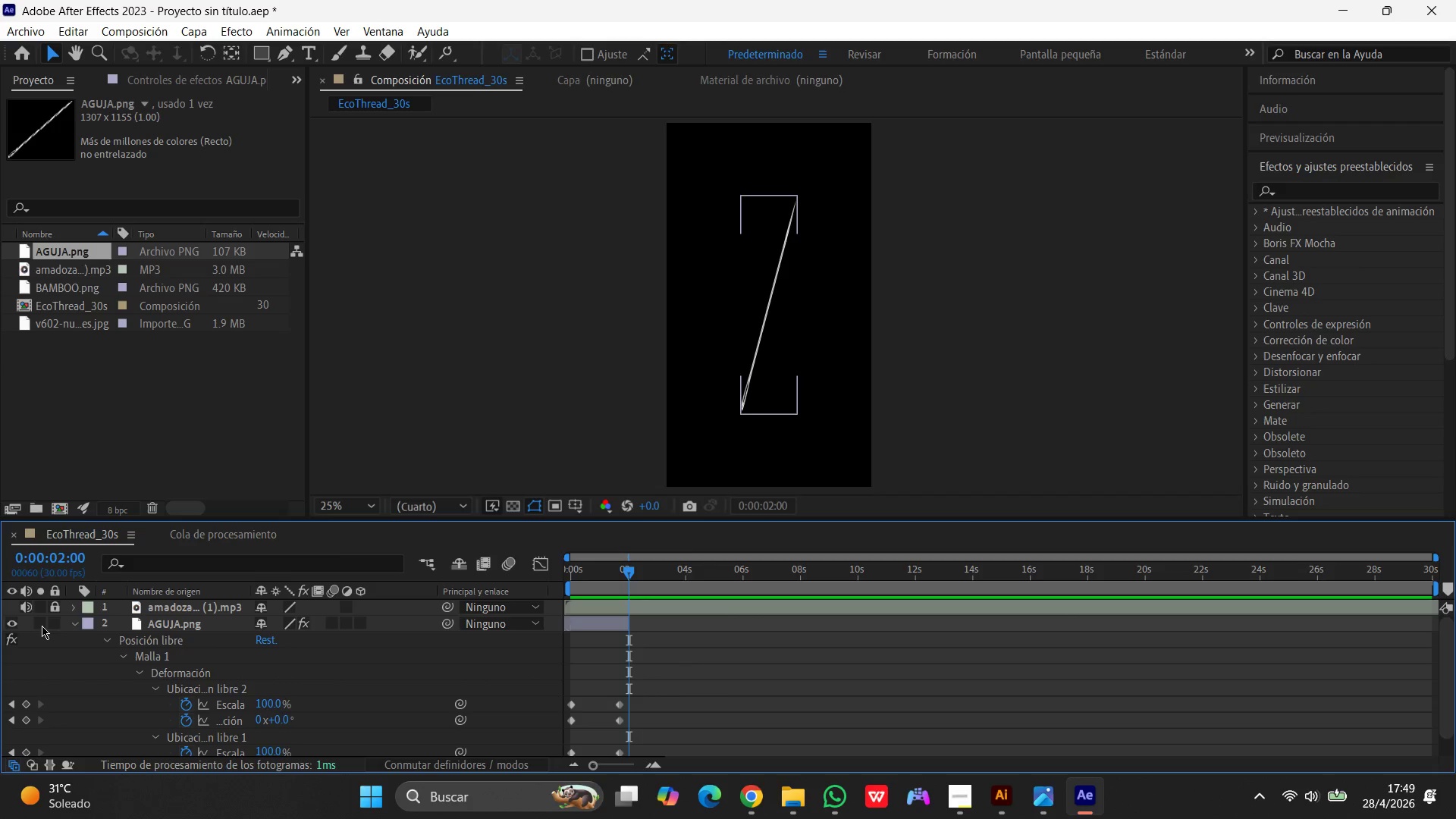 
left_click([42, 626])
 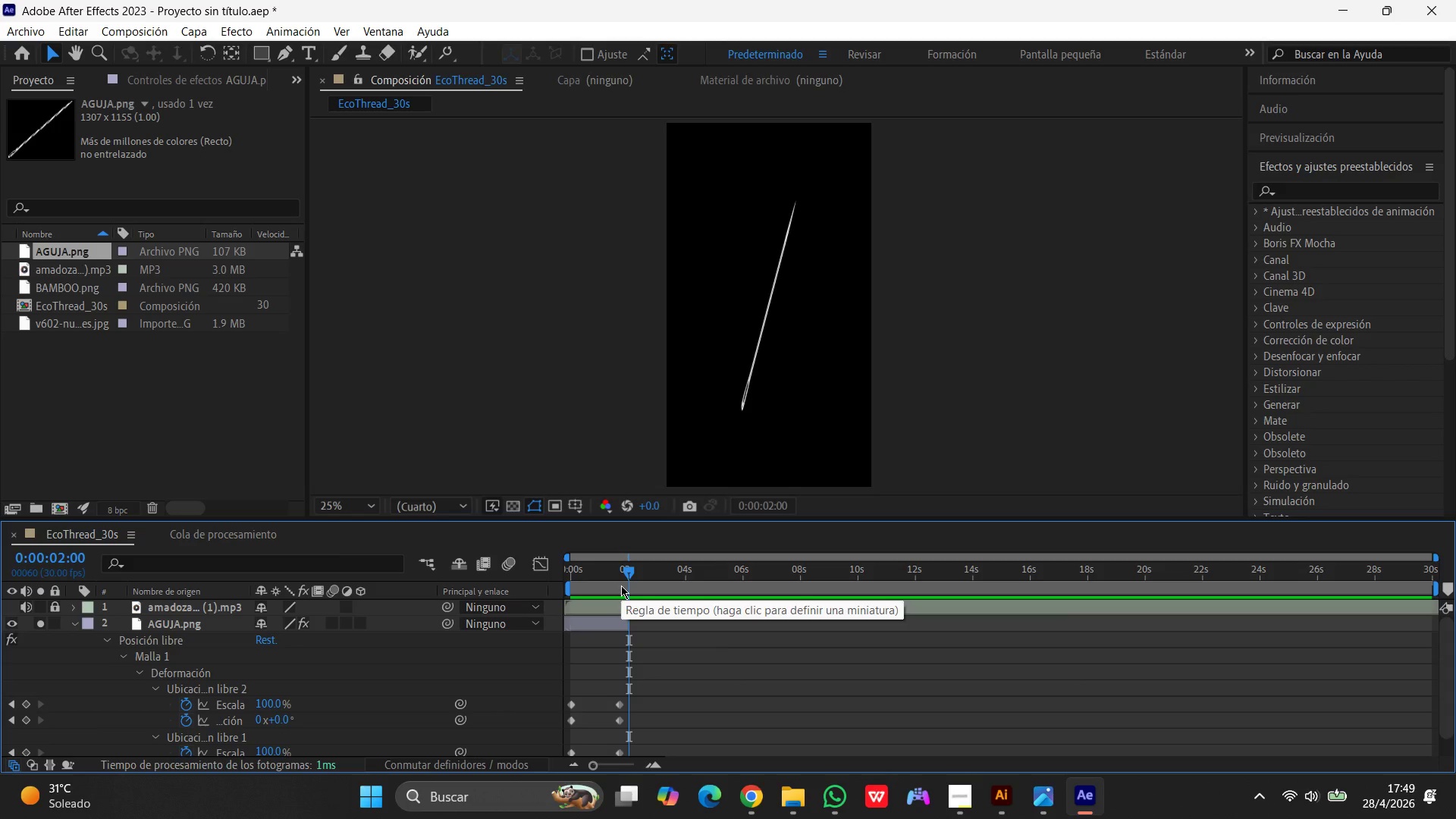 
wait(10.53)
 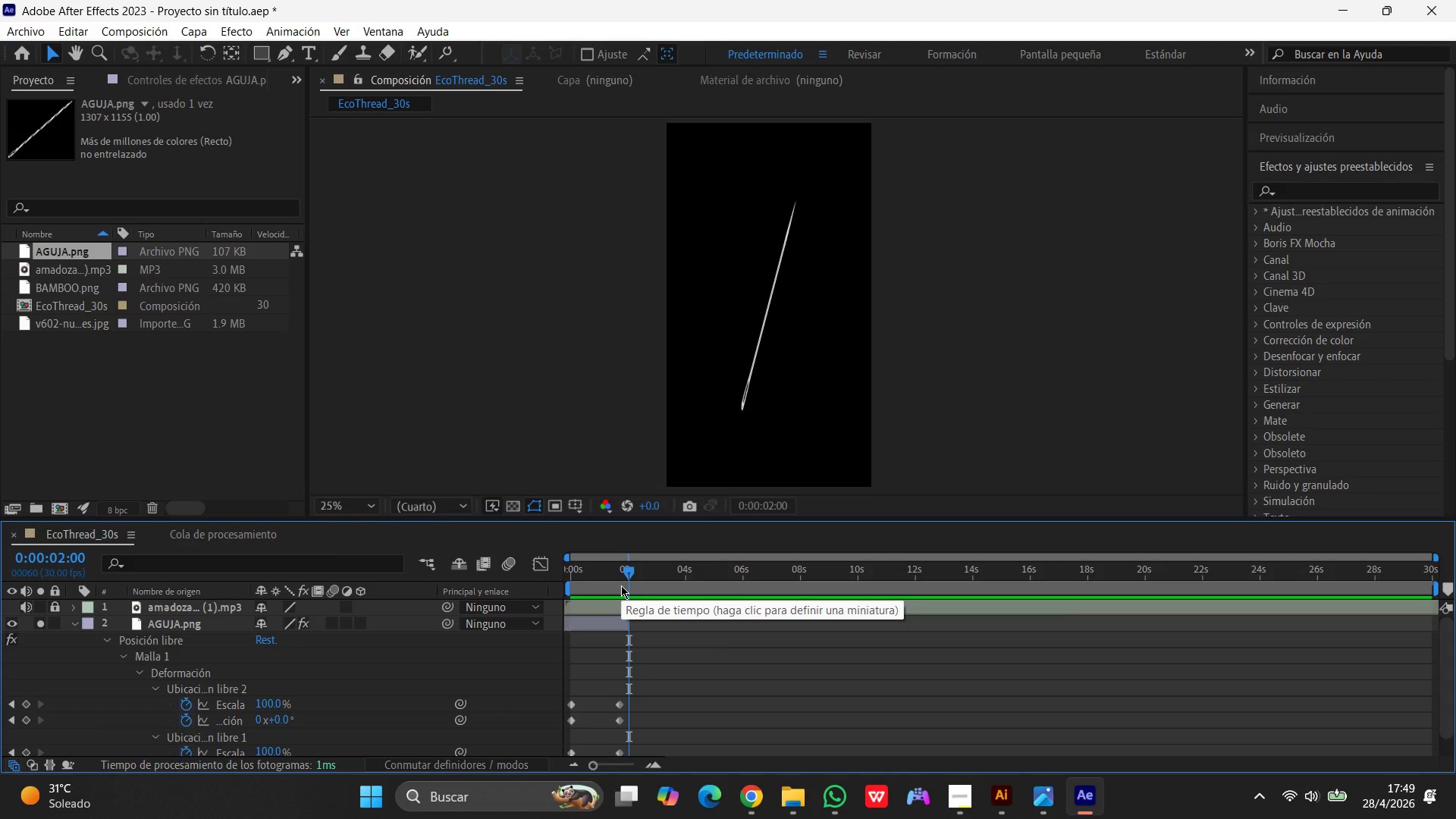 
left_click([119, 655])
 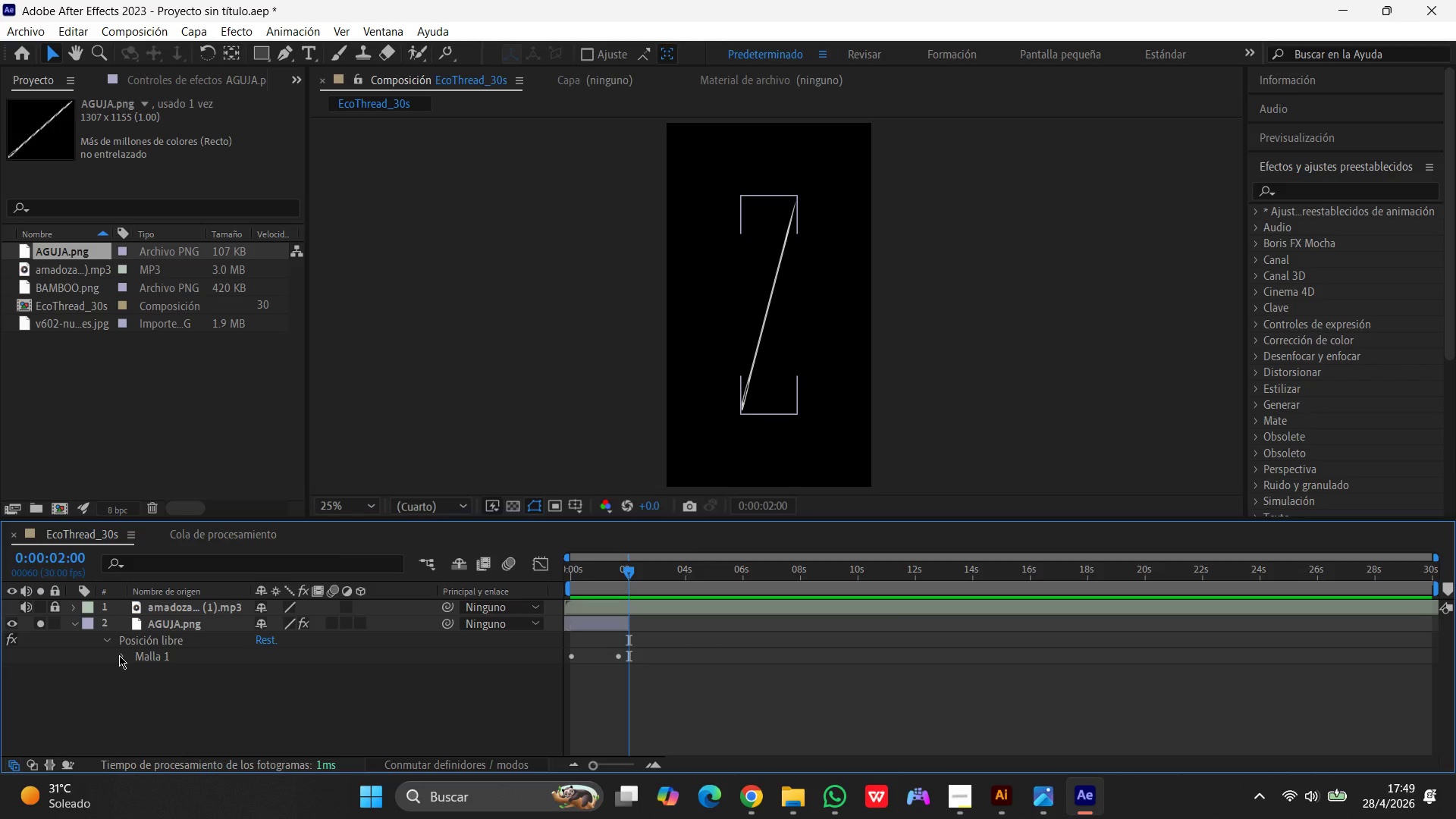 
left_click([119, 655])
 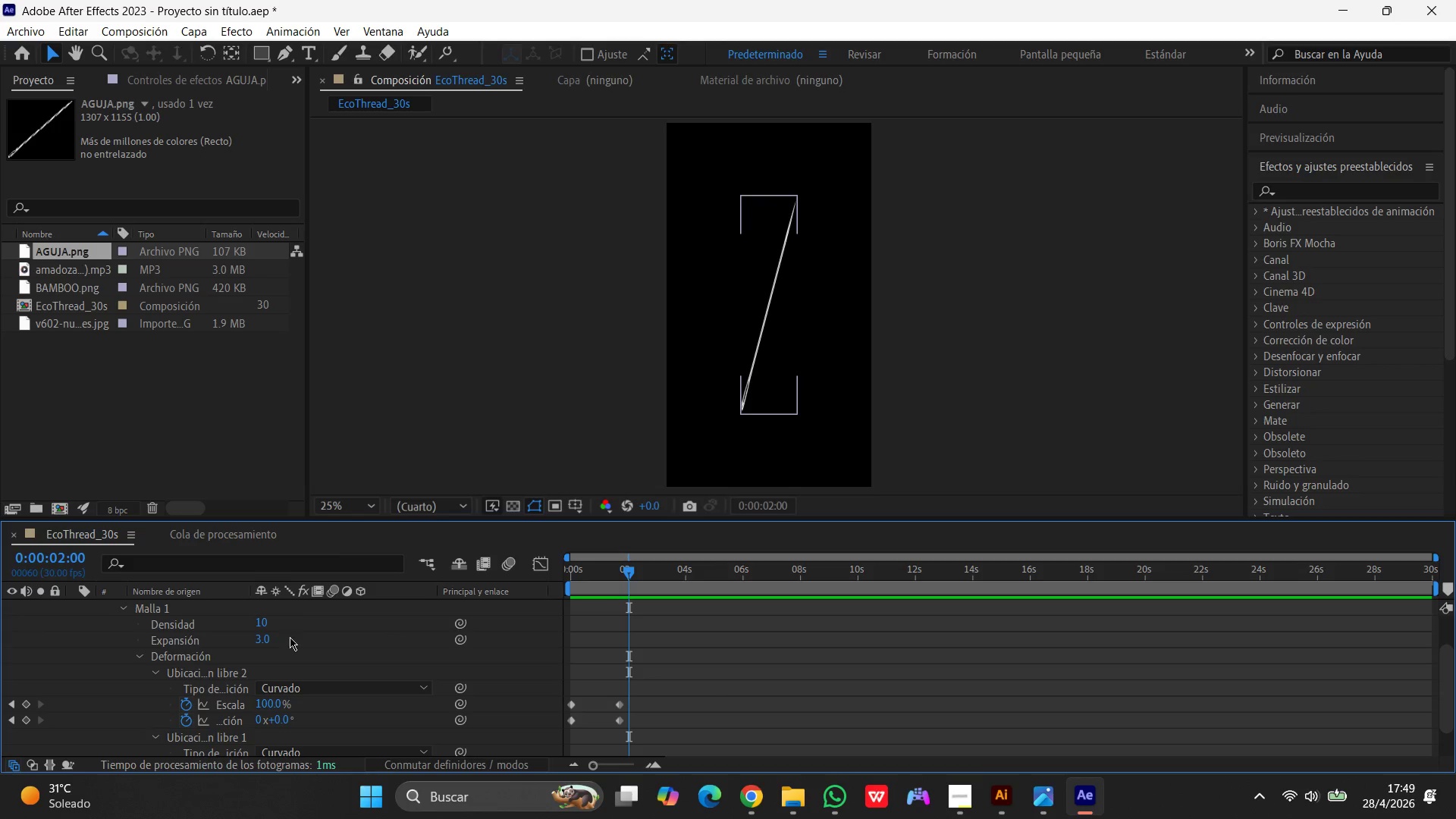 
scroll: coordinate [353, 642], scroll_direction: up, amount: 3.0
 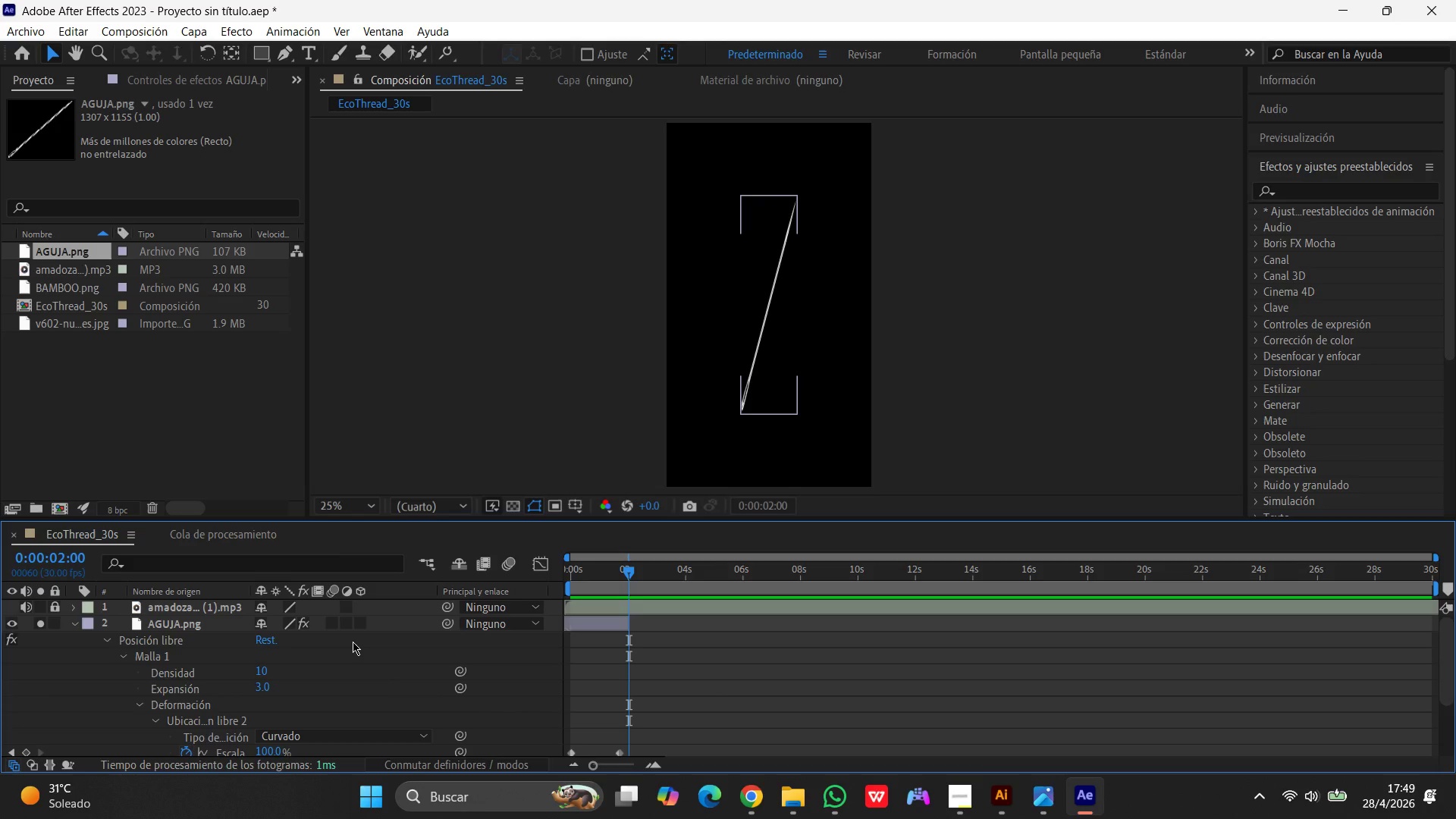 
scroll: coordinate [353, 642], scroll_direction: down, amount: 13.0
 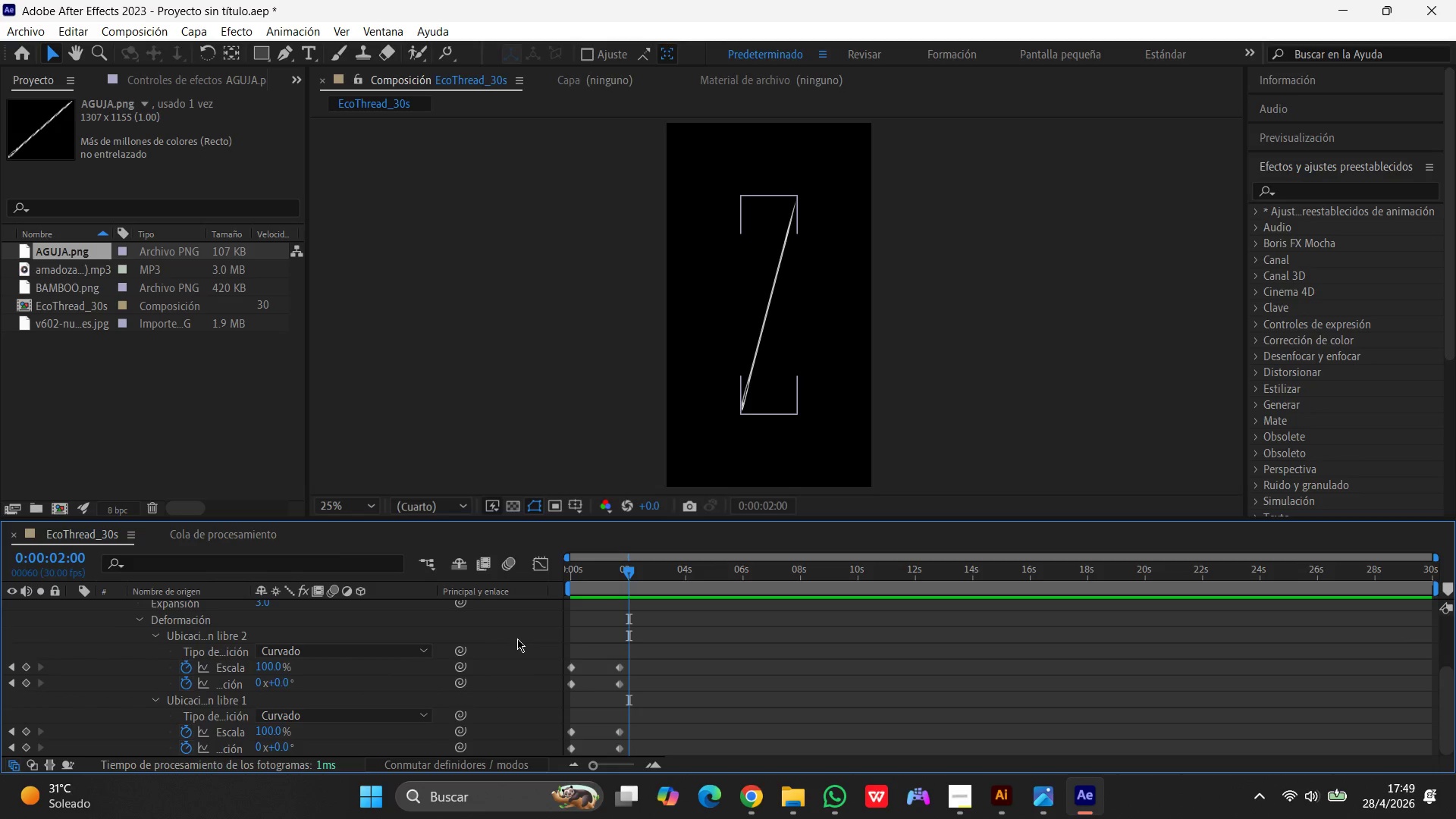 
scroll: coordinate [517, 639], scroll_direction: up, amount: 4.0
 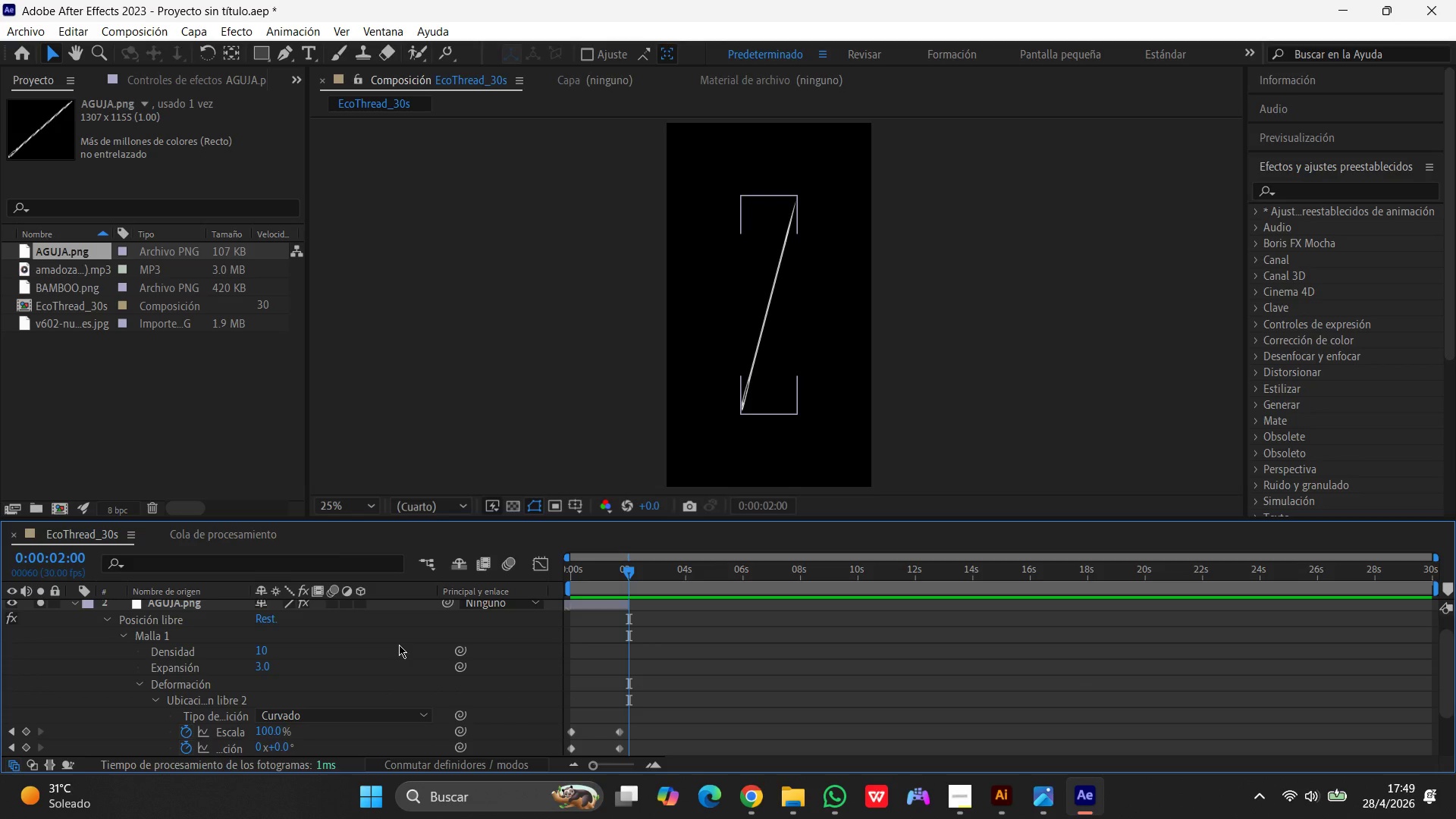 
wait(28.89)
 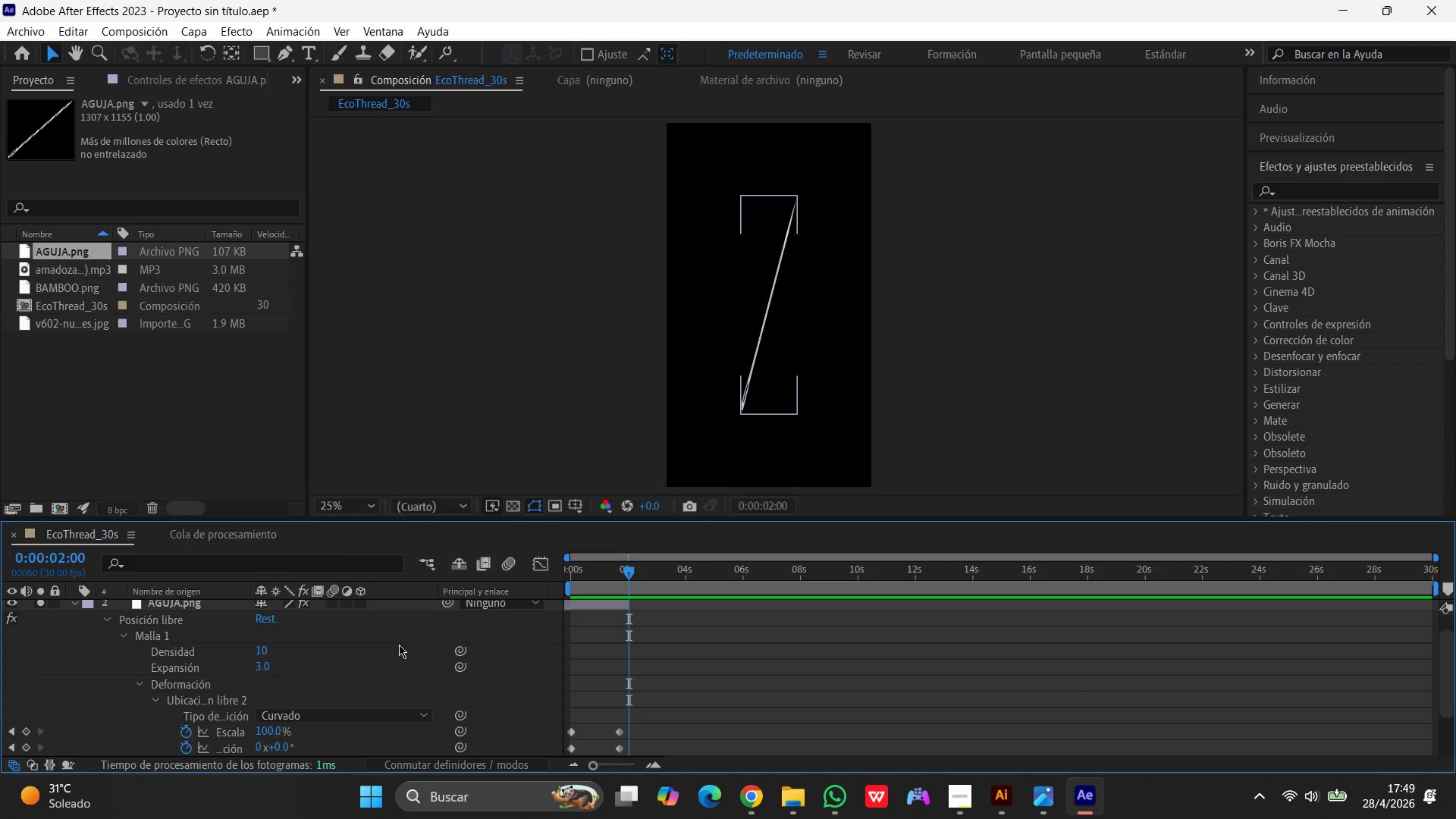 
scroll: coordinate [391, 712], scroll_direction: up, amount: 9.0
 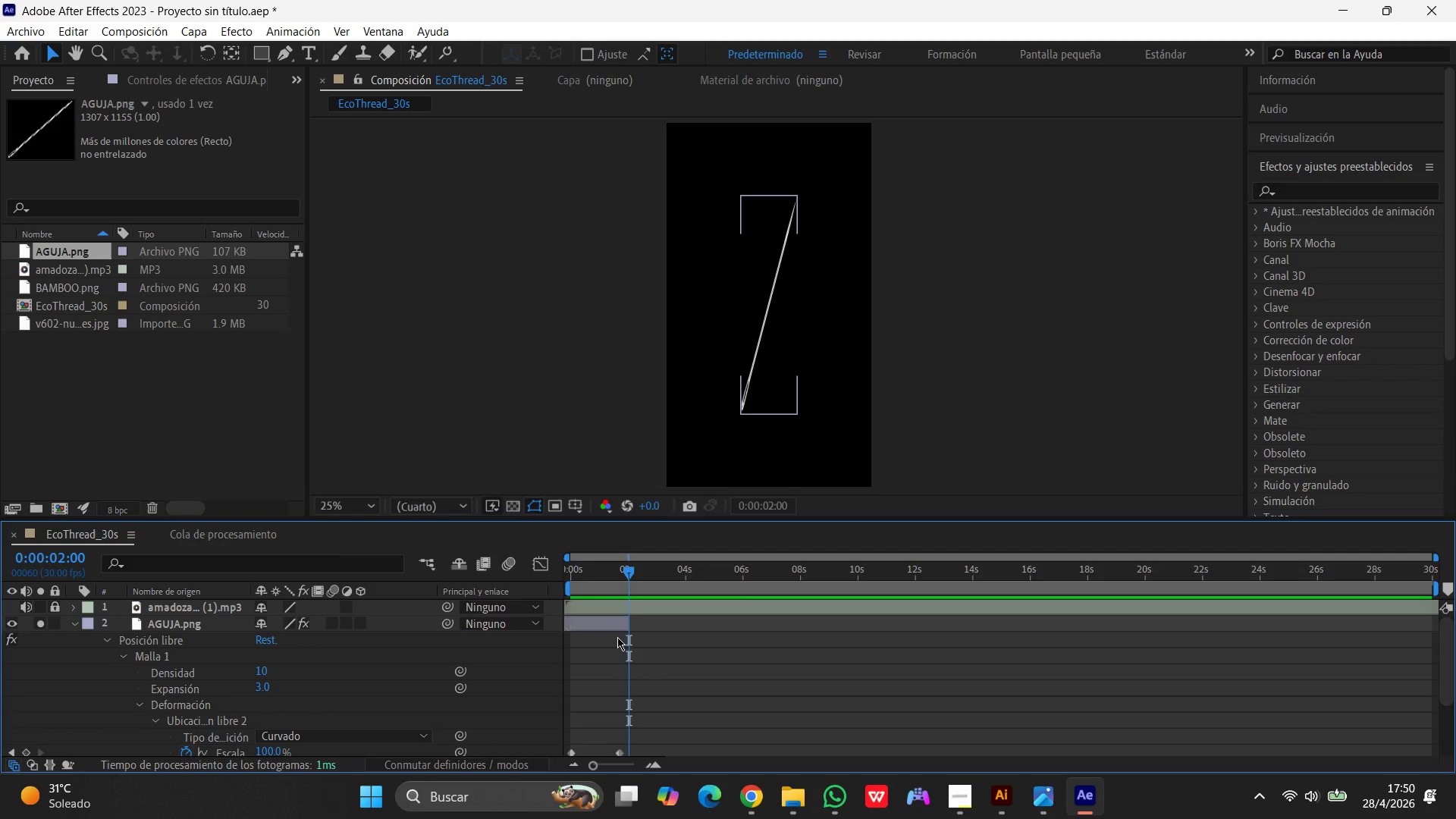 
wait(30.95)
 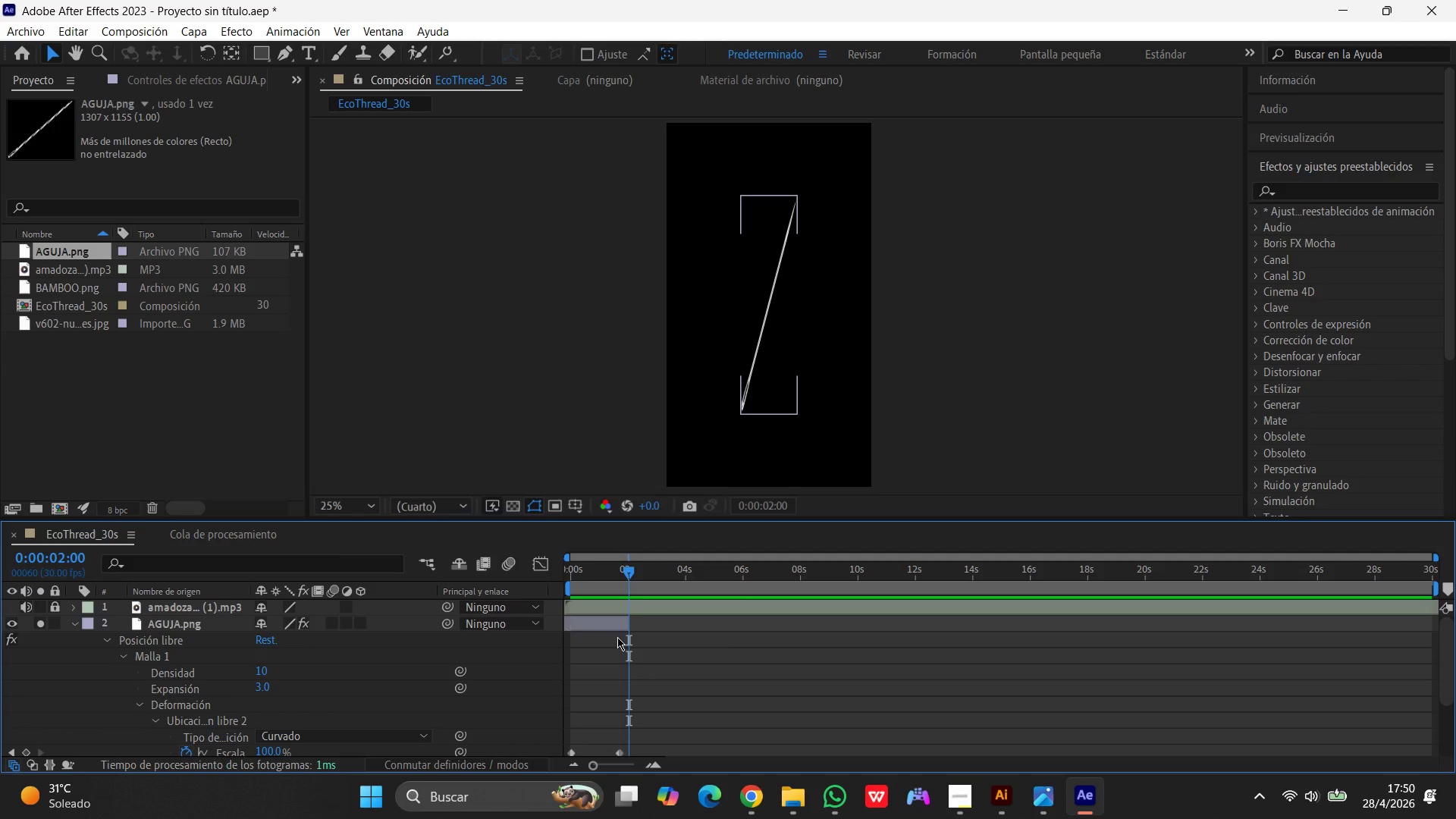 
scroll: coordinate [334, 701], scroll_direction: up, amount: 3.0
 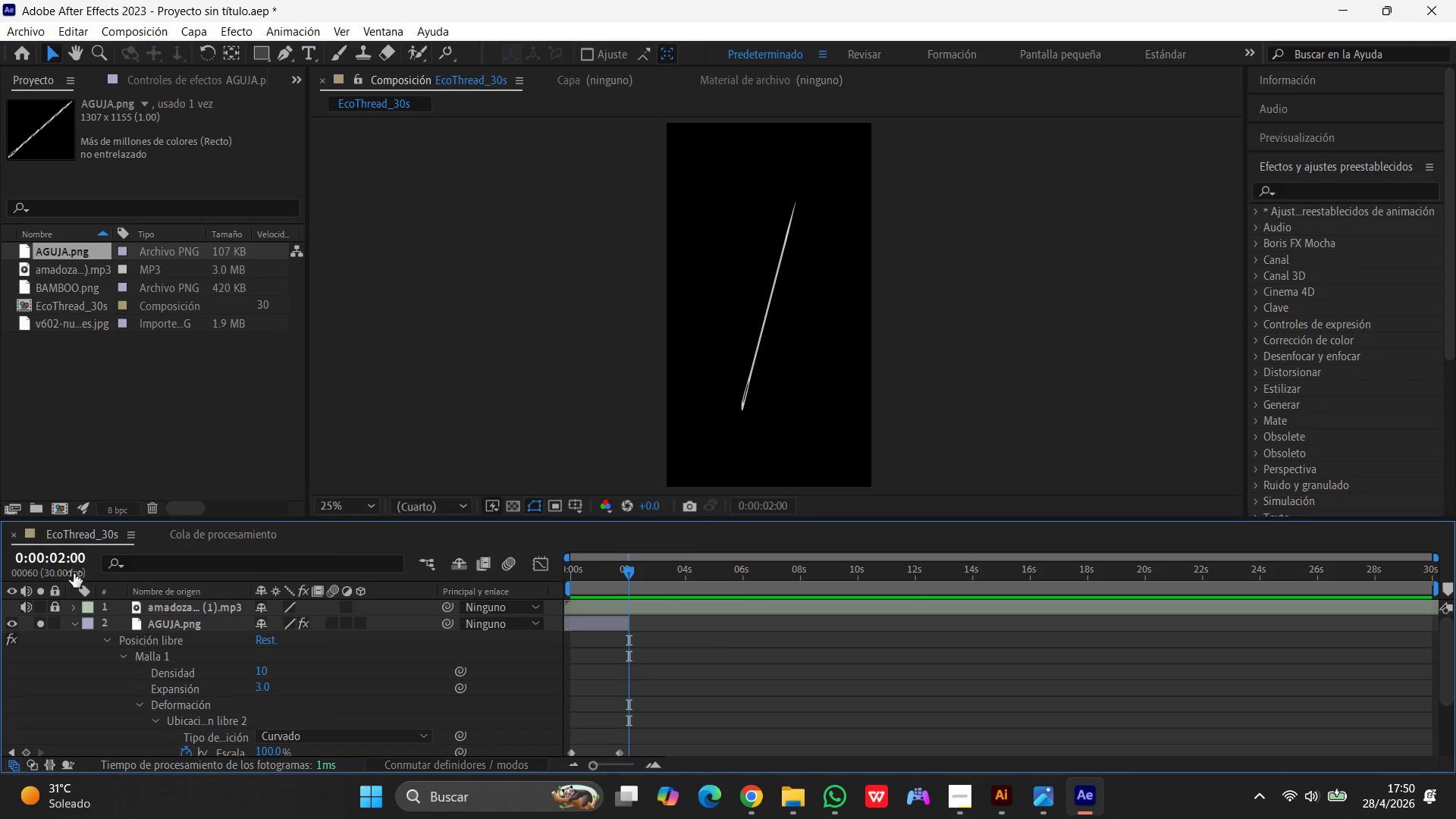 
wait(7.96)
 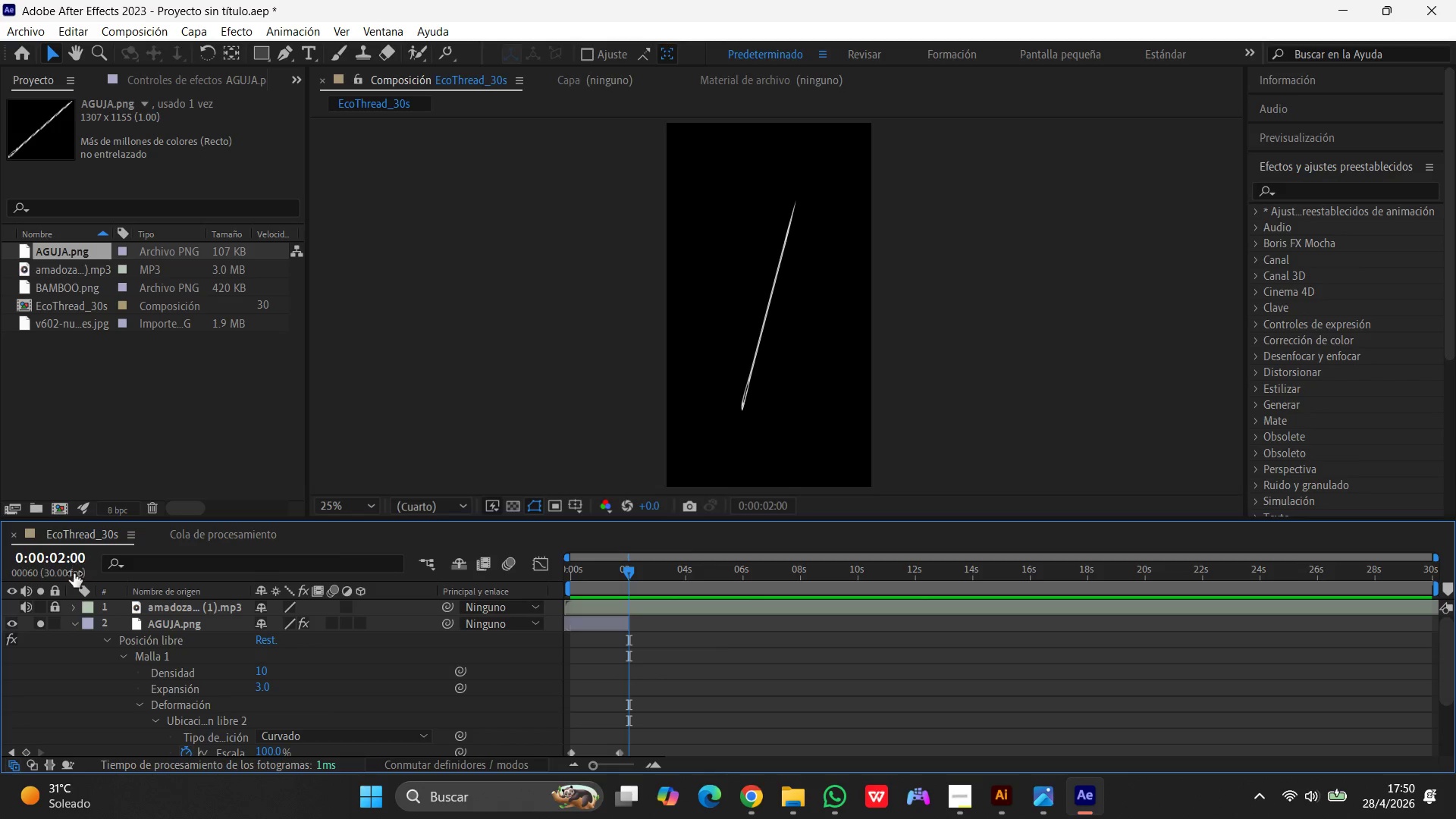 
scroll: coordinate [448, 701], scroll_direction: up, amount: 5.0
 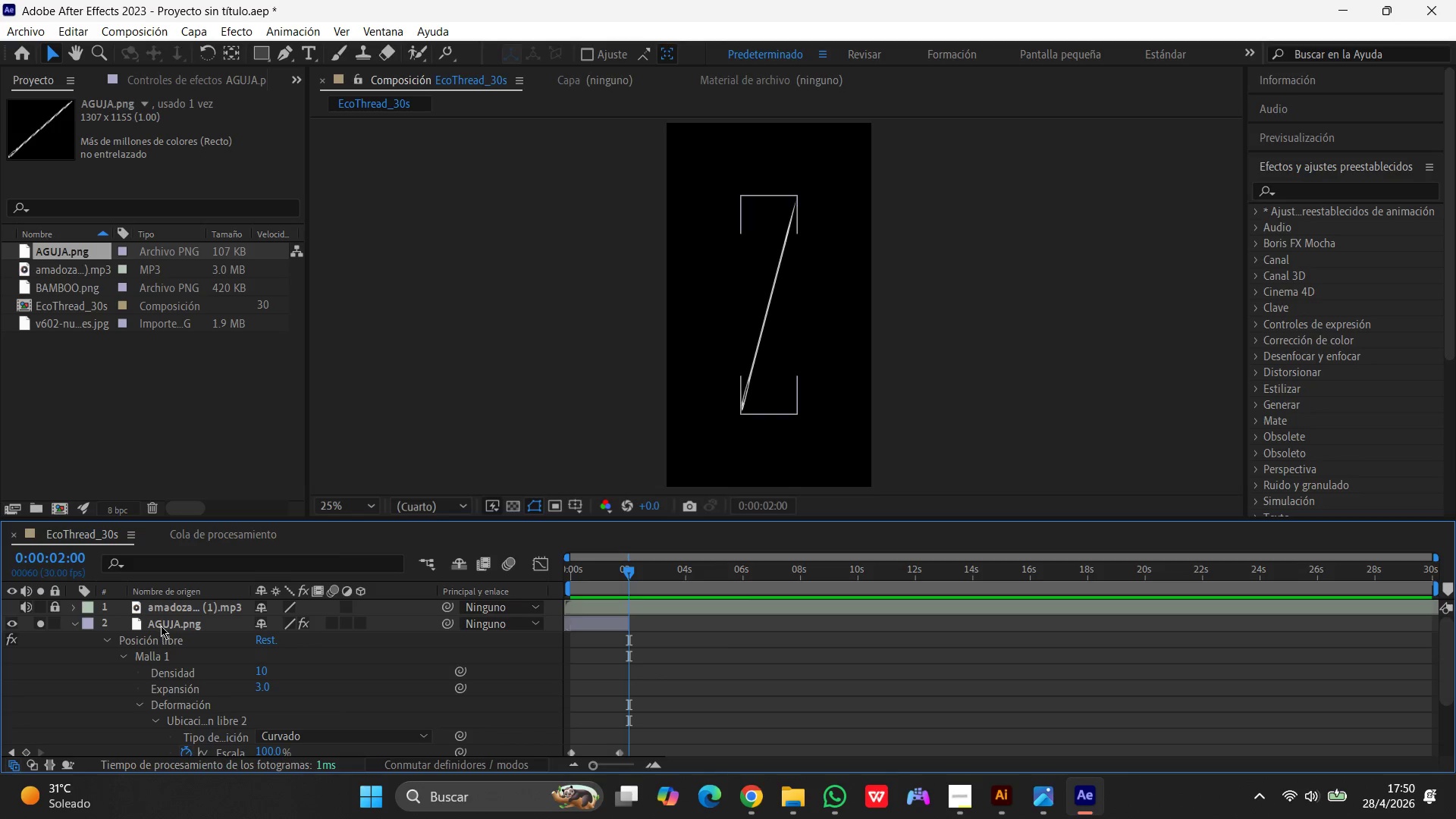 
scroll: coordinate [293, 654], scroll_direction: down, amount: 9.0
 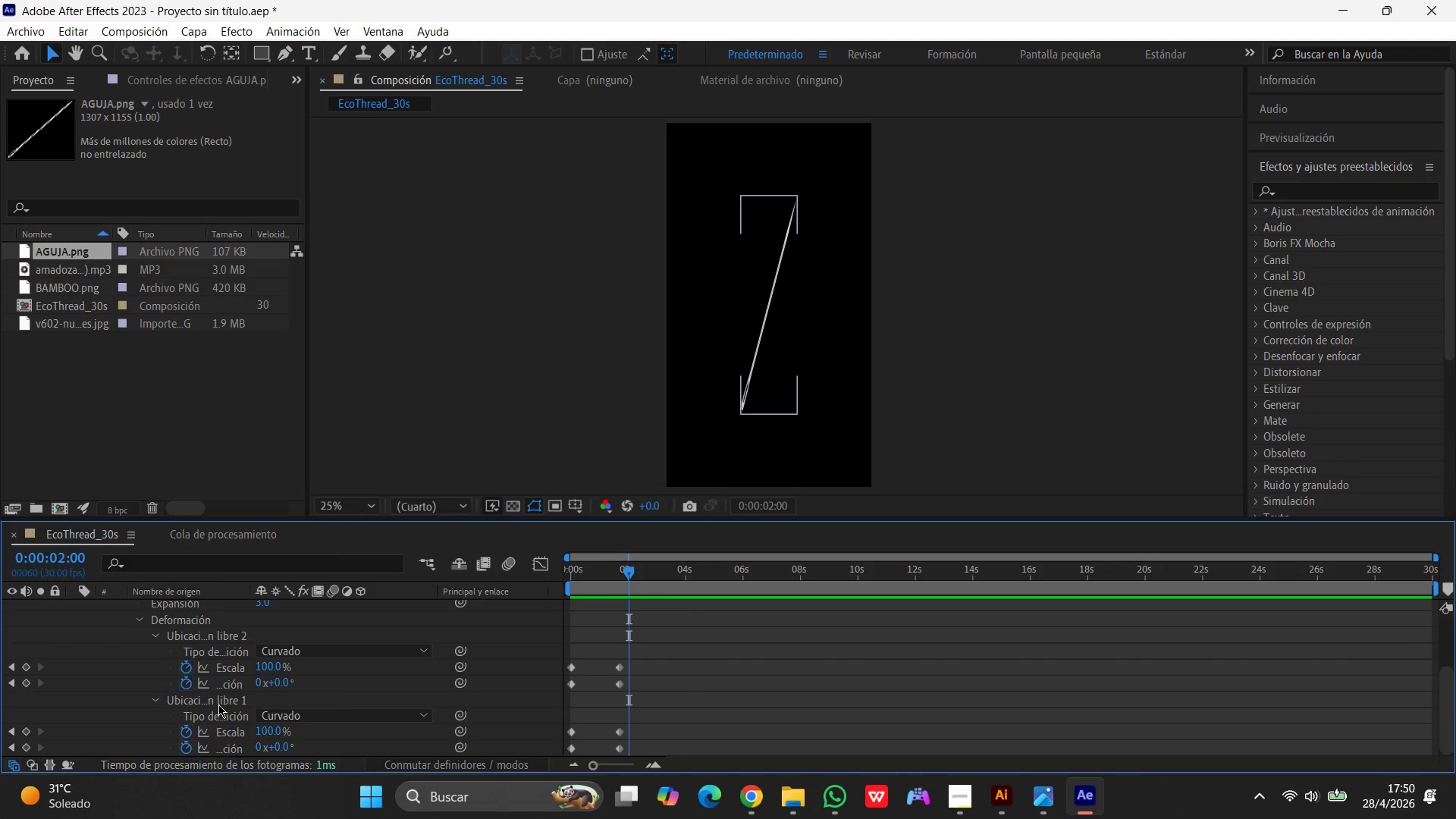 
scroll: coordinate [219, 705], scroll_direction: up, amount: 10.0
 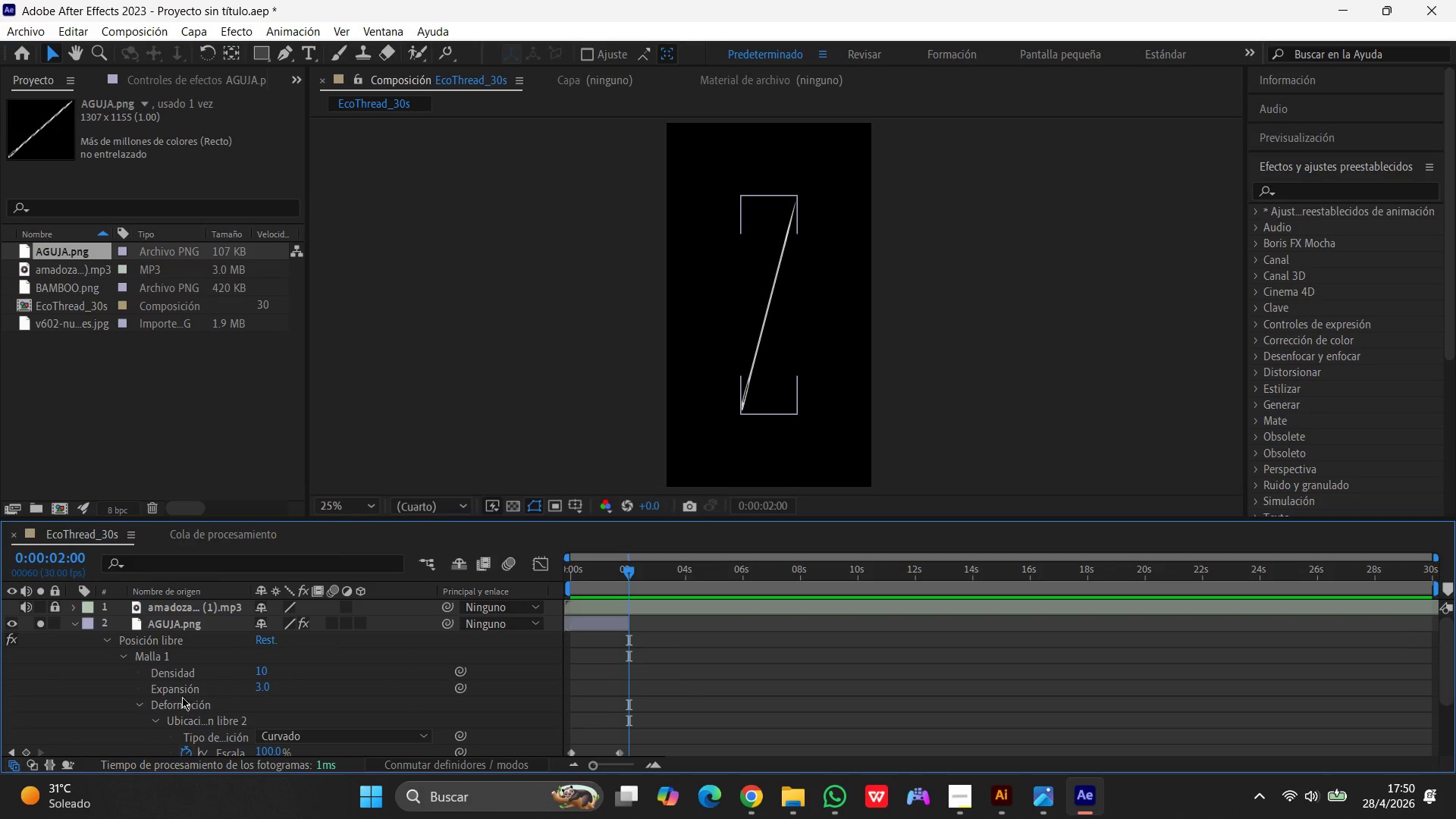 
scroll: coordinate [205, 714], scroll_direction: down, amount: 3.0
 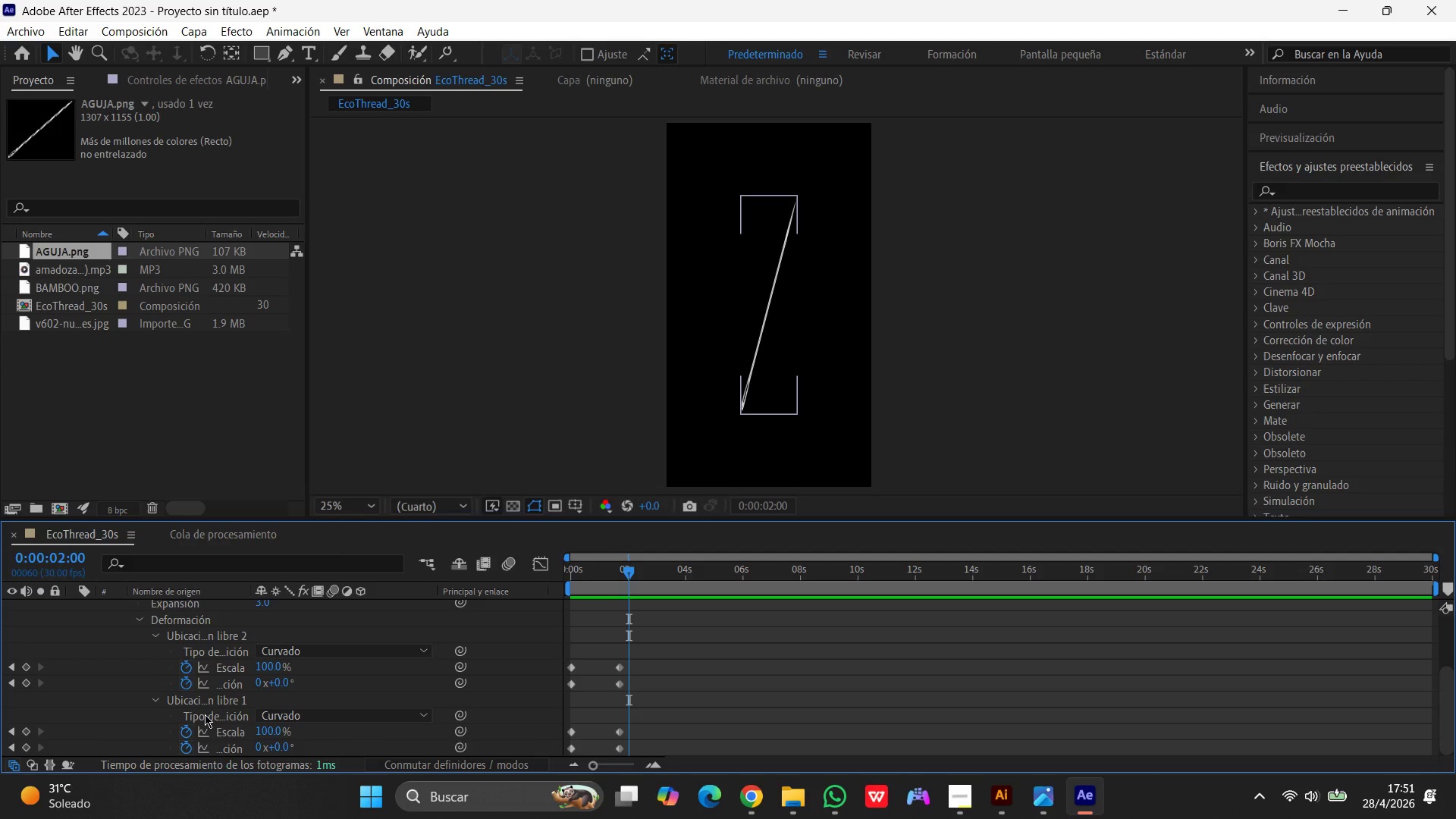 
wait(38.95)
 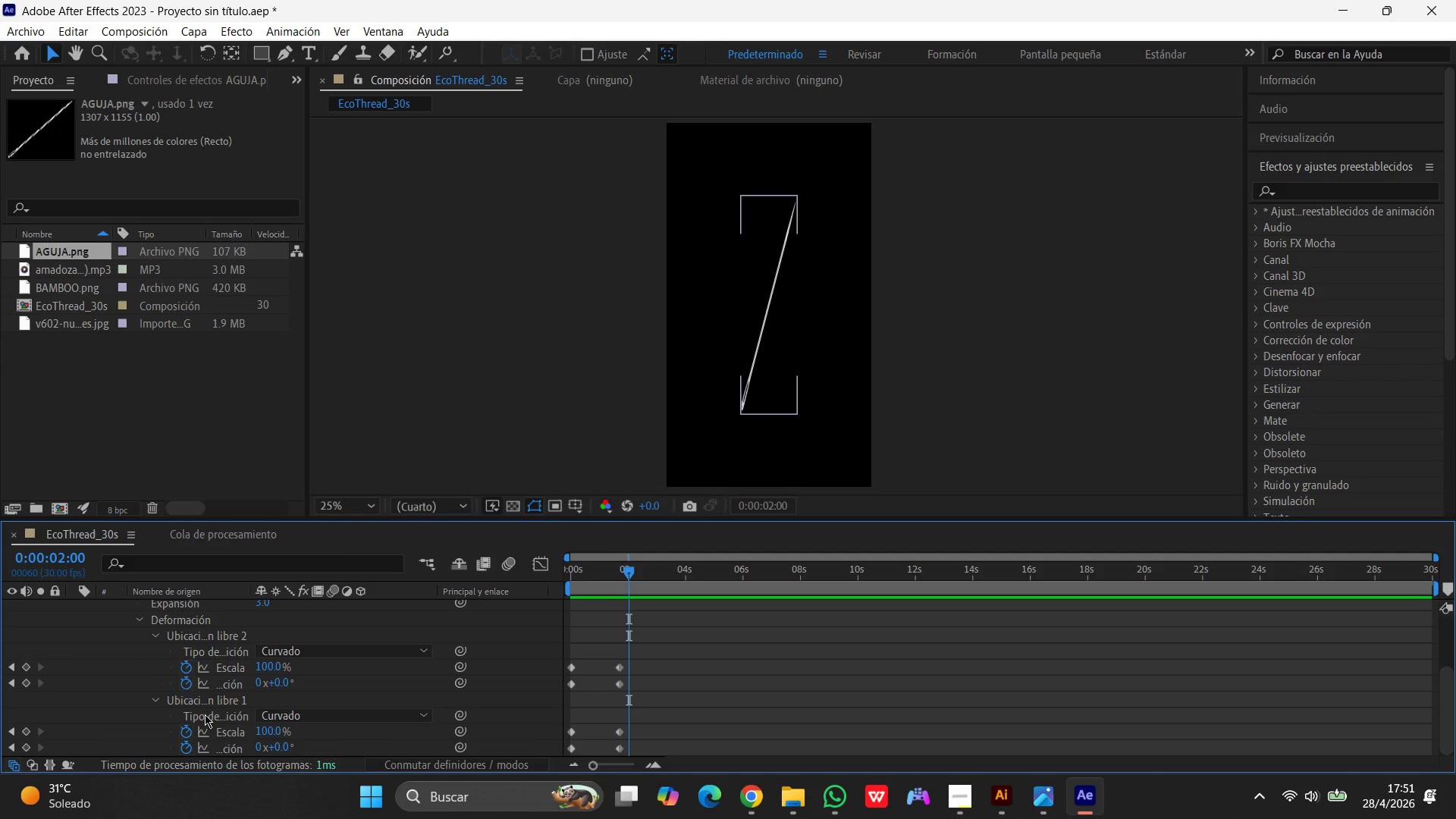 
key(P)
 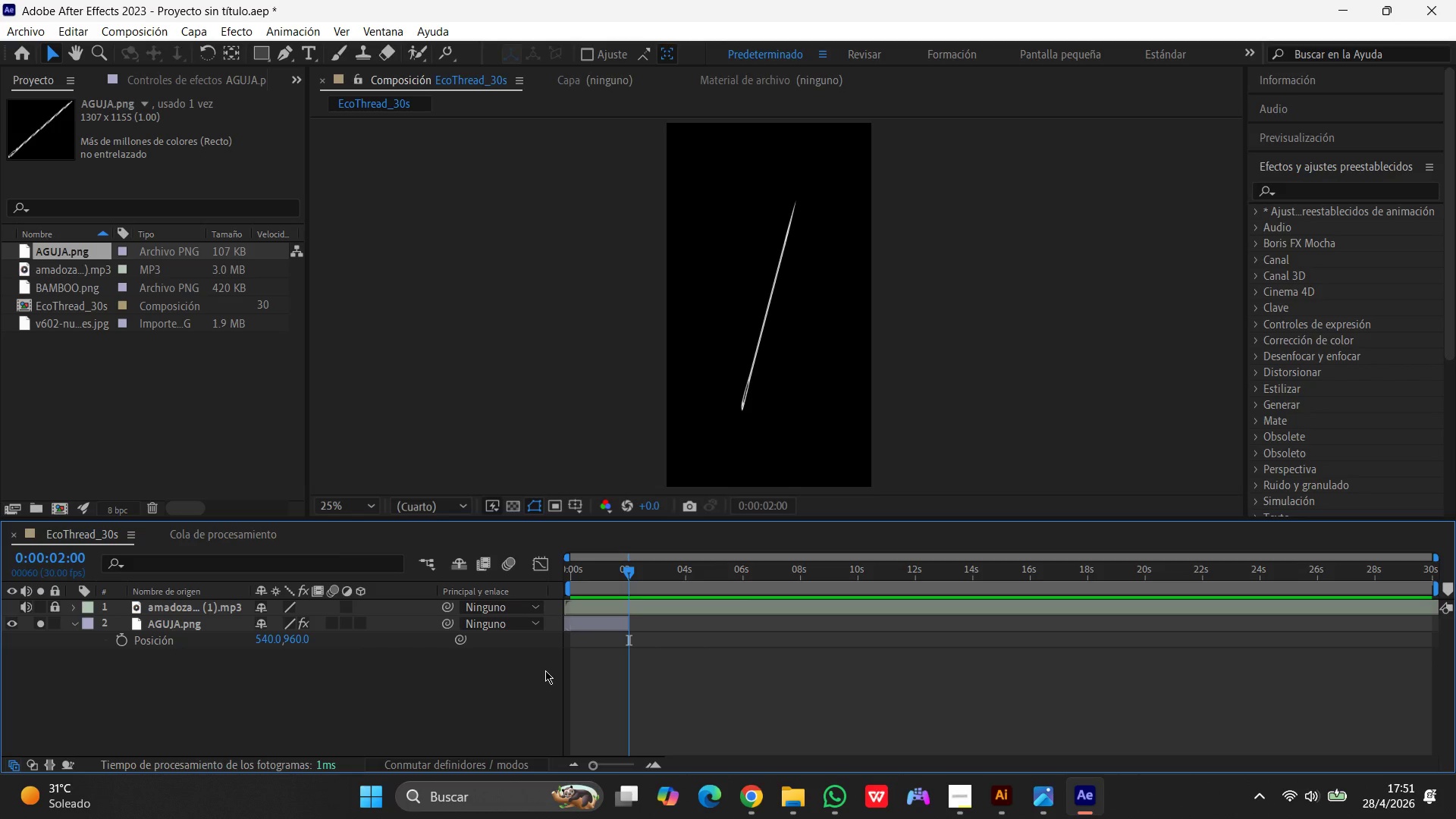 
wait(10.03)
 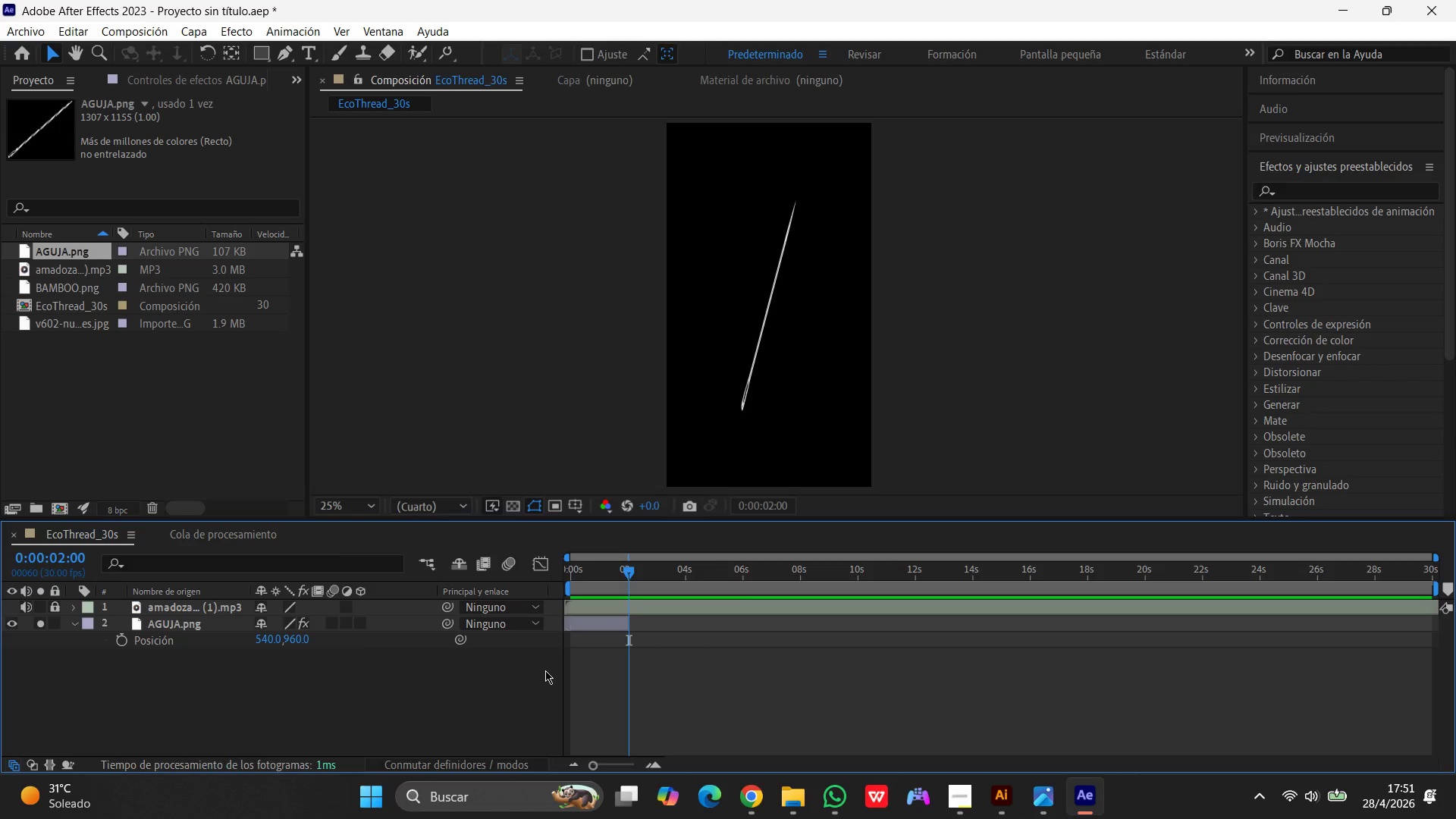 
left_click([123, 641])
 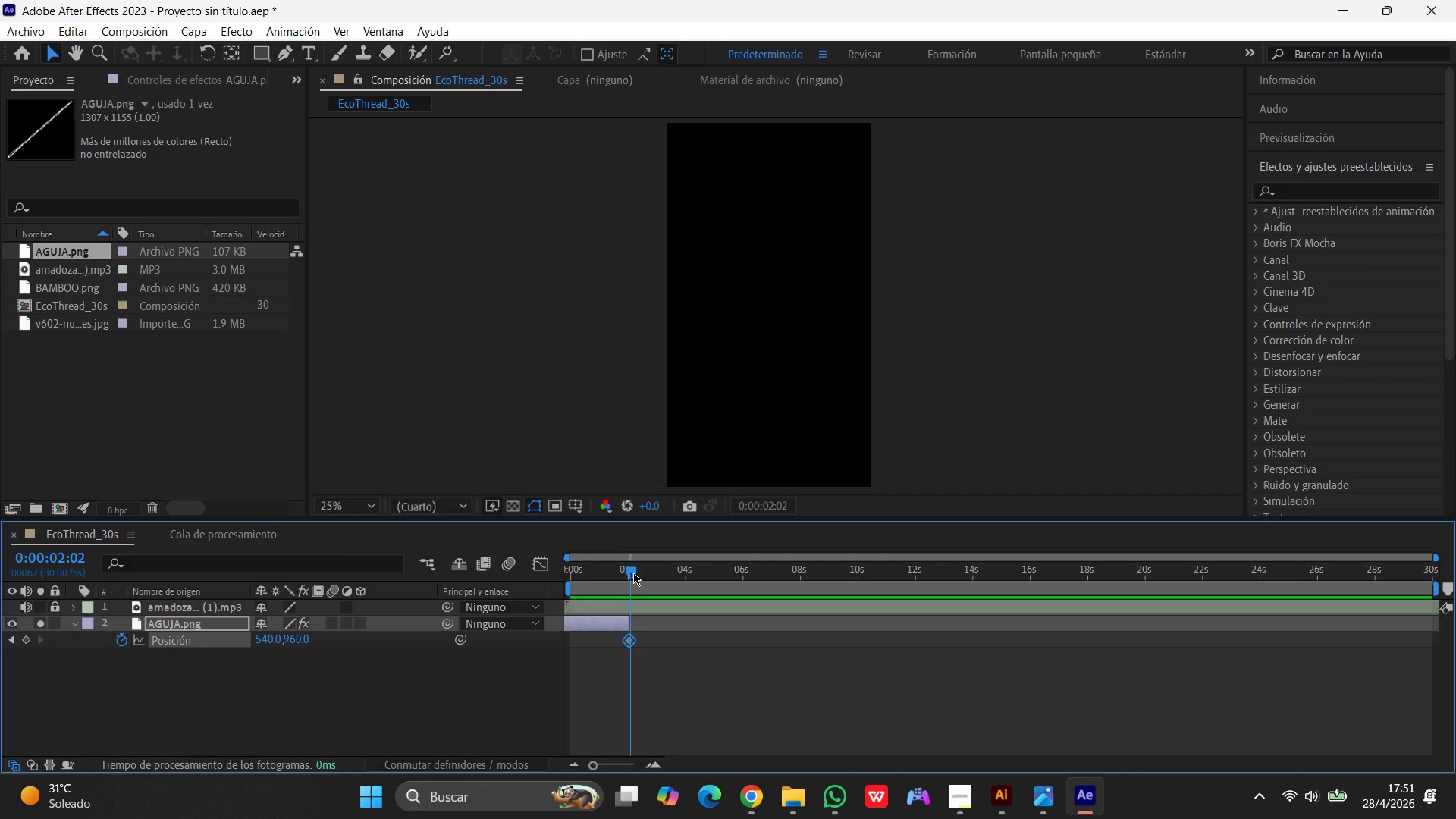 
wait(15.58)
 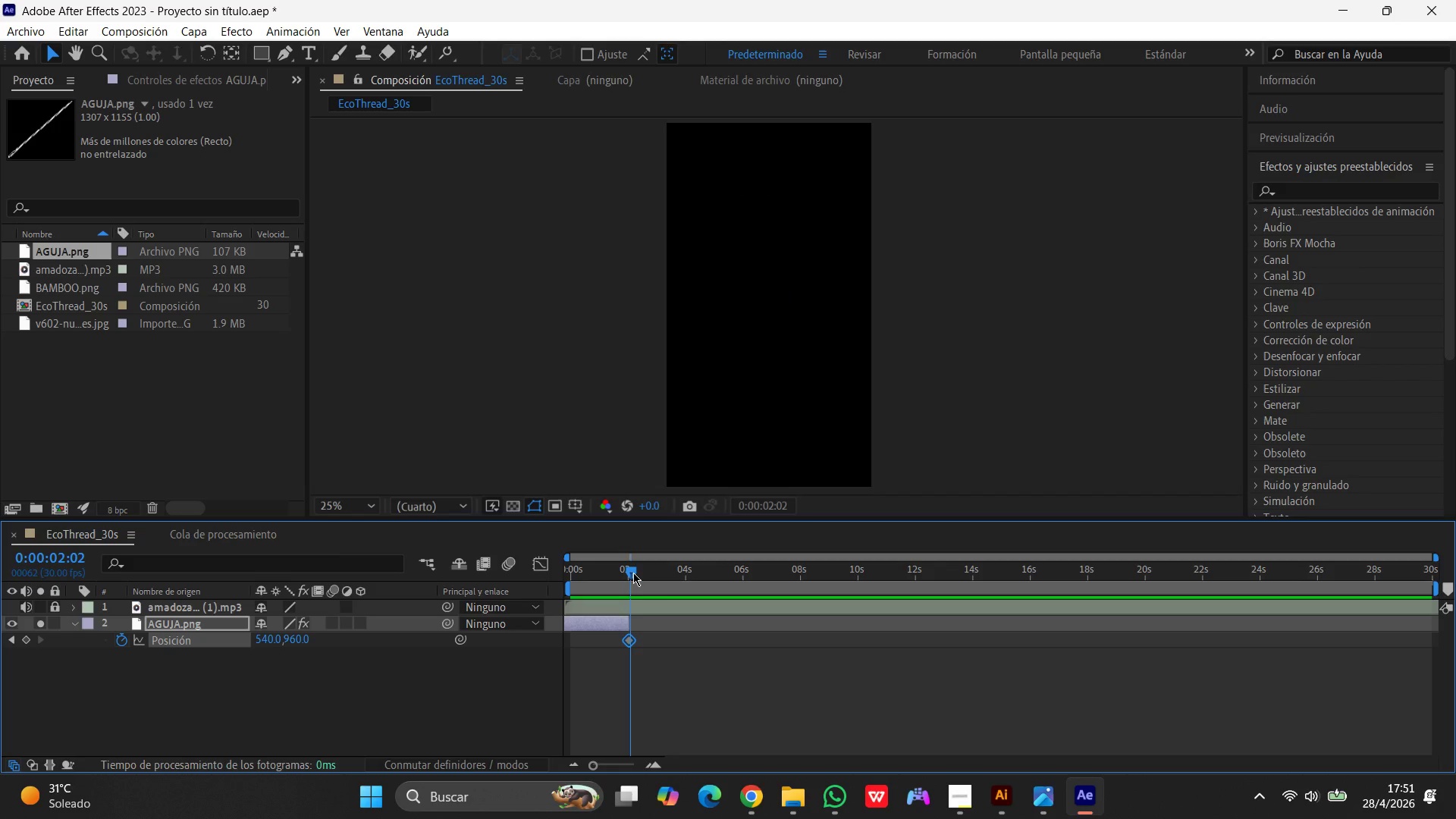 
left_click([739, 308])
 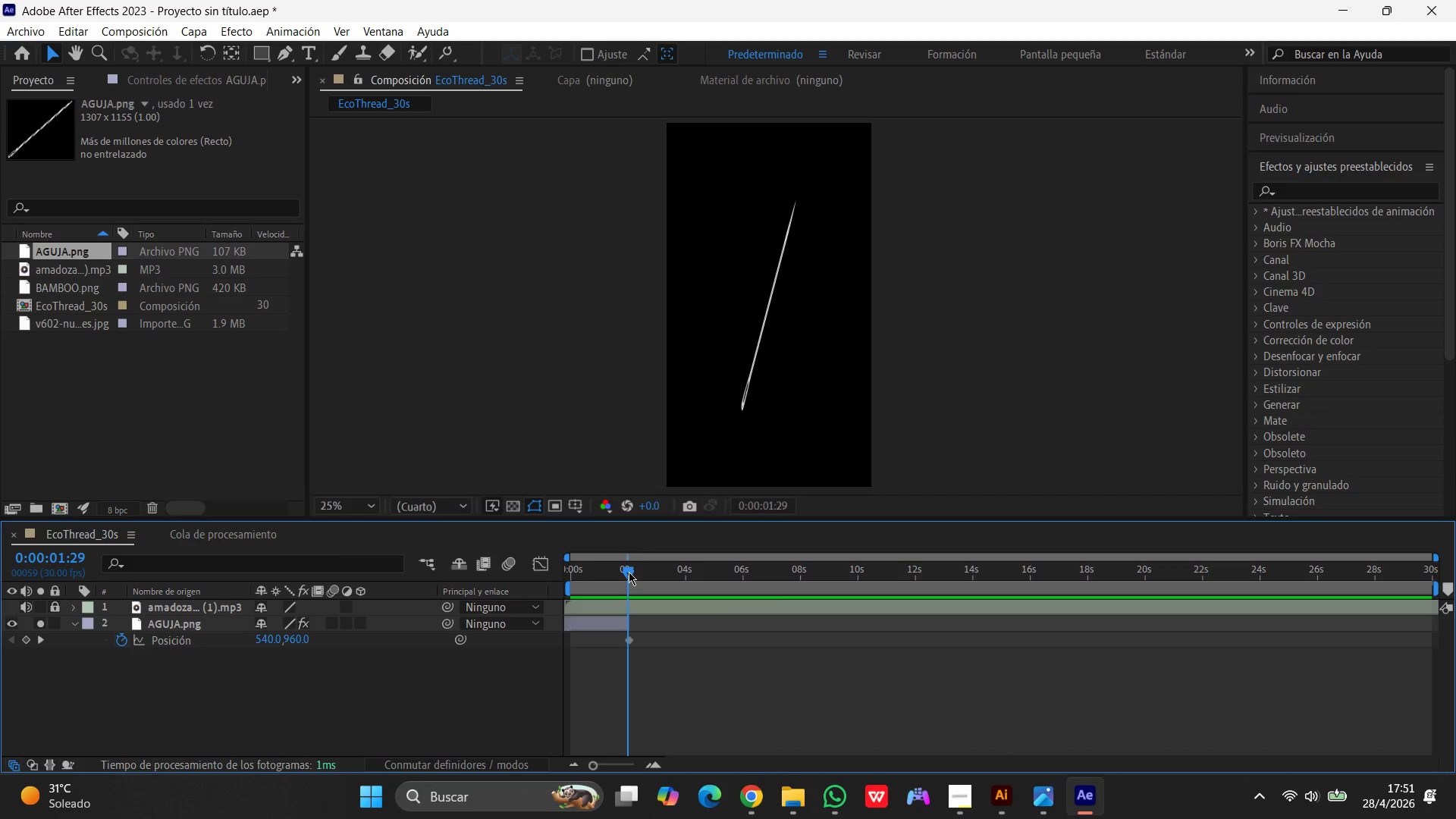 
left_click([774, 230])
 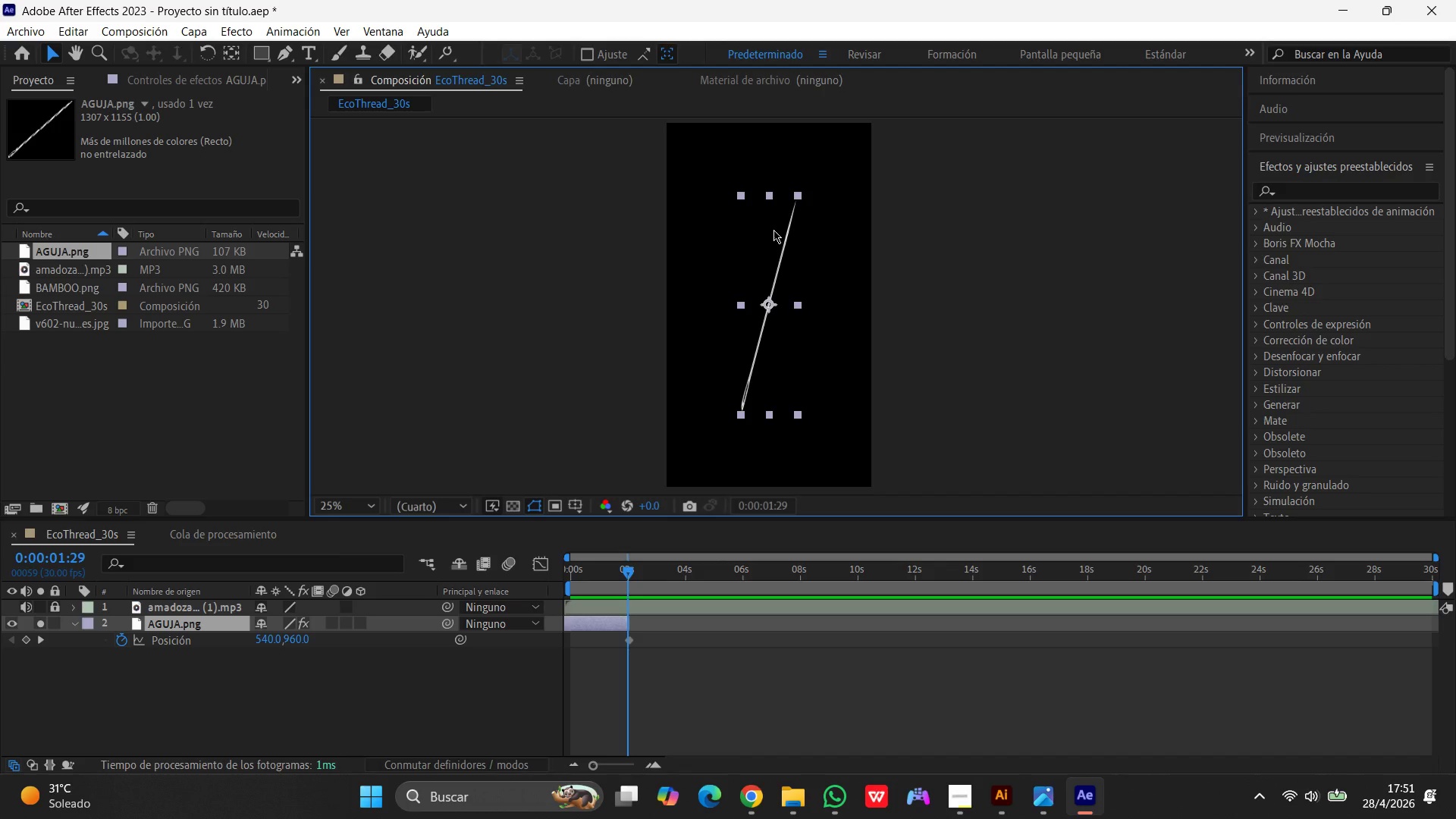 
wait(15.05)
 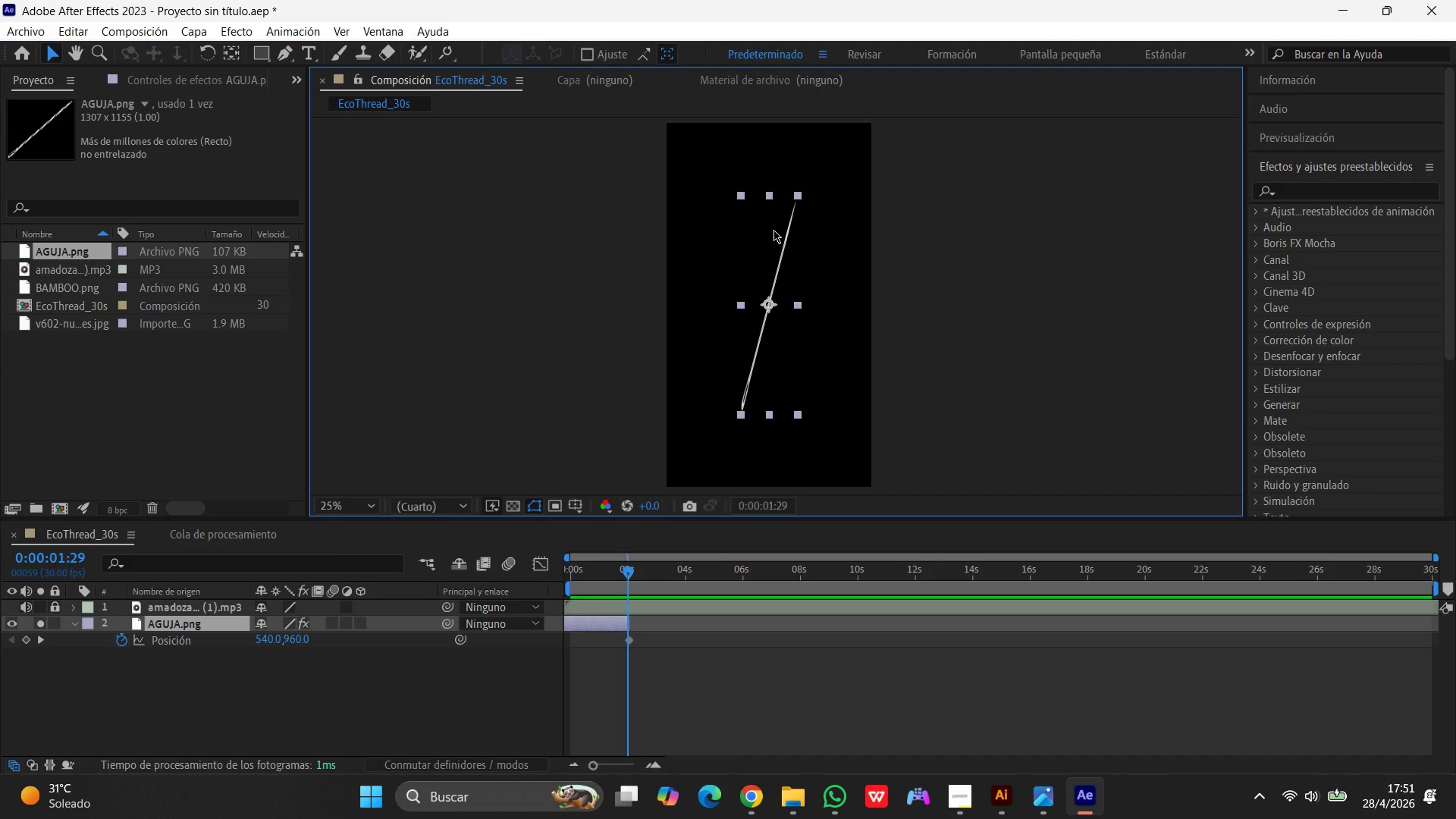 
key(PrintScreen)
 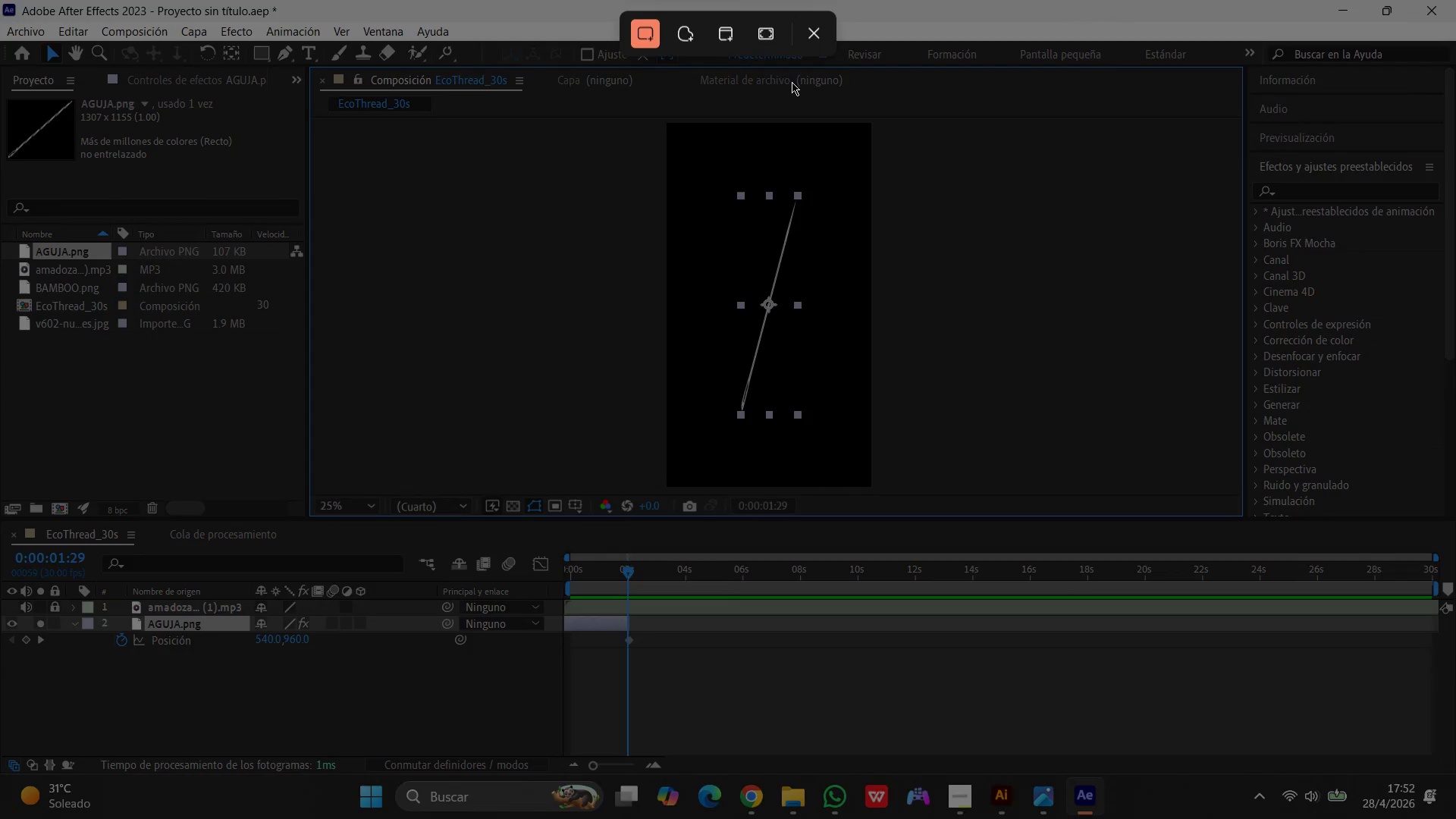 
left_click([758, 35])
 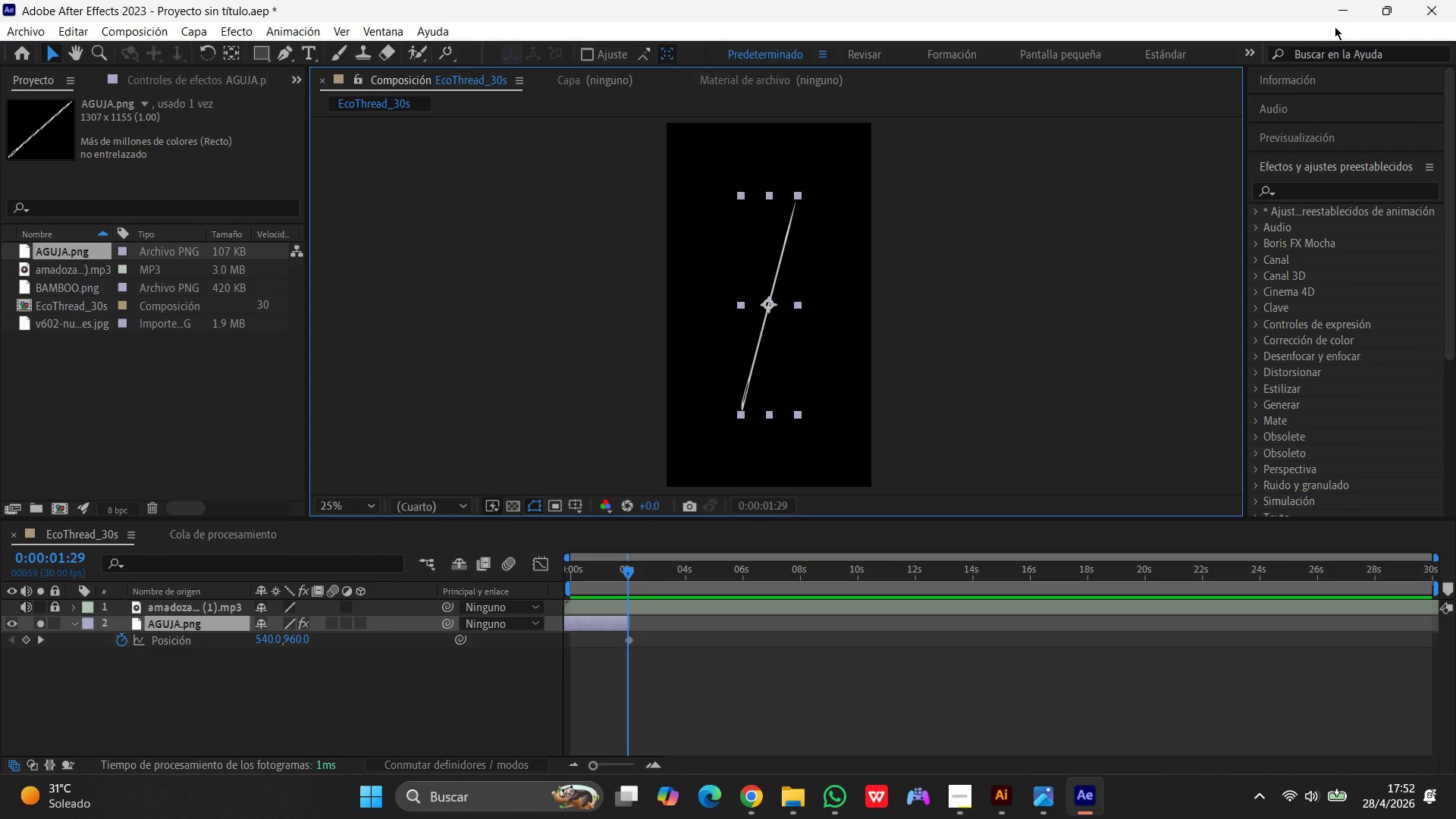 
left_click([1336, 7])
 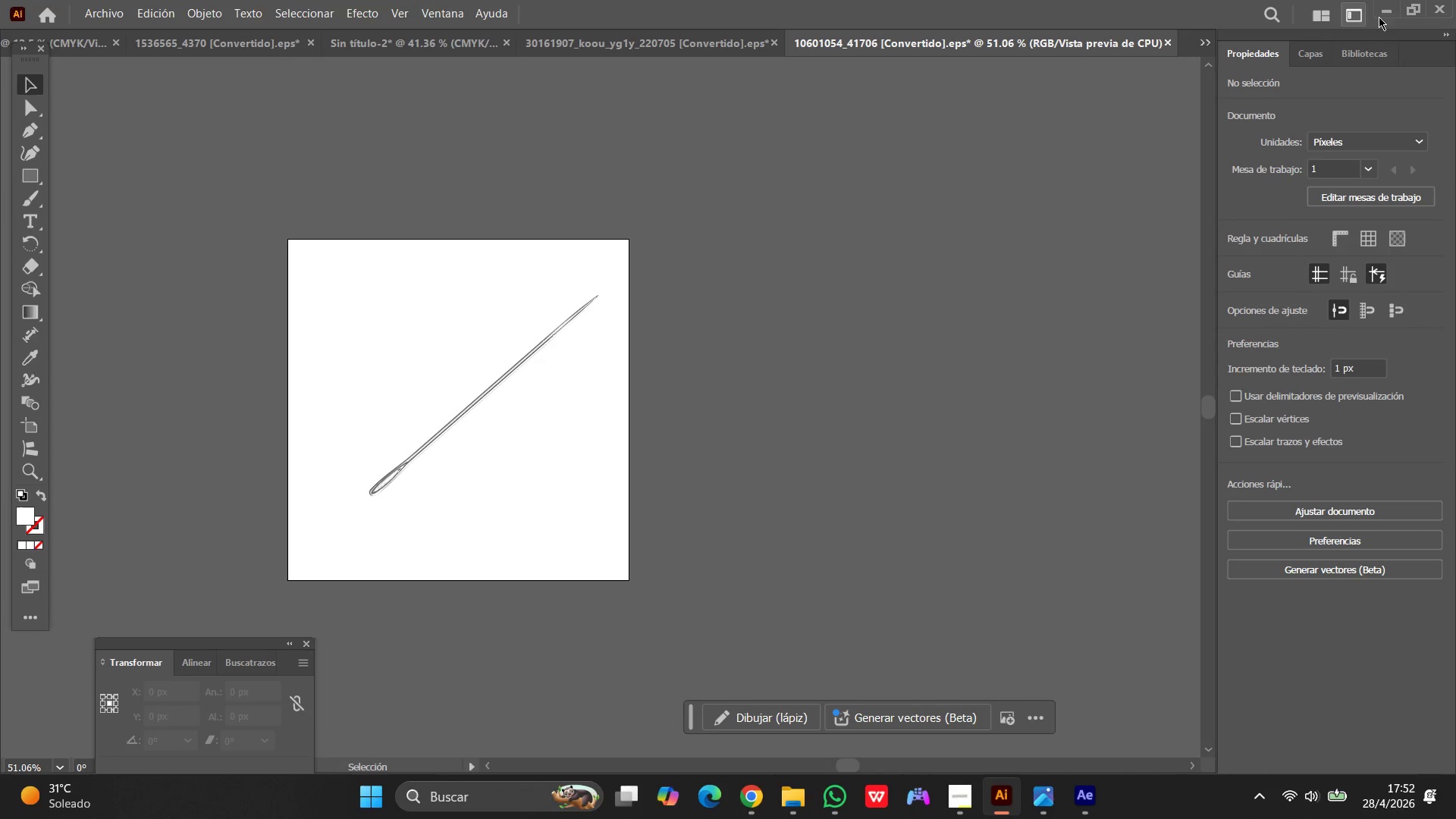 
left_click([1394, 11])
 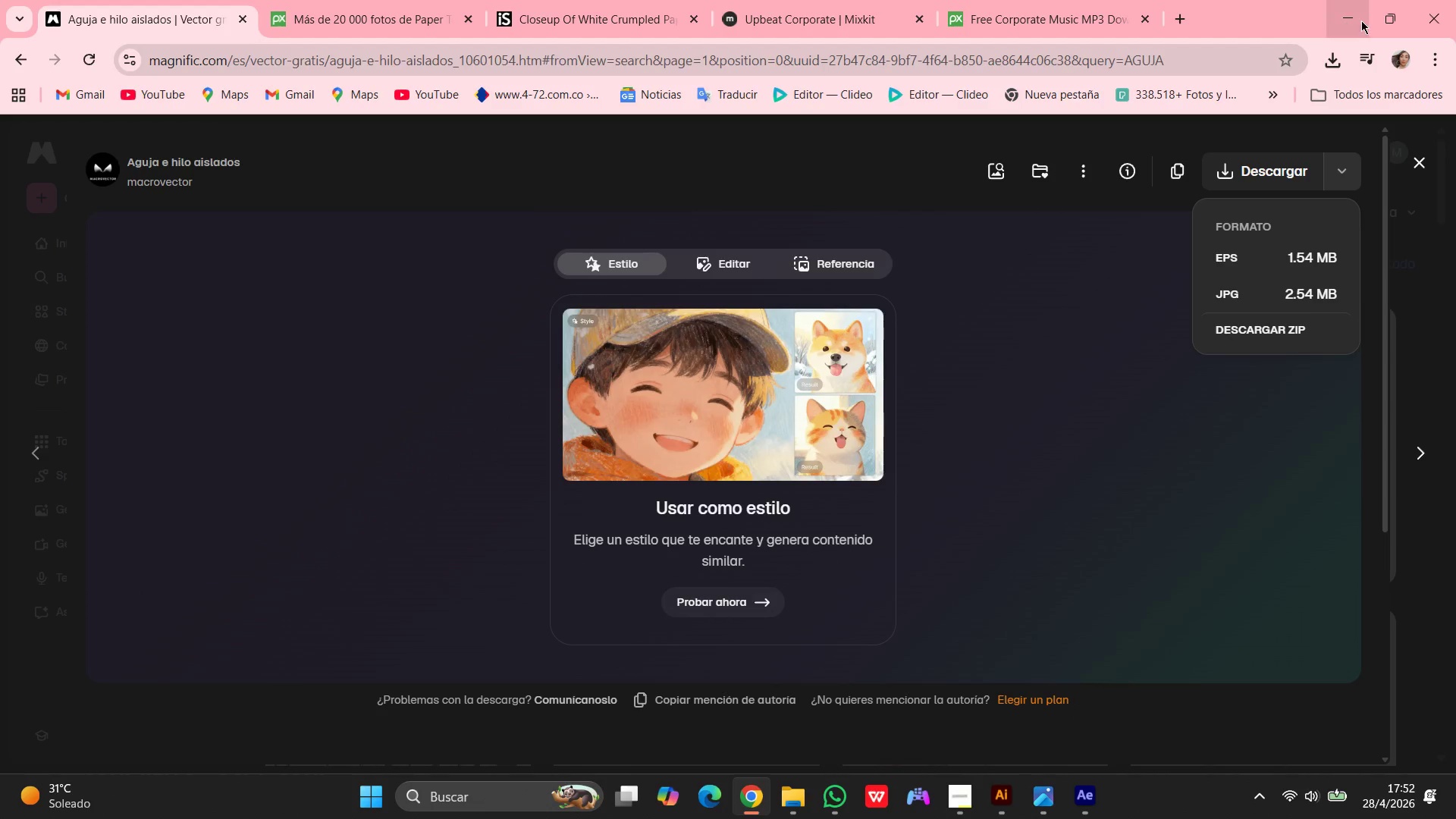 
left_click([1361, 20])
 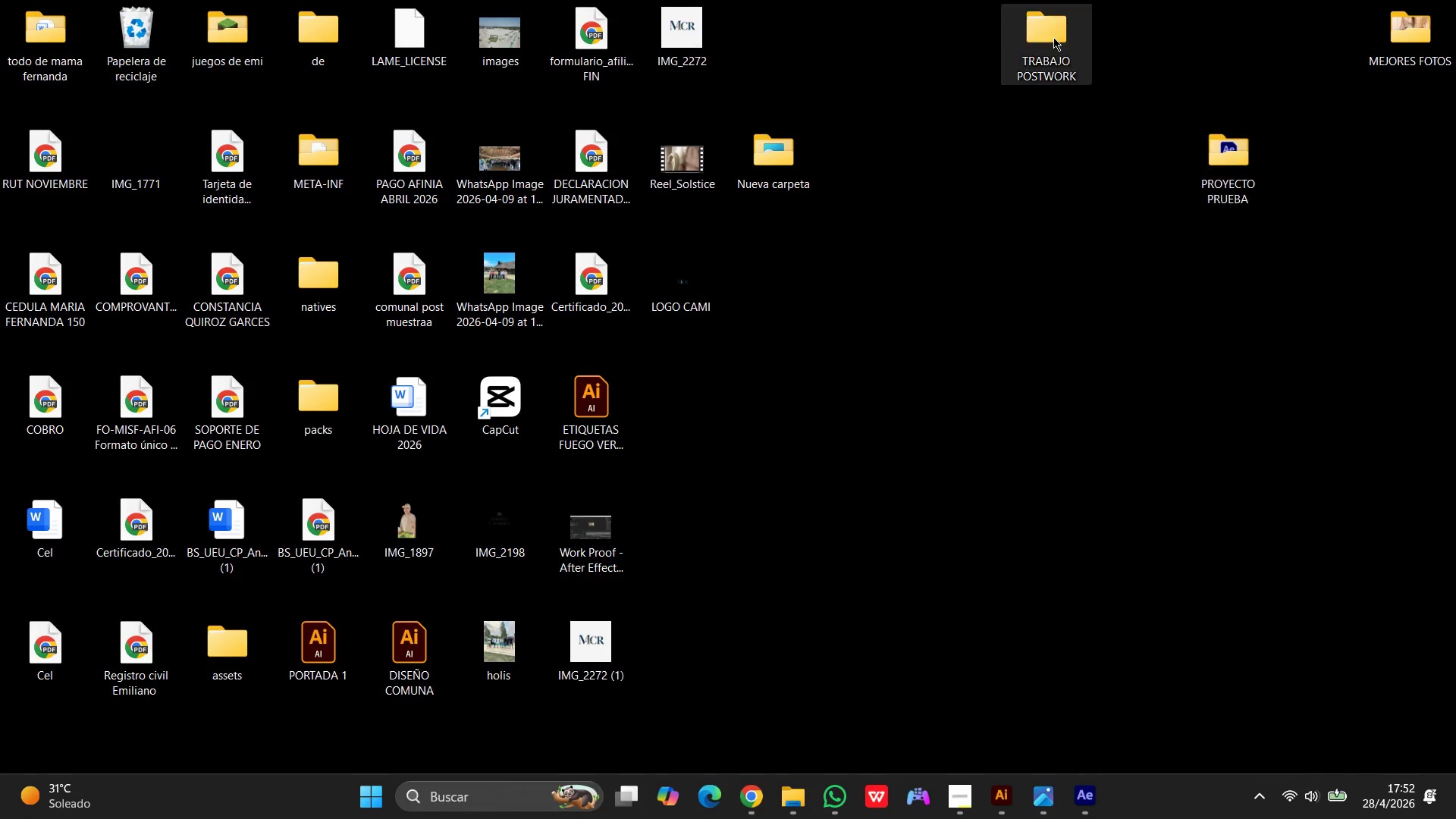 
double_click([1050, 35])
 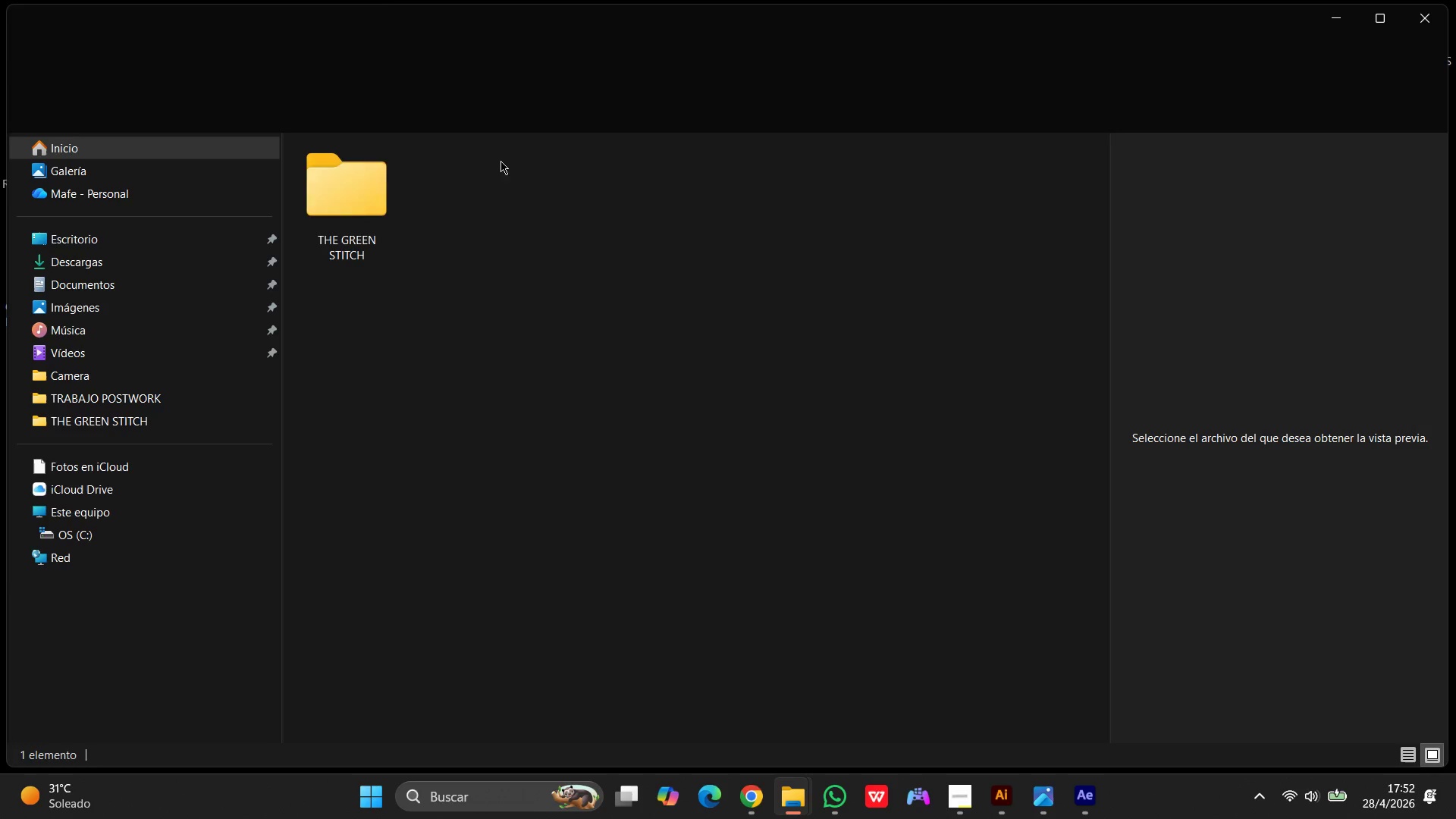 
double_click([350, 203])
 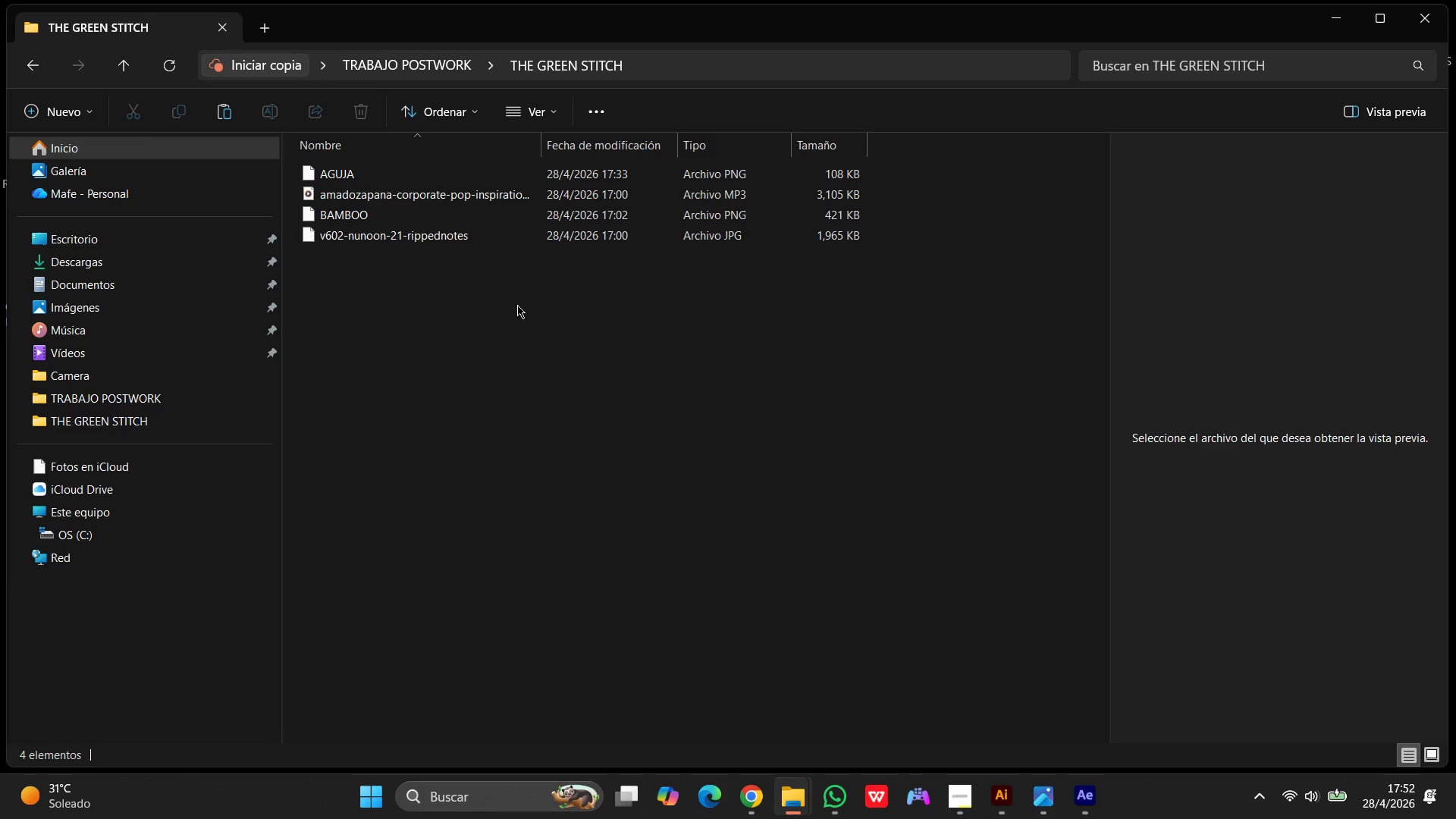 
right_click([463, 331])
 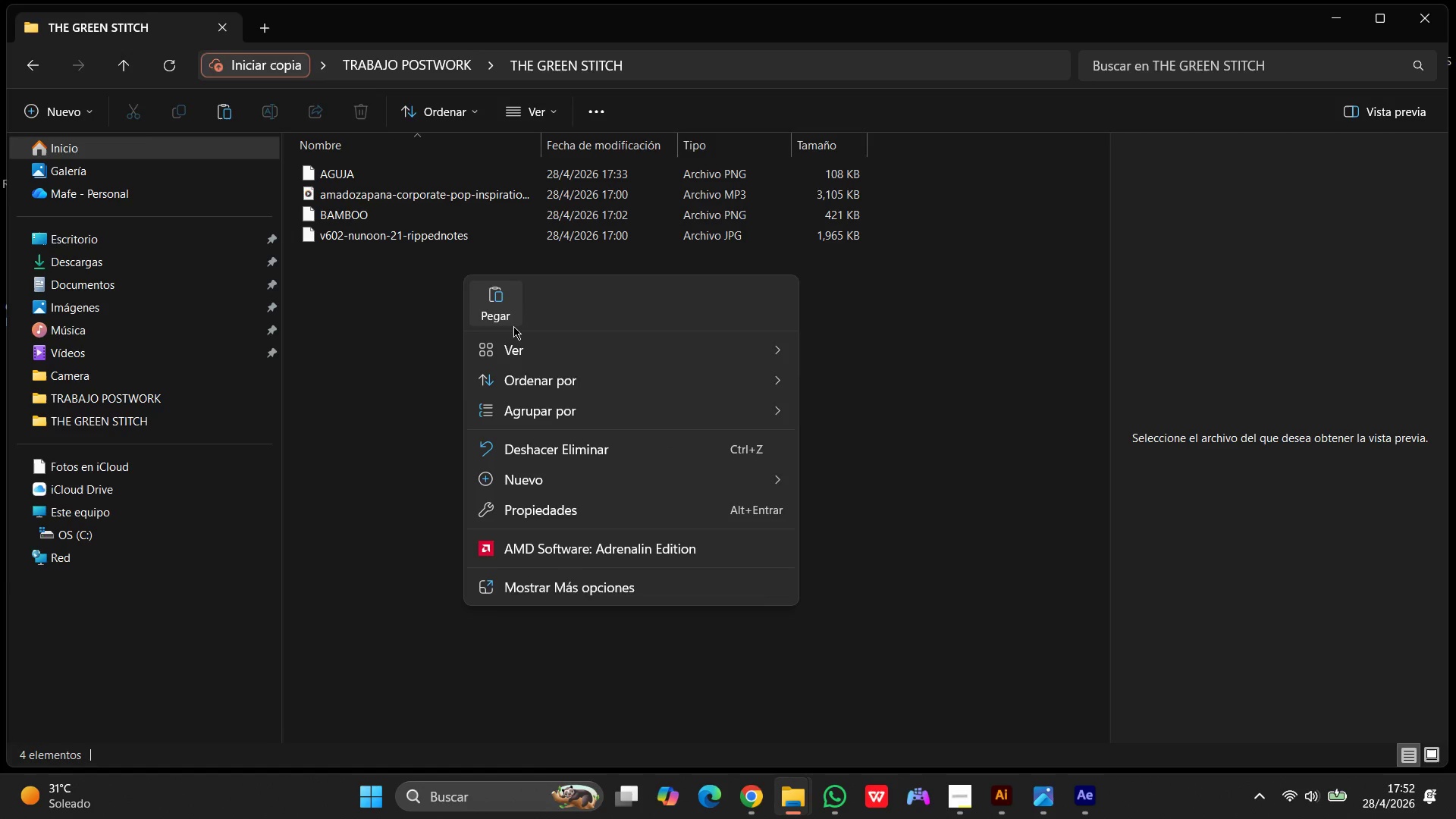 
left_click([515, 322])
 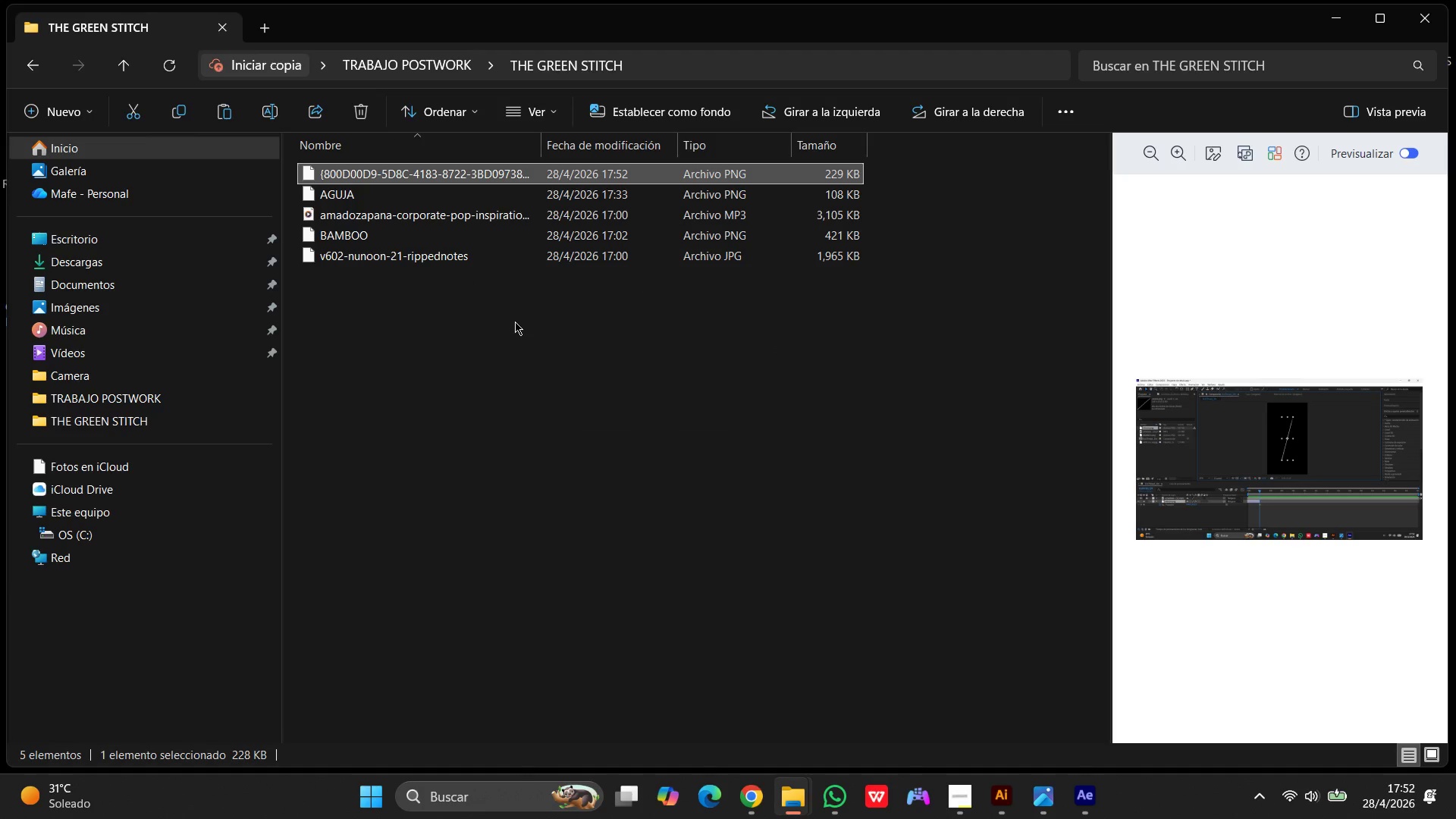 
wait(23.39)
 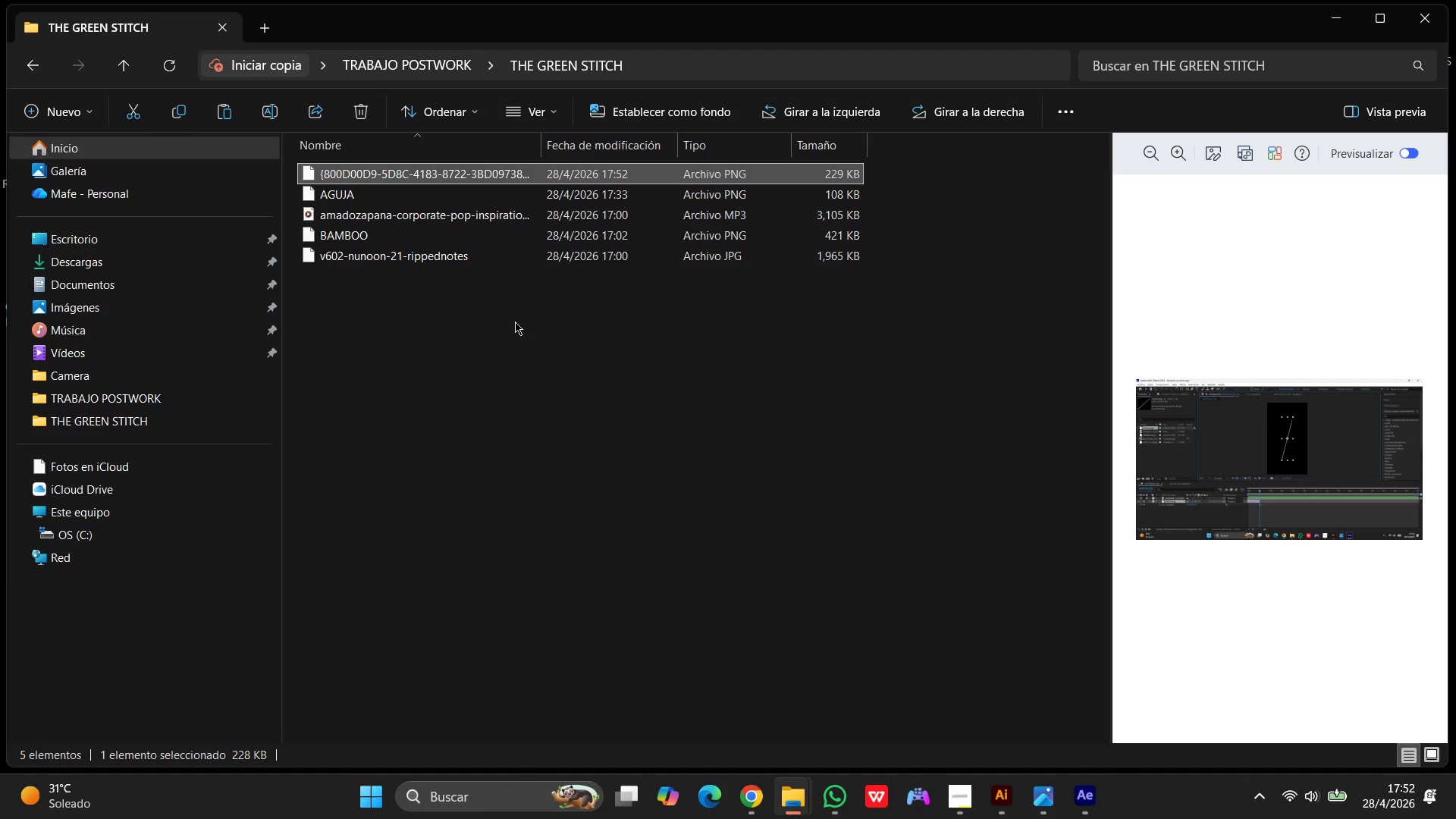 
left_click([1099, 792])
 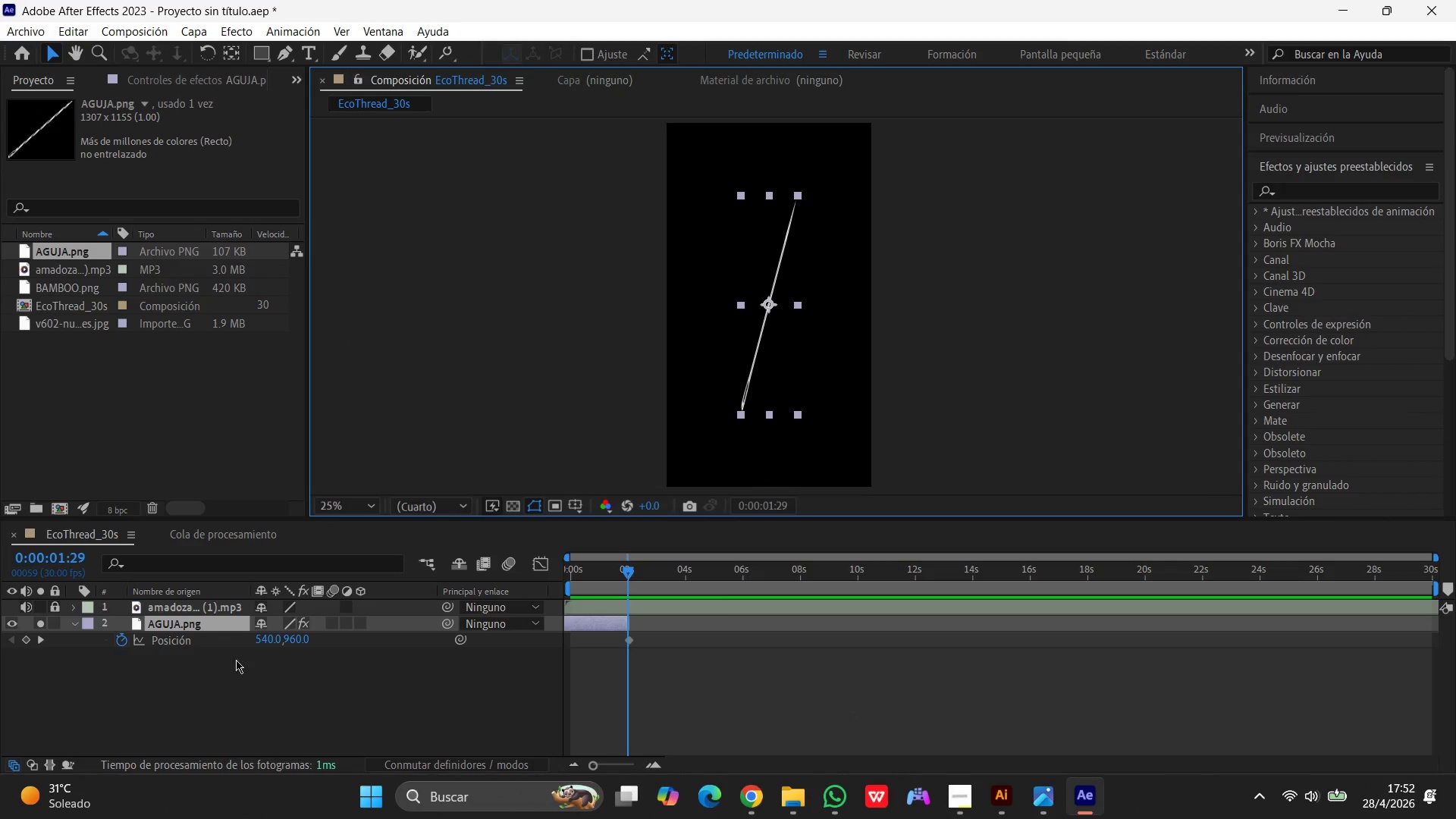 
mouse_move([138, 647])
 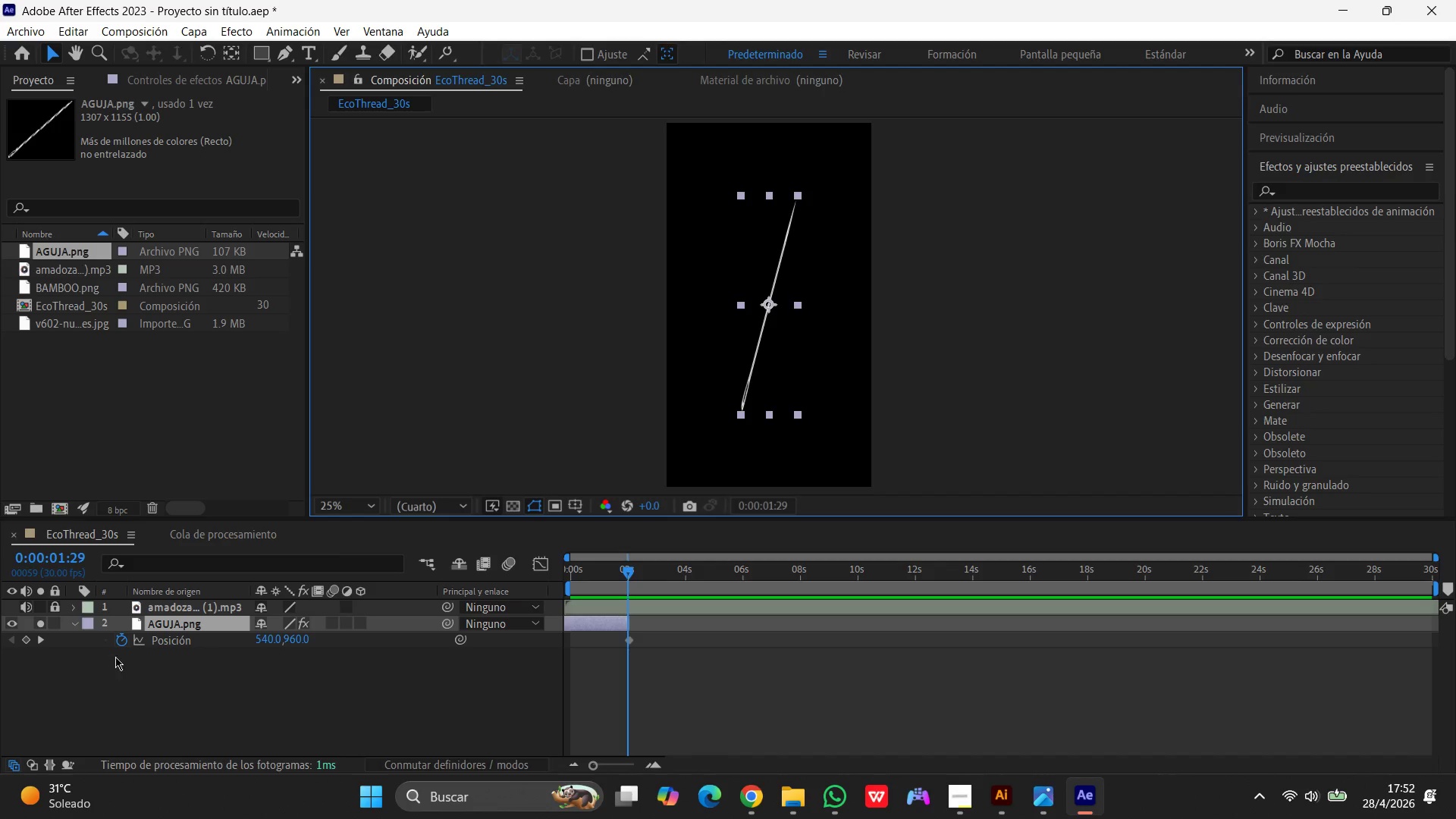 
left_click([121, 642])
 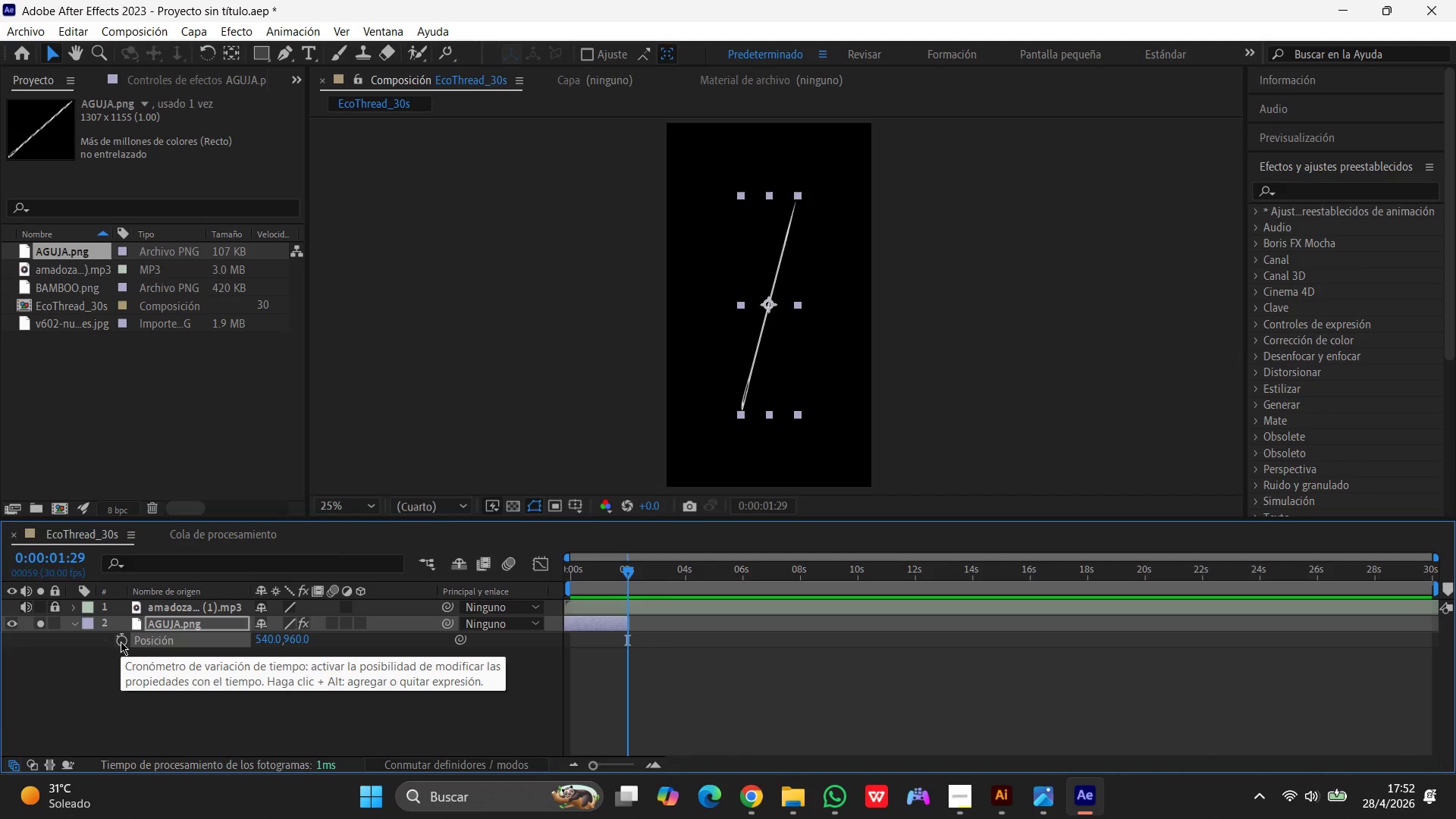 
left_click([121, 642])
 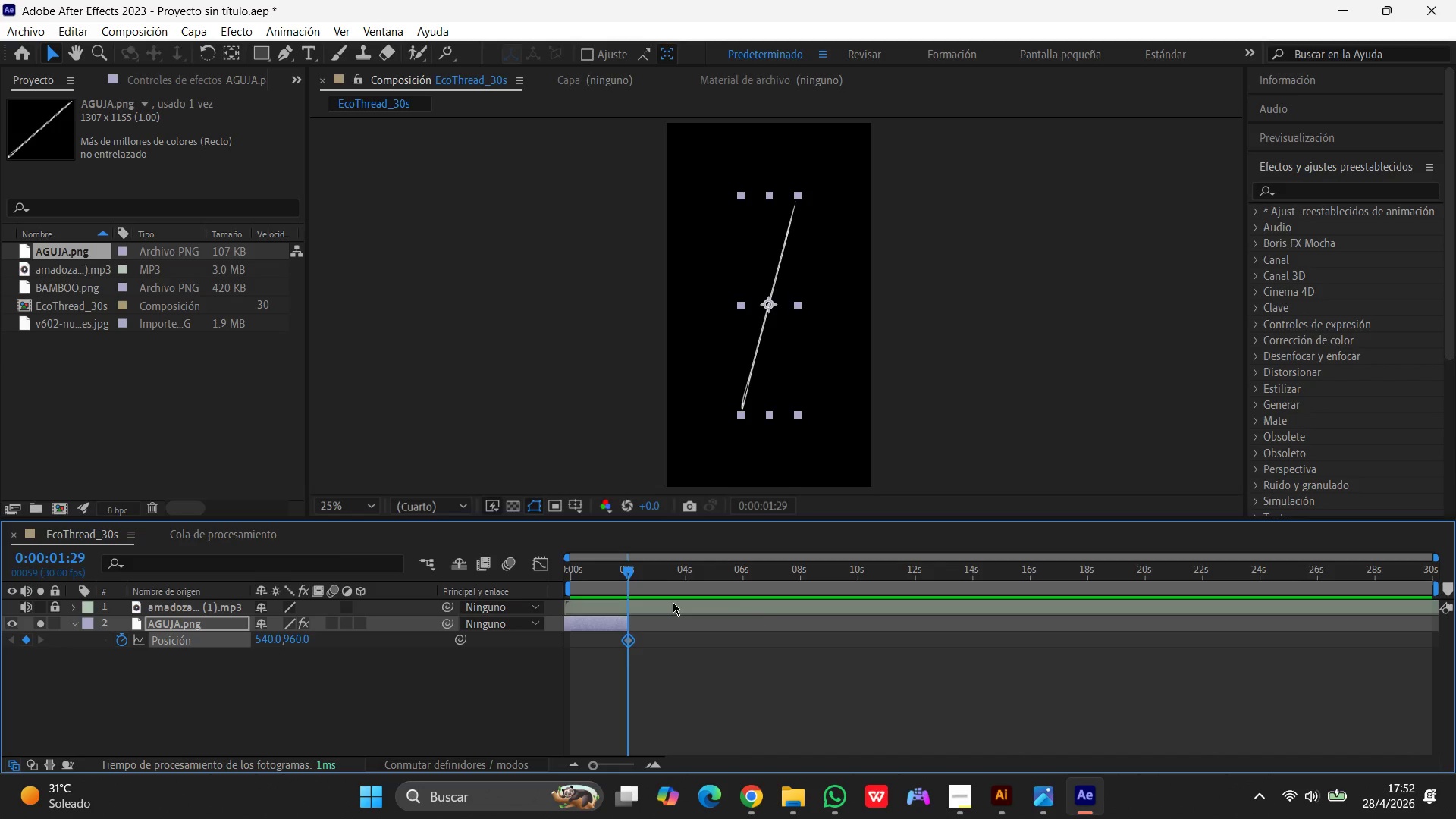 
wait(8.47)
 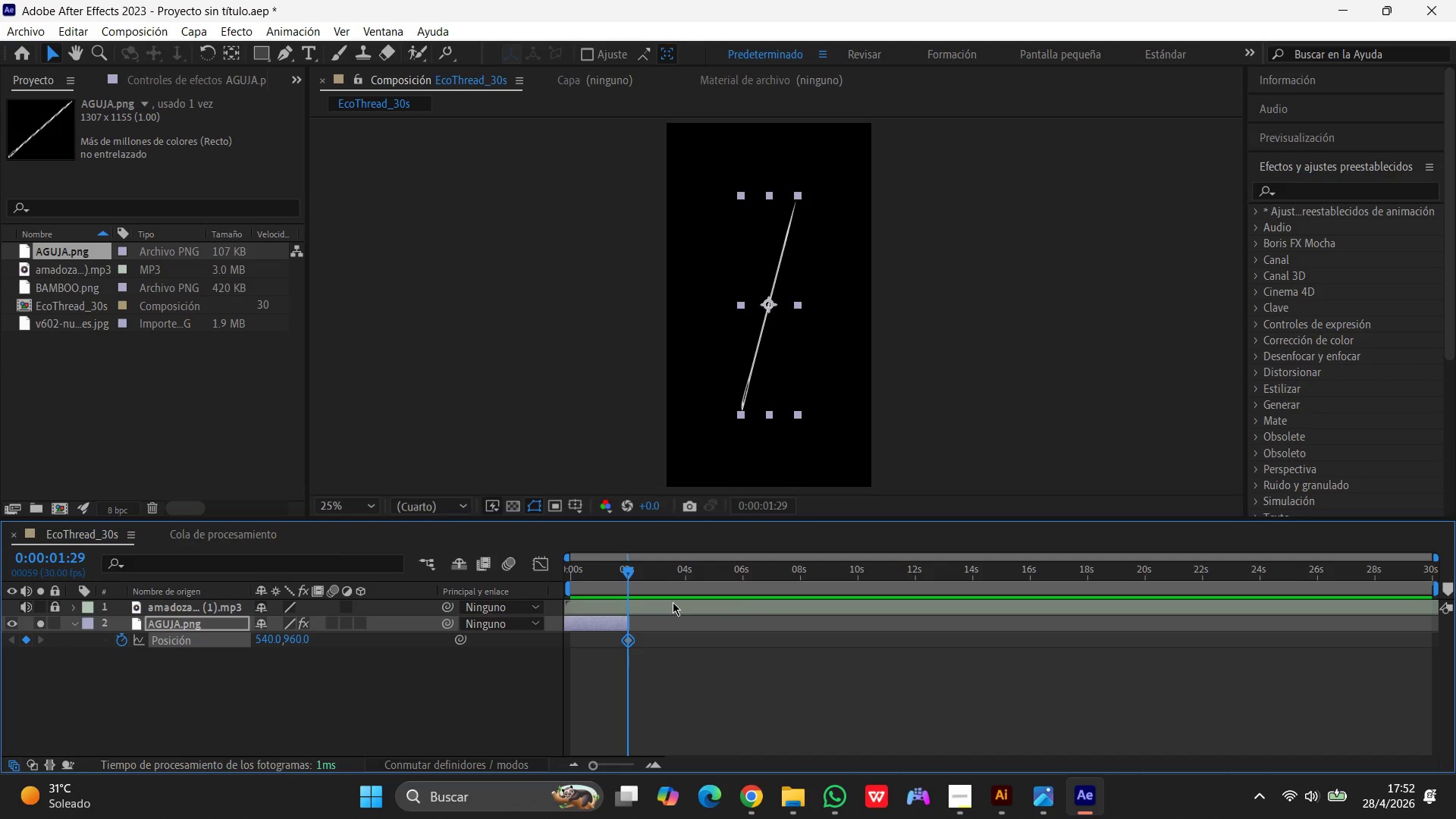 
left_click_drag(start_coordinate=[606, 636], to_coordinate=[643, 642])
 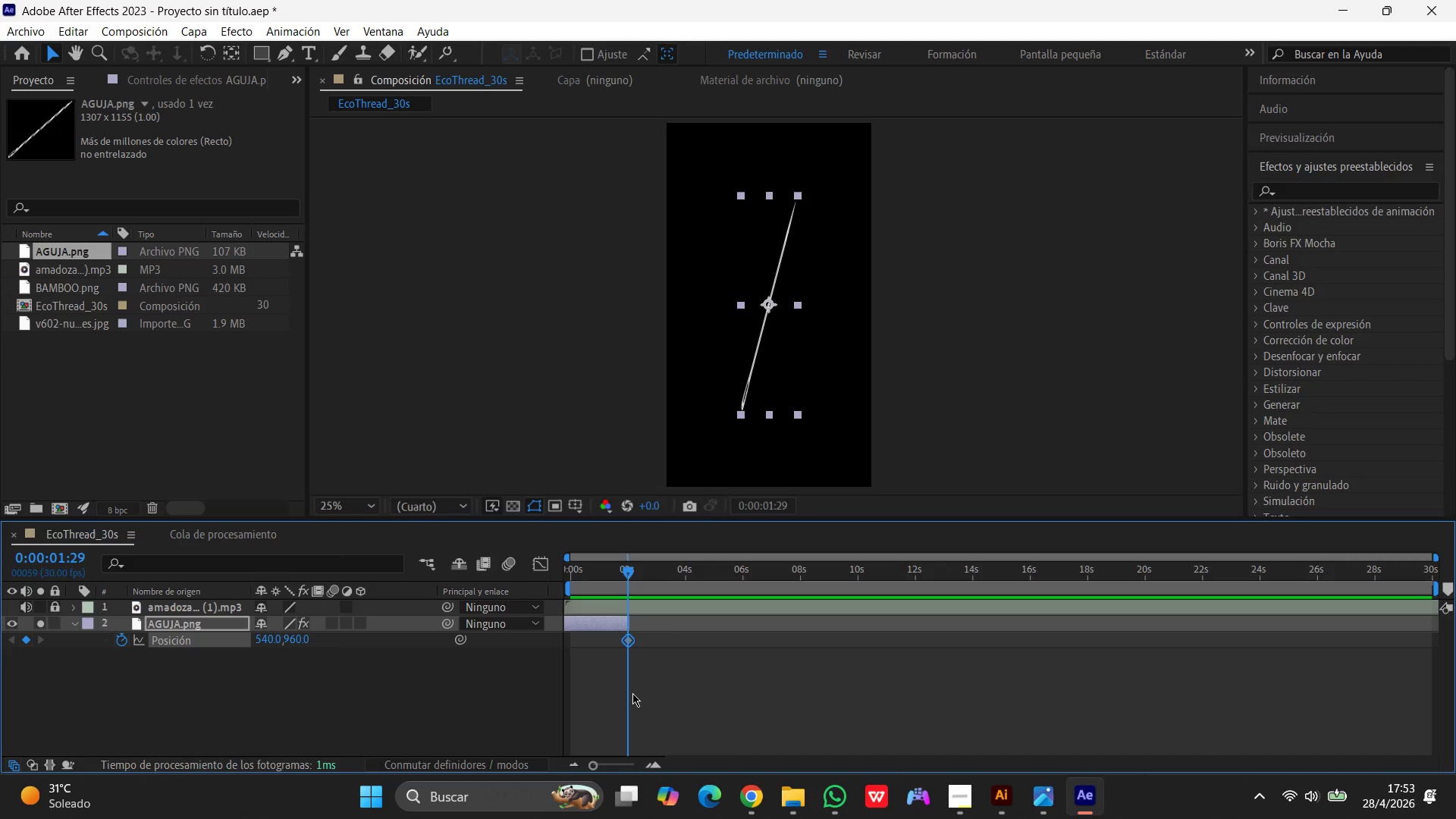 
wait(11.34)
 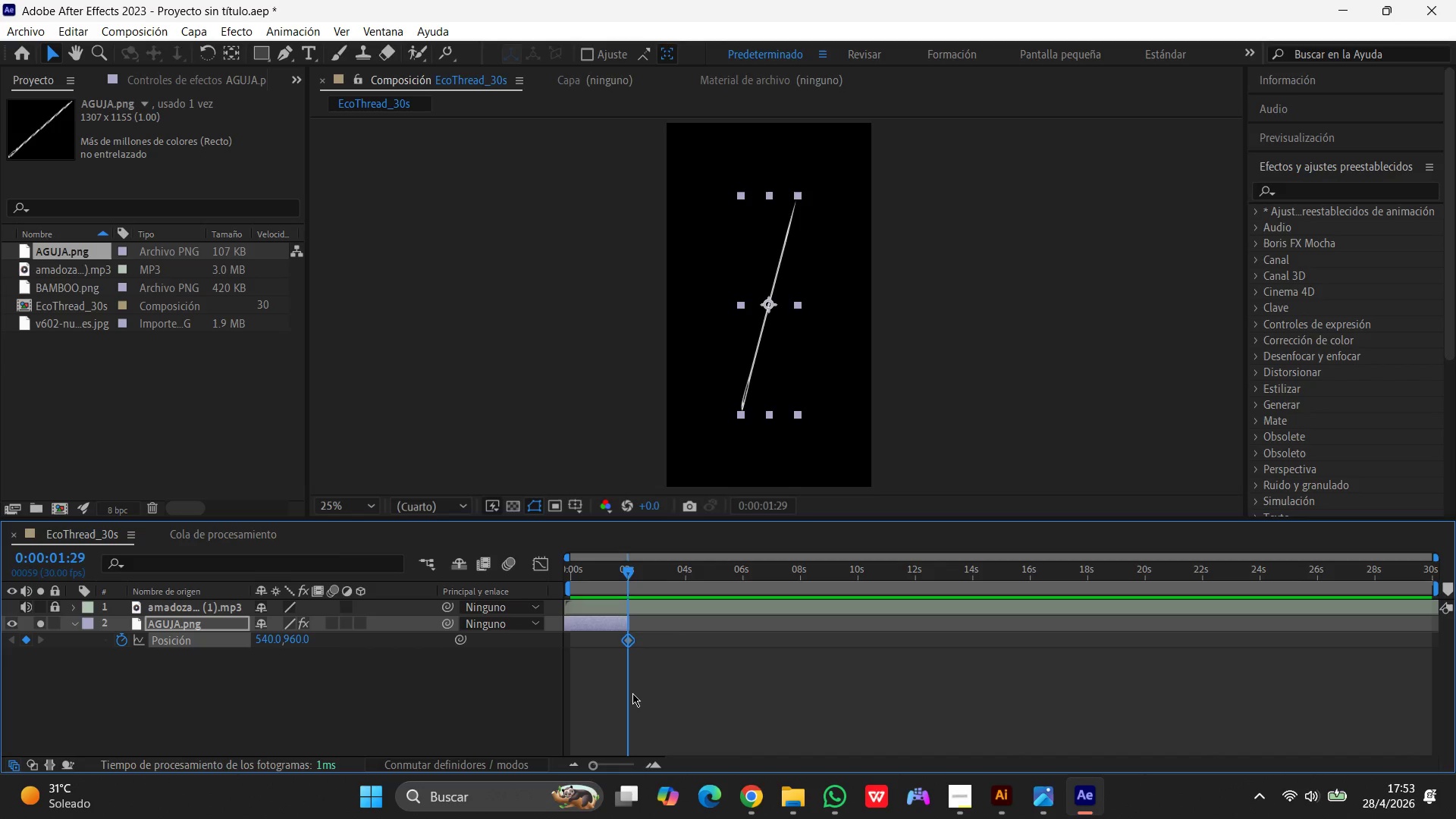 
left_click_drag(start_coordinate=[606, 635], to_coordinate=[654, 655])
 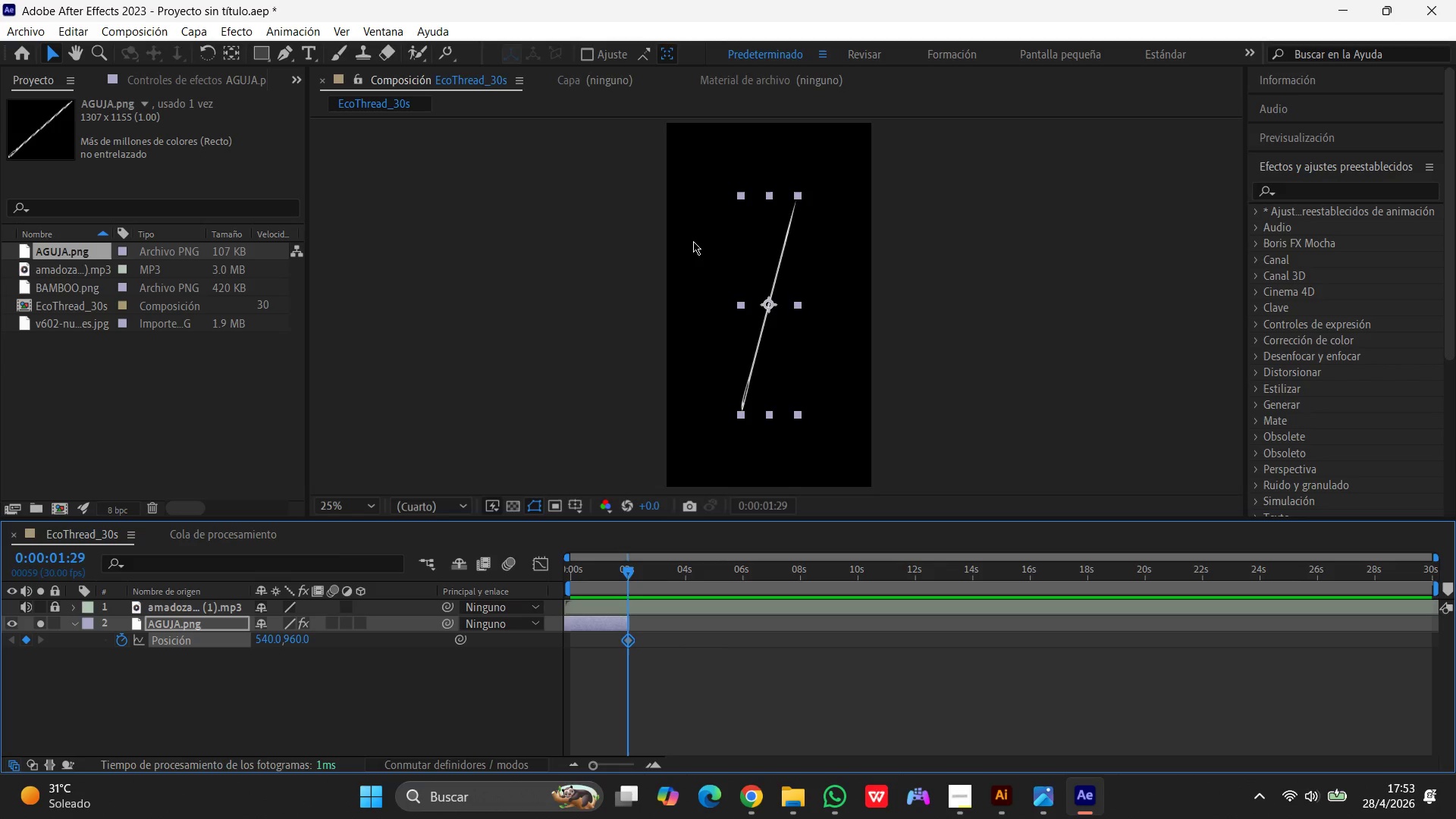 
wait(18.98)
 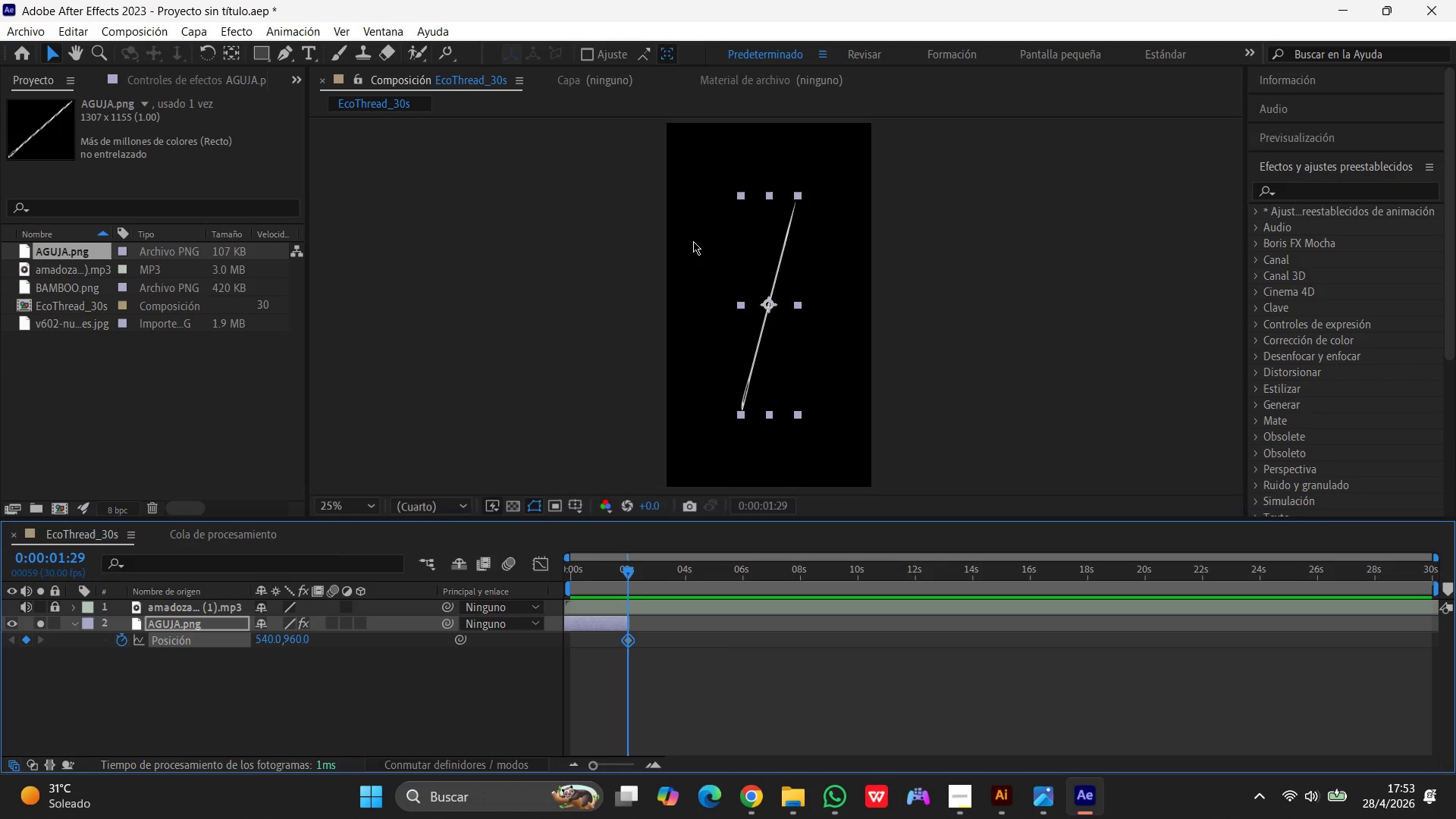 
key(PrintScreen)
 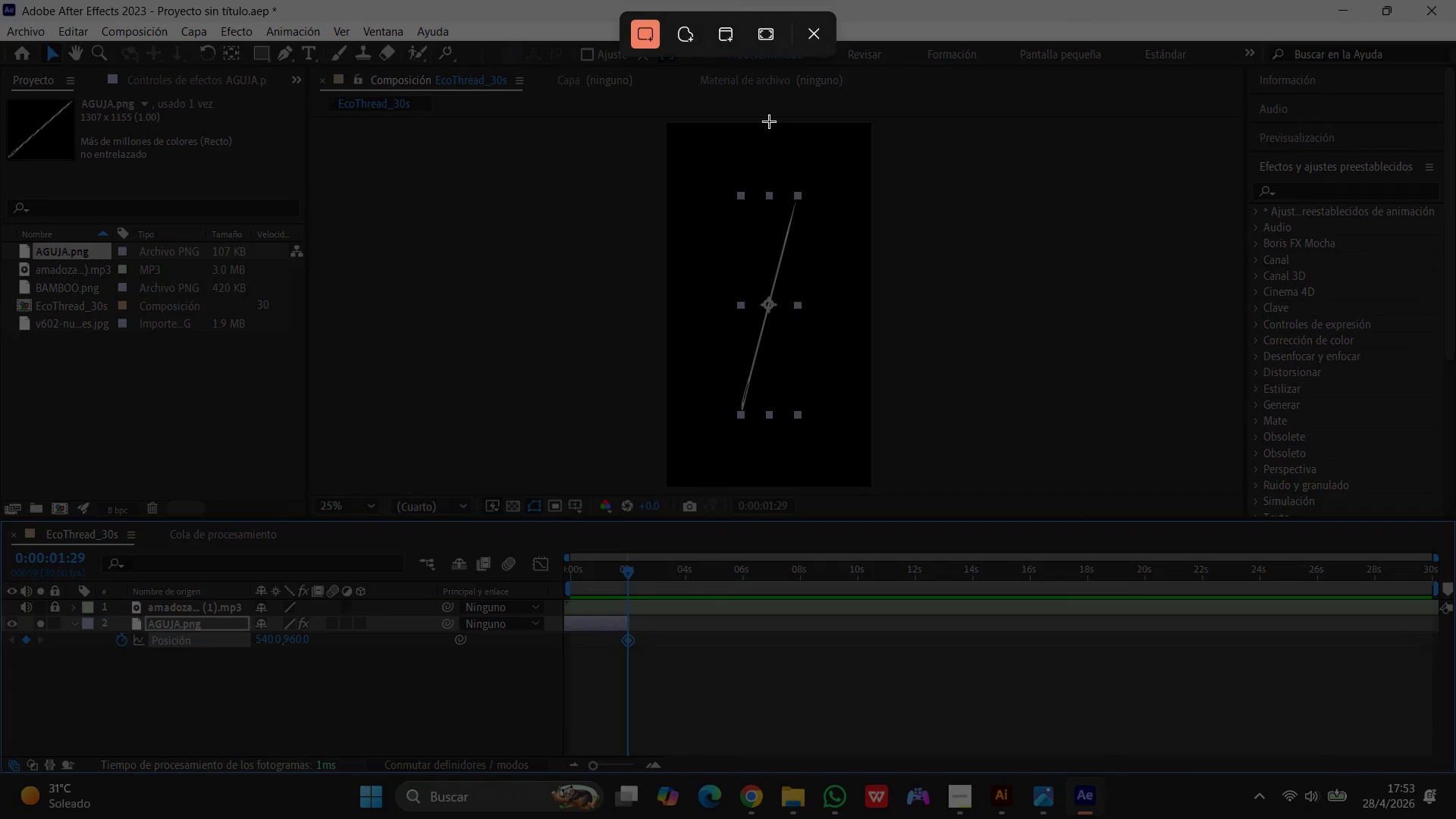 
left_click([770, 39])
 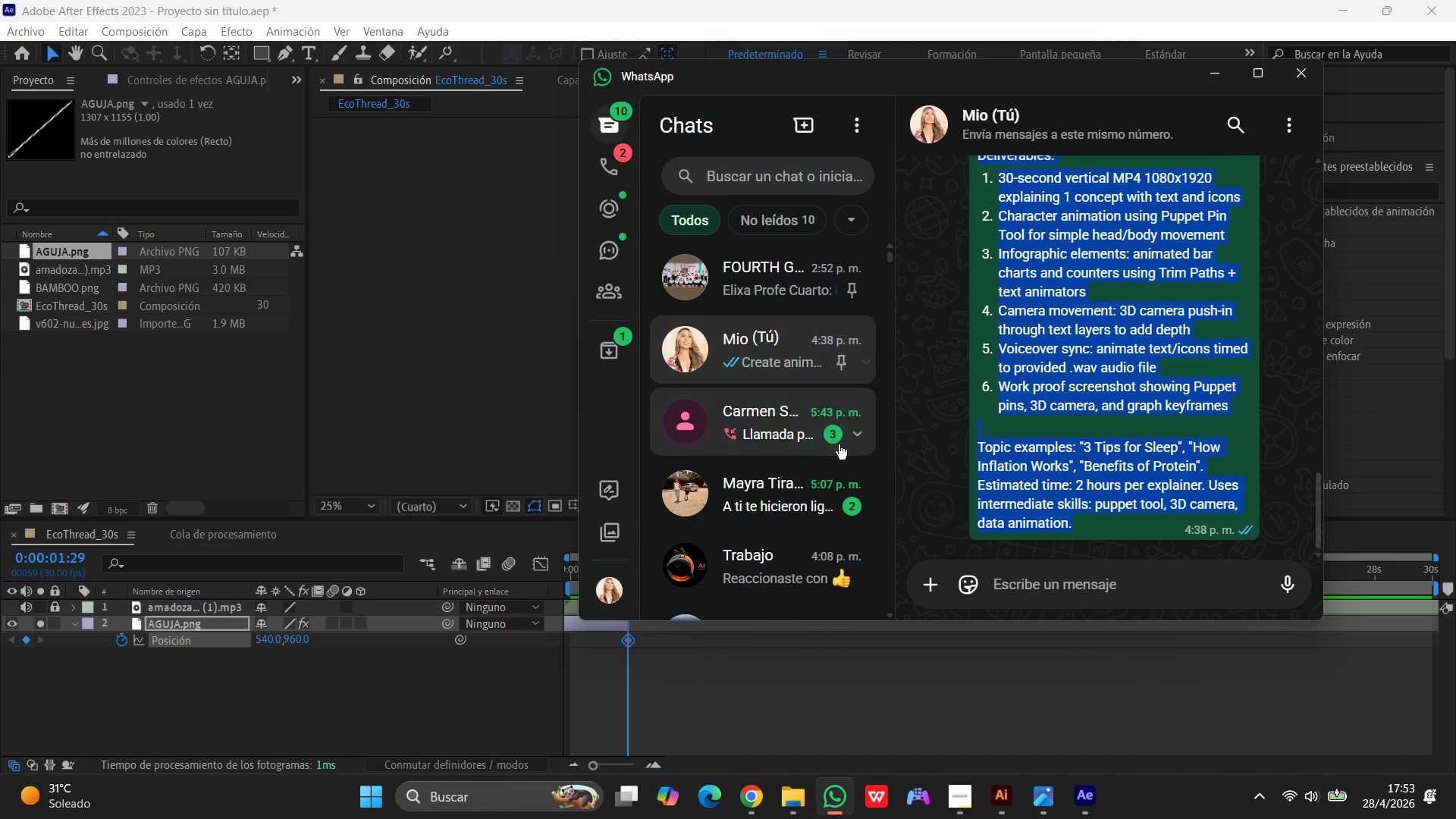 
scroll: coordinate [809, 471], scroll_direction: down, amount: 2.0
 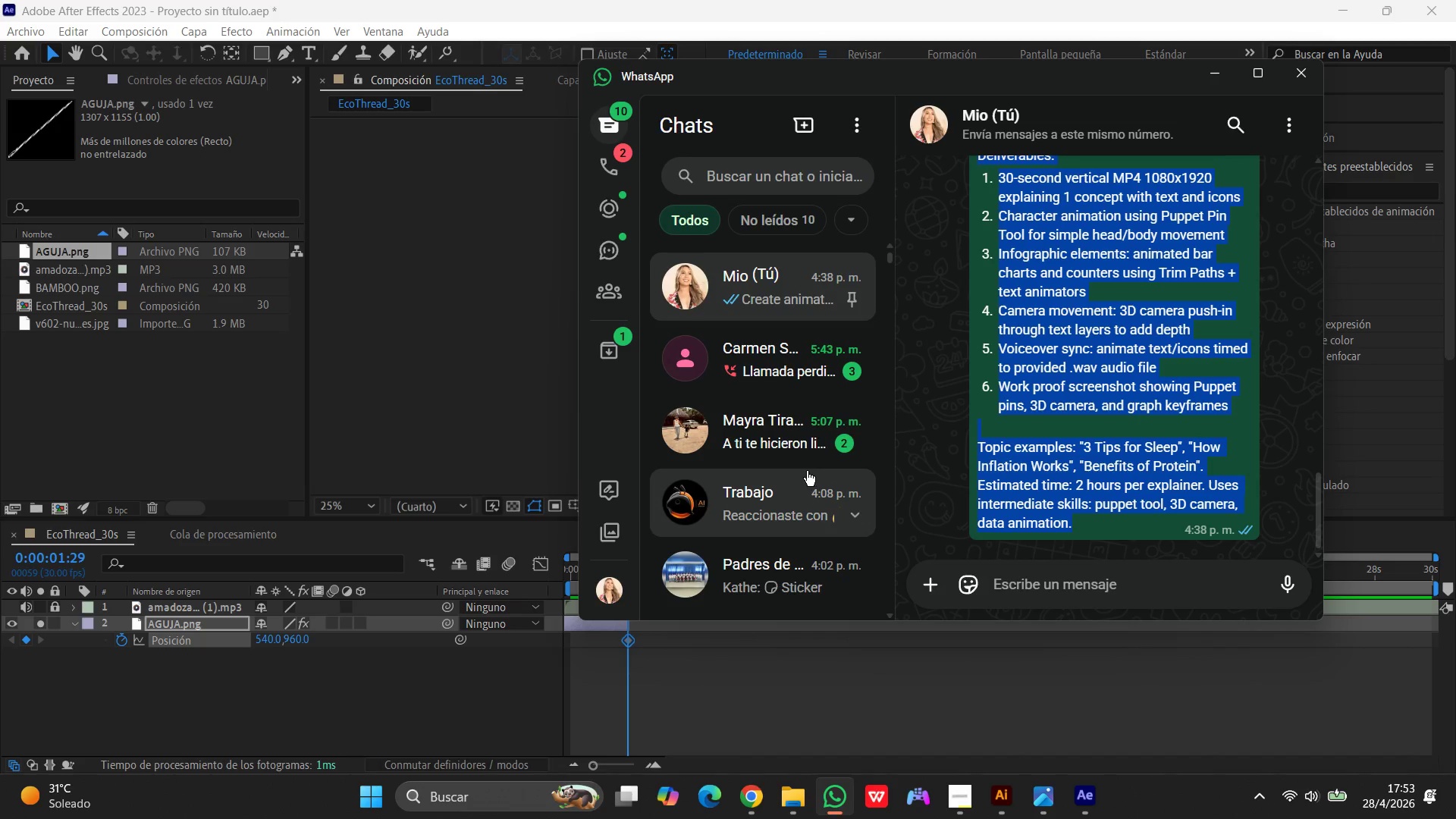 
scroll: coordinate [805, 471], scroll_direction: up, amount: 3.0
 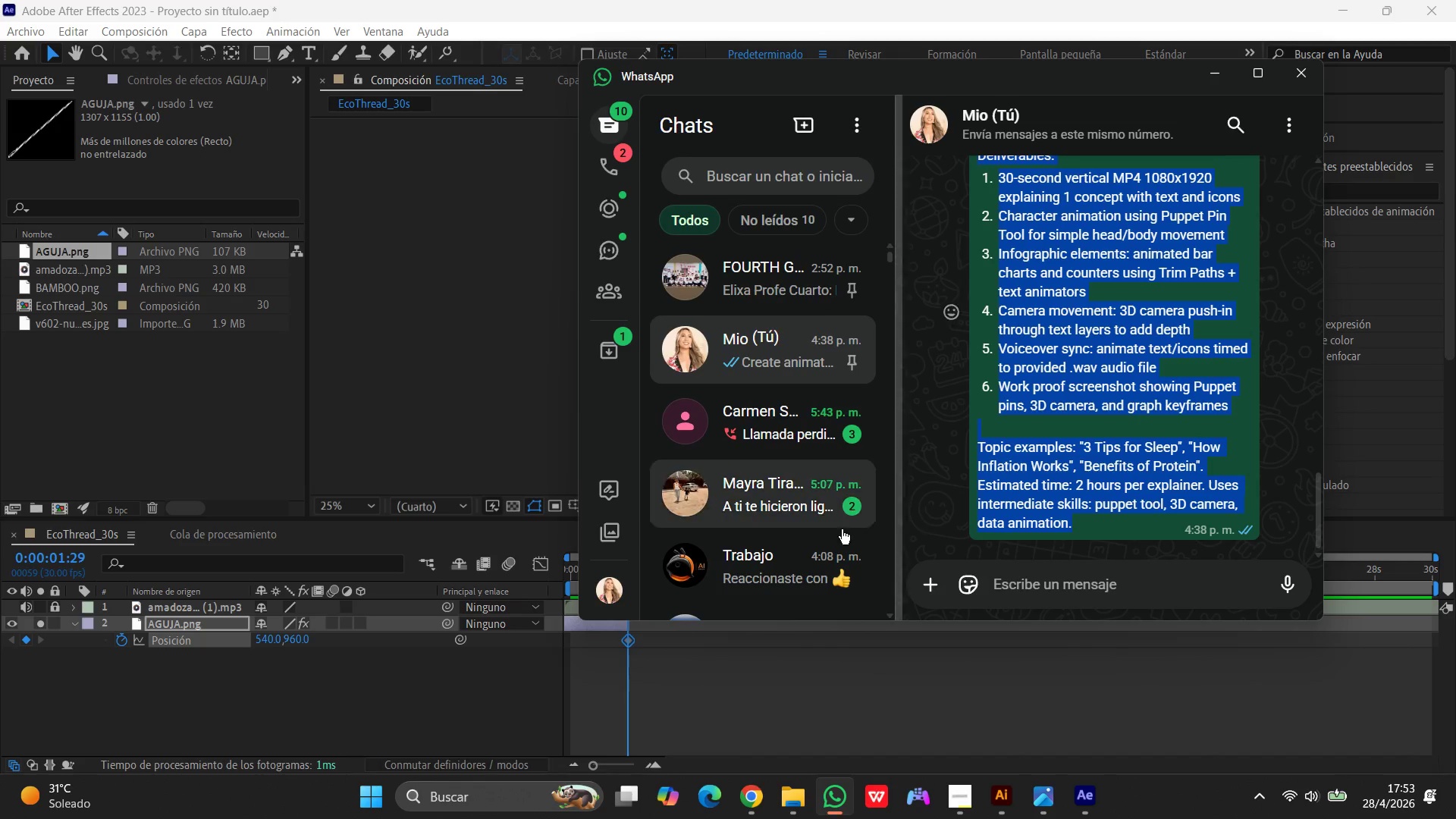 
scroll: coordinate [826, 531], scroll_direction: down, amount: 4.0
 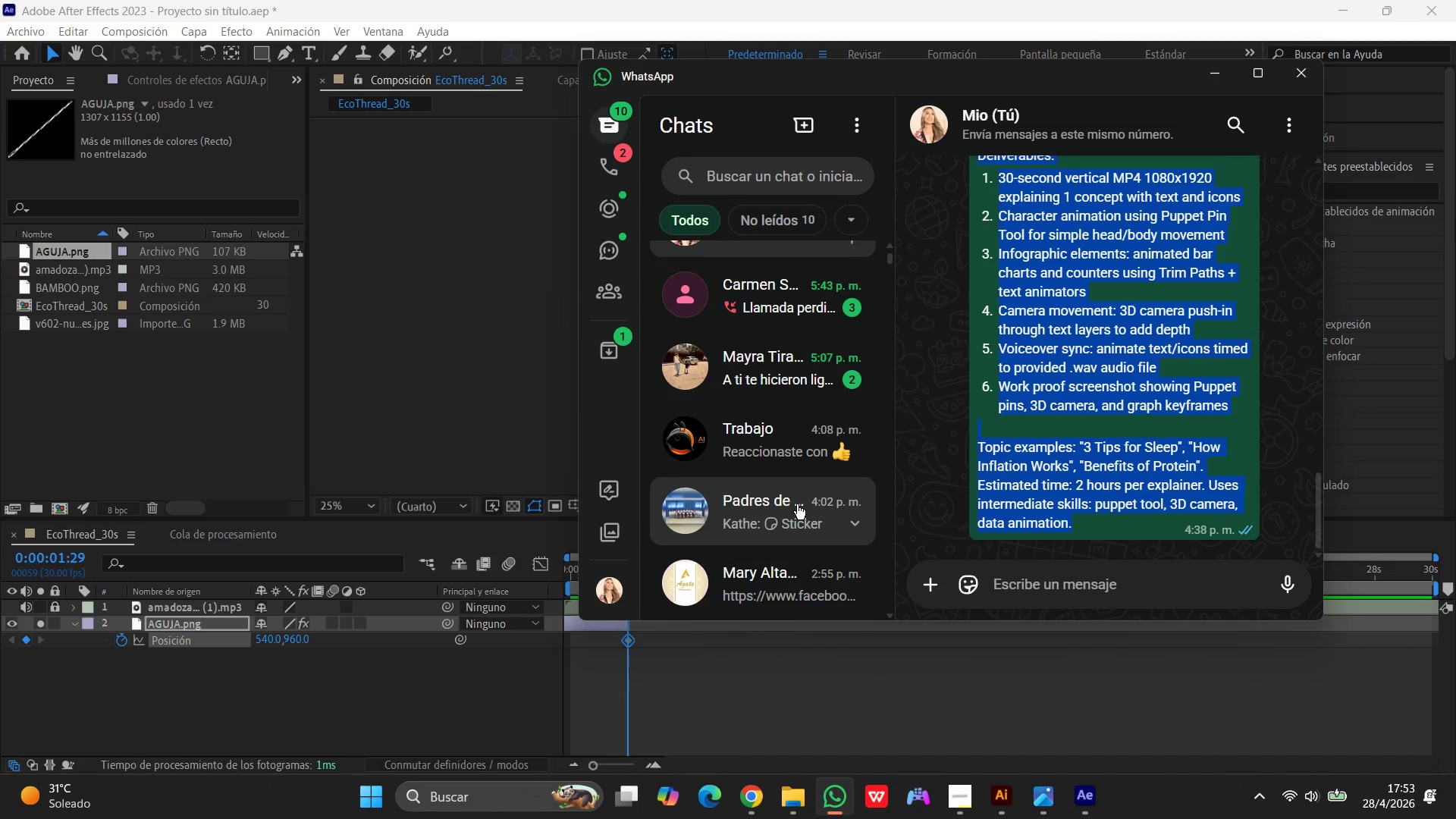 
scroll: coordinate [797, 504], scroll_direction: up, amount: 4.0
 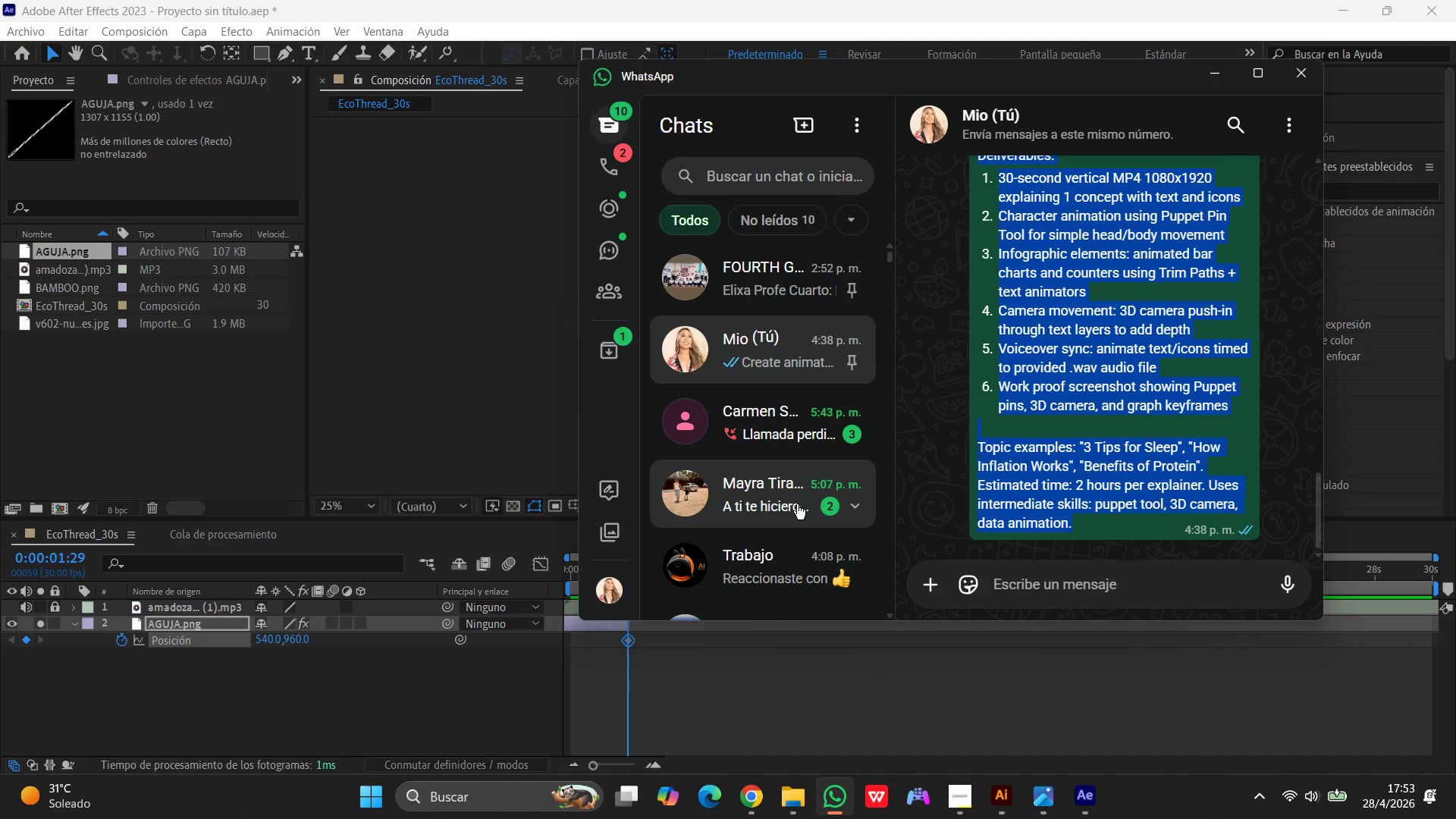 
left_click([775, 331])
 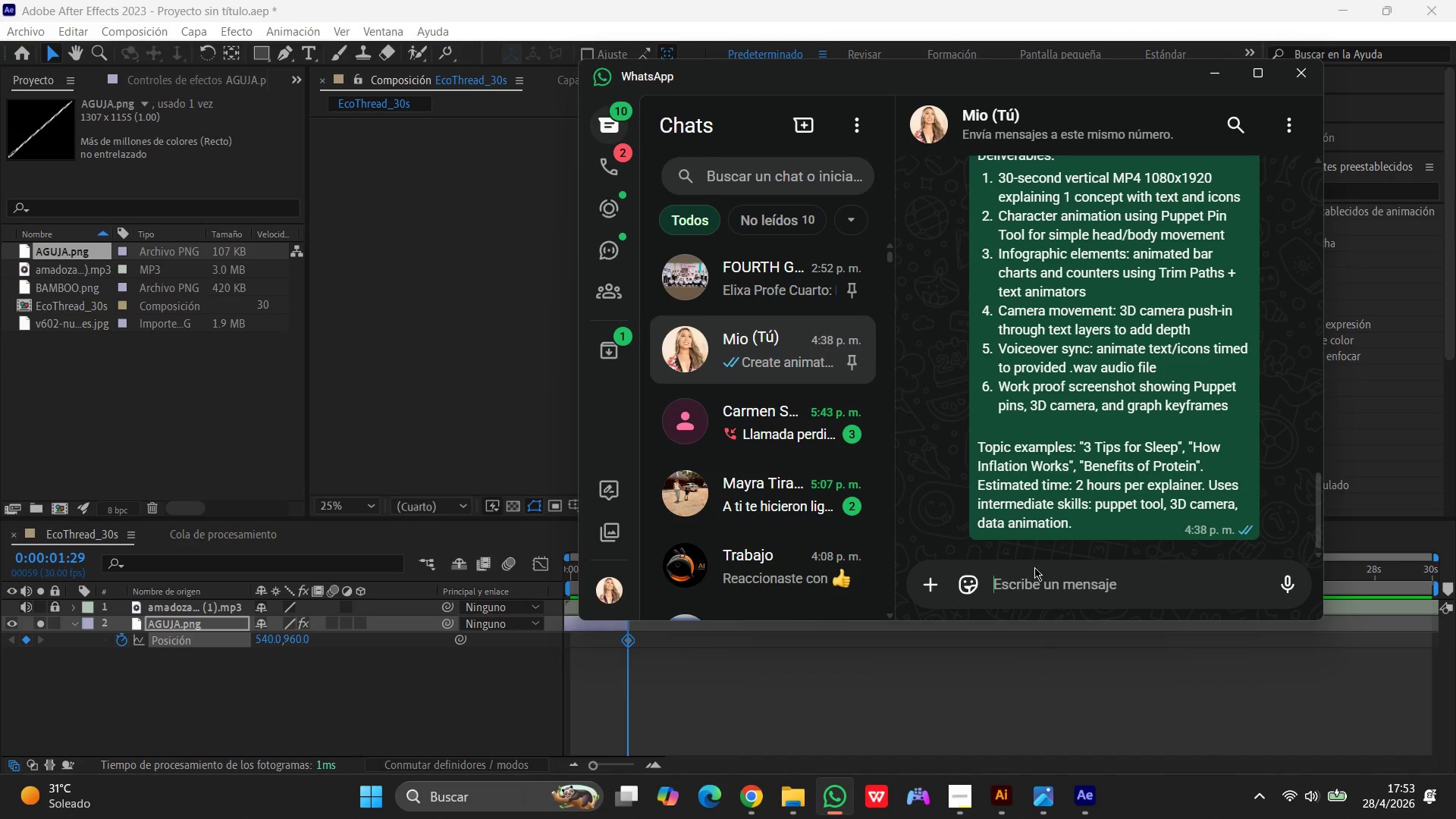 
key(Control+V)
 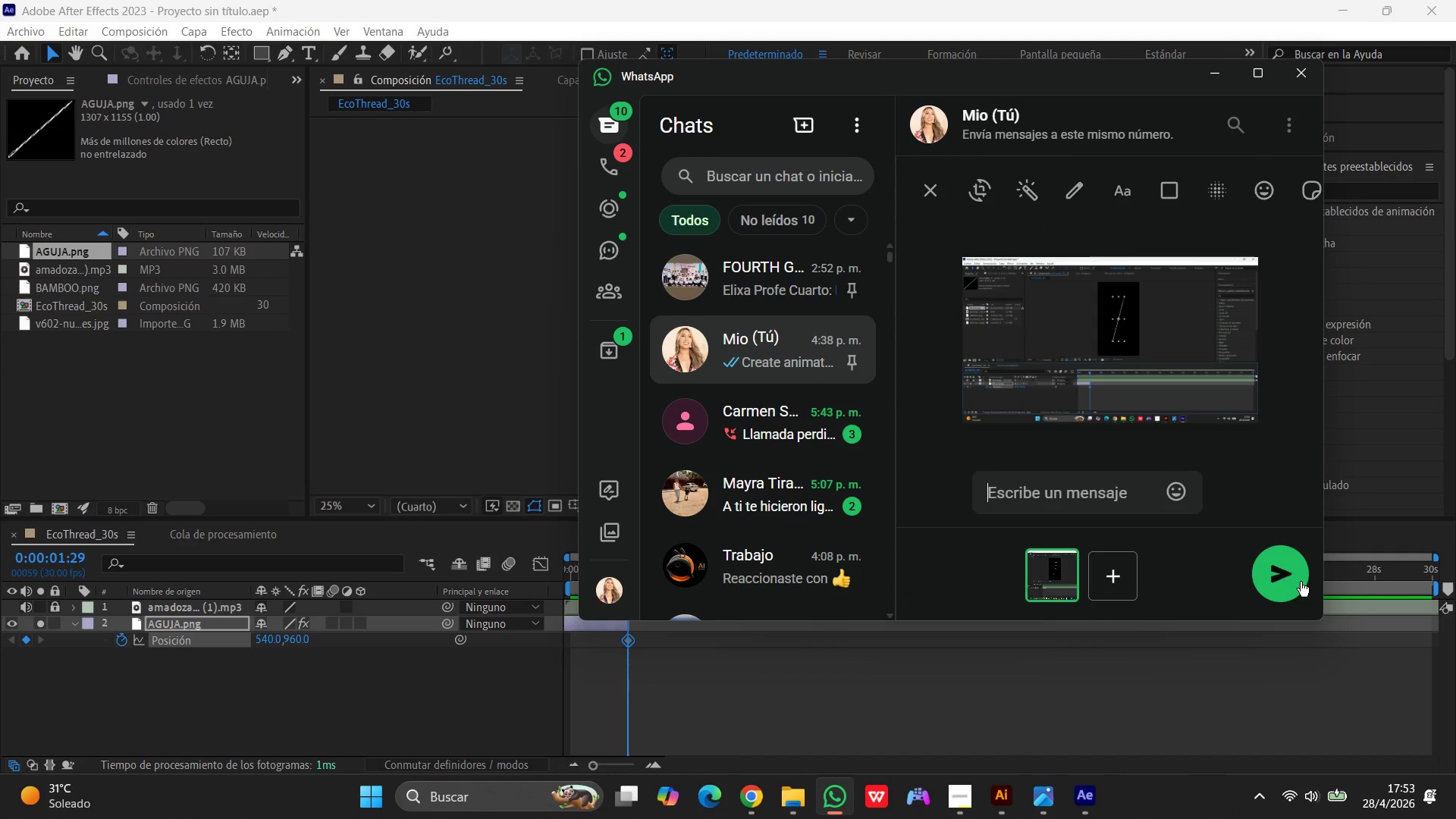 
left_click([1285, 572])
 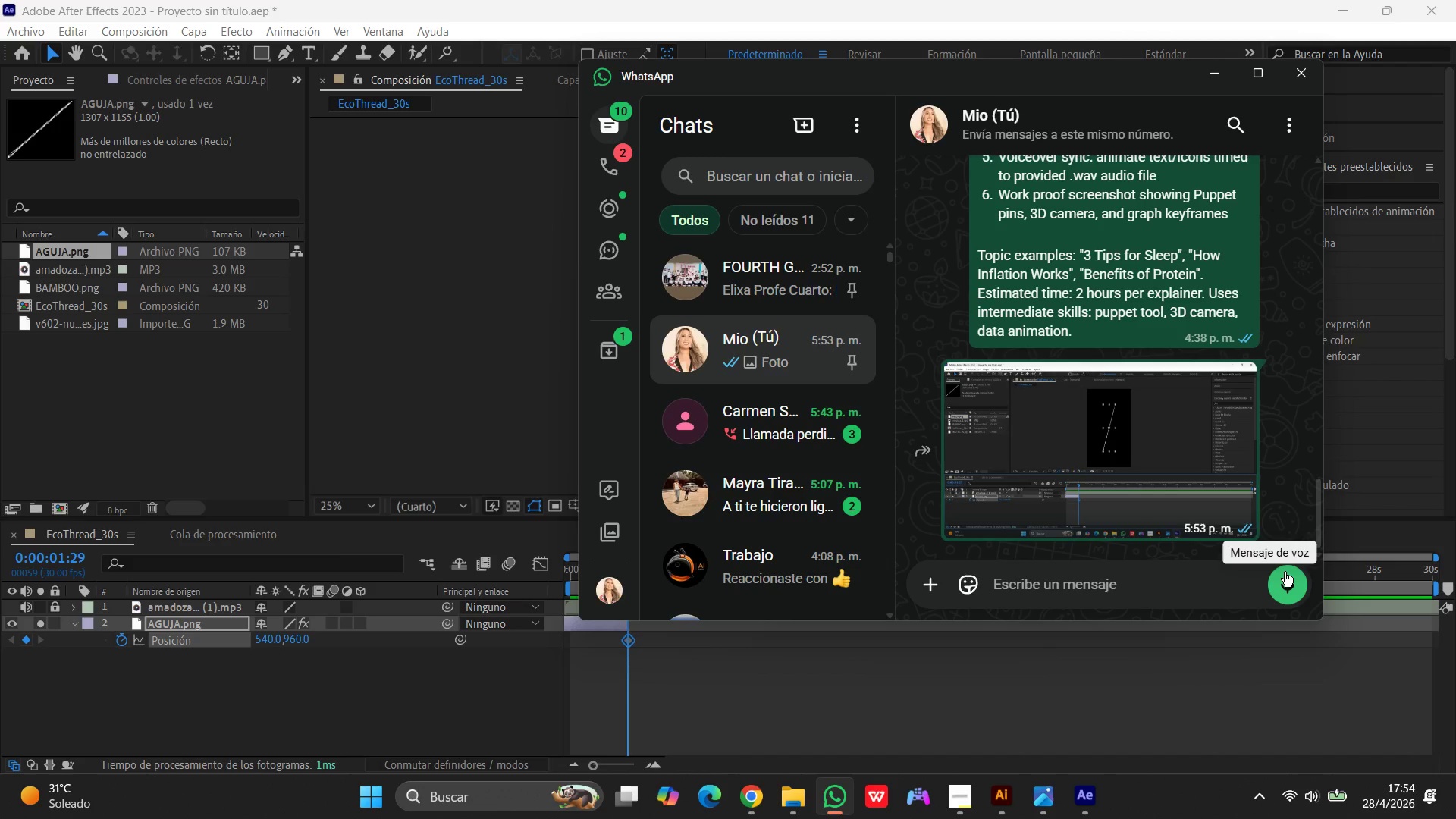 
wait(25.69)
 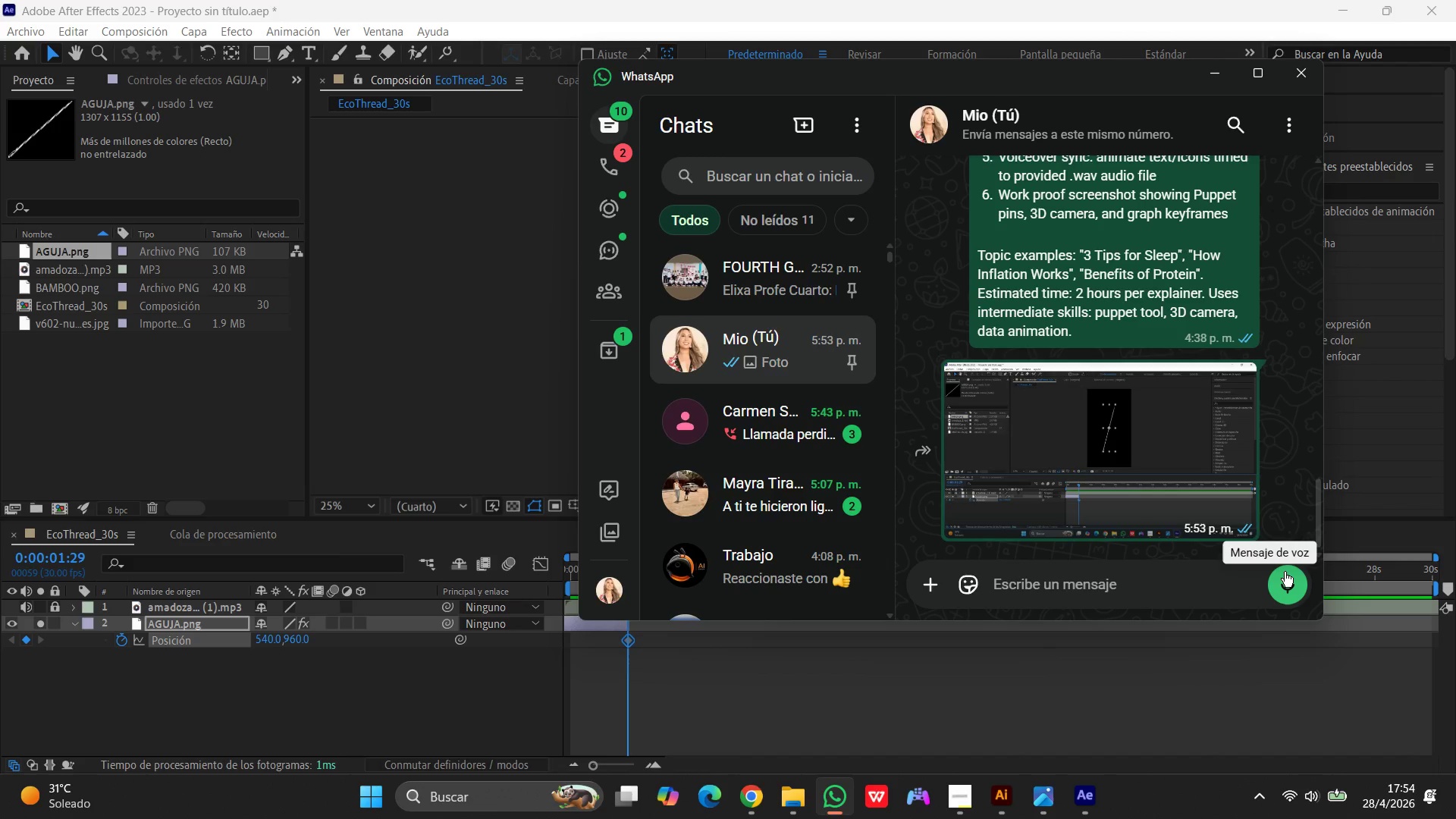 
left_click([1095, 739])
 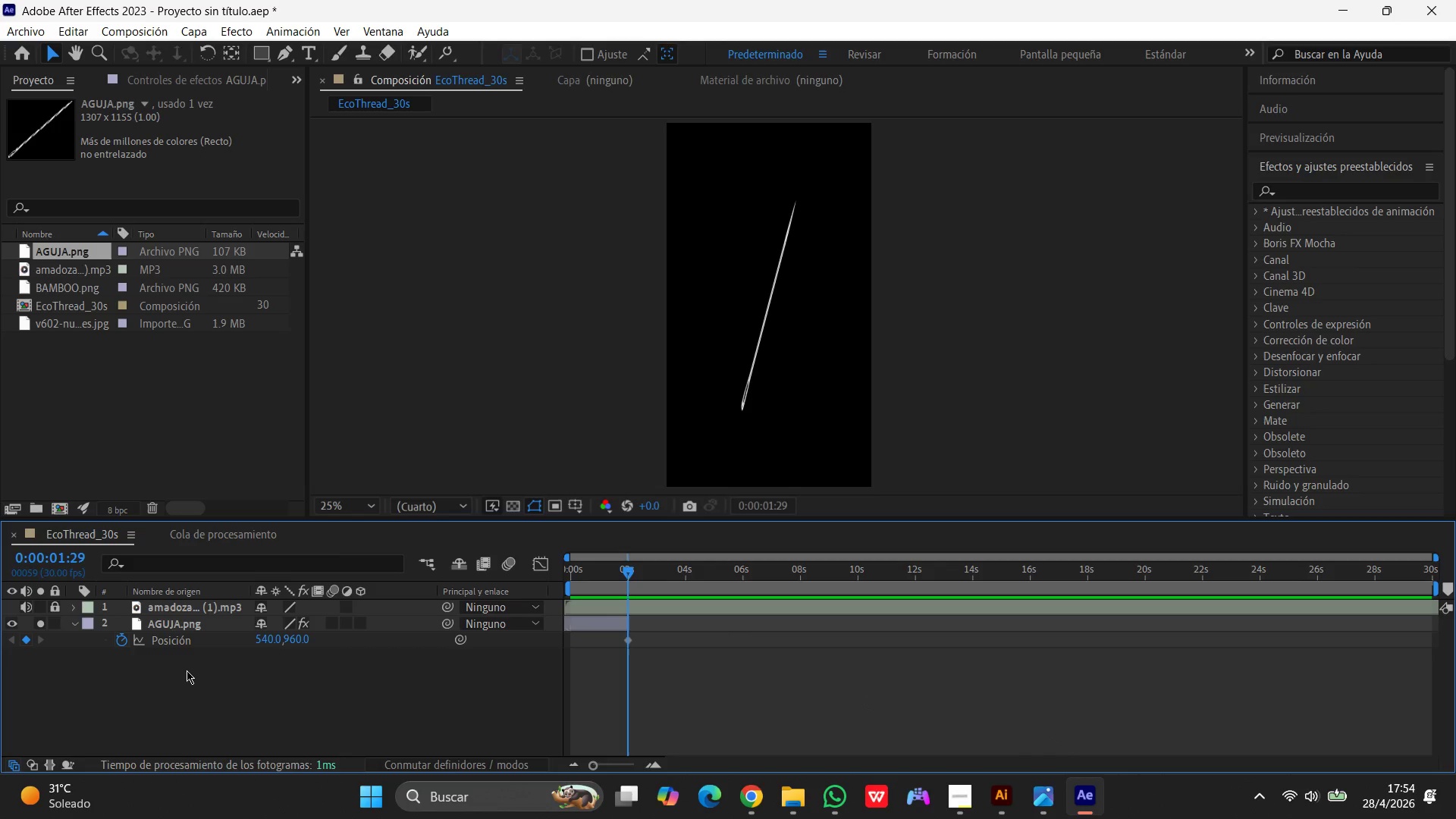 
left_click([119, 642])
 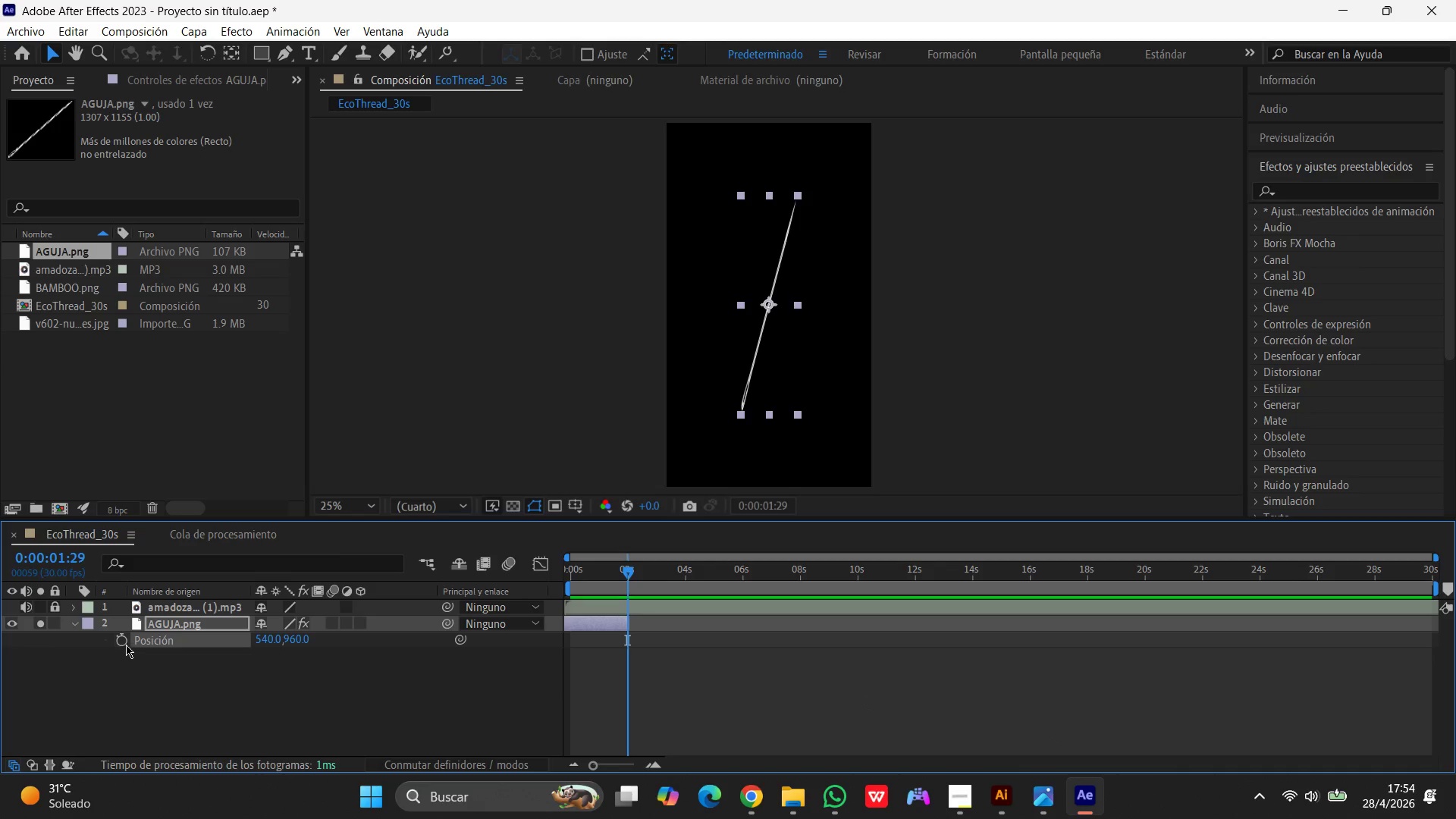 
left_click([125, 644])
 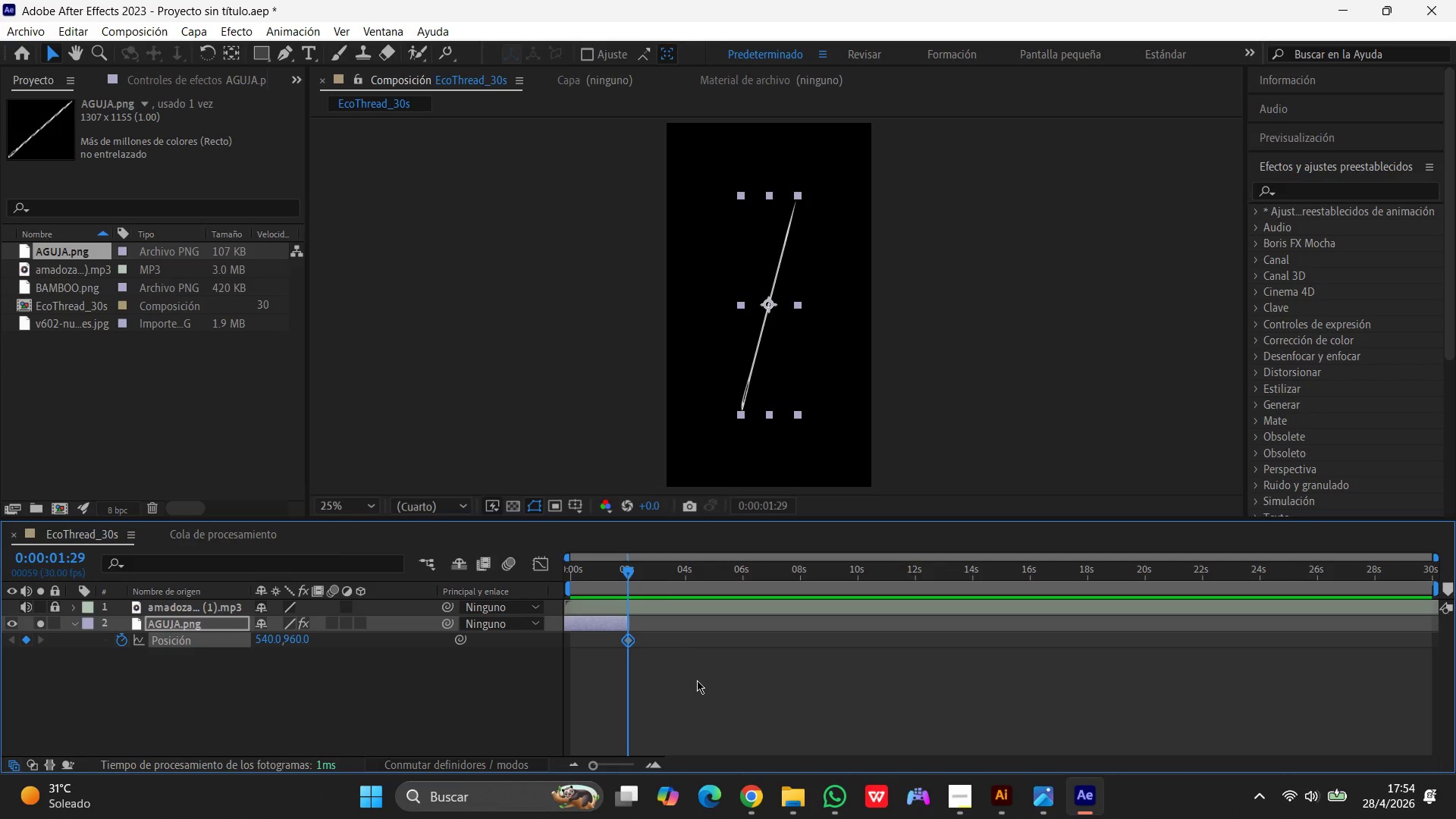 
wait(14.75)
 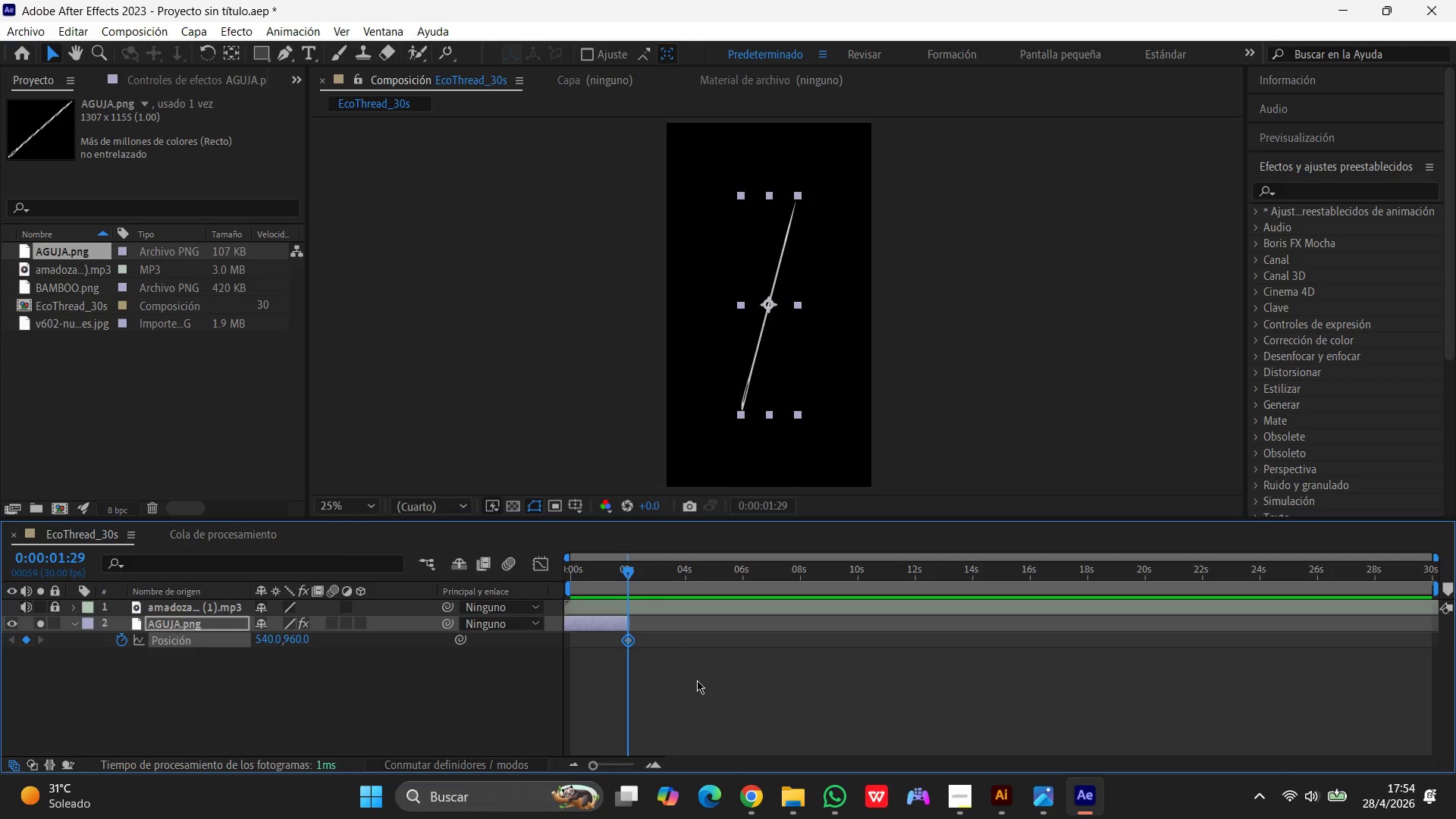 
mouse_move([620, 575])
 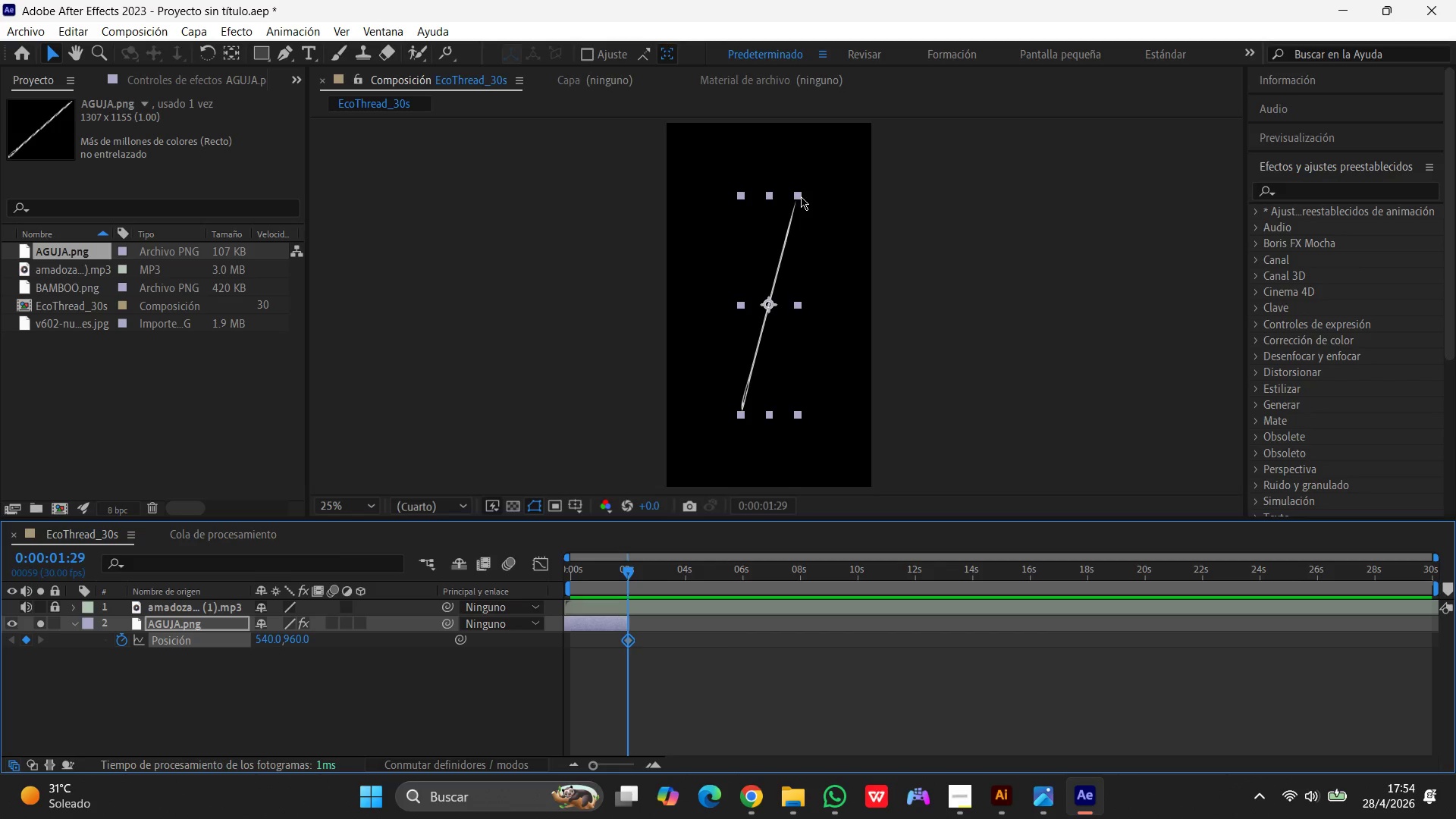 
left_click_drag(start_coordinate=[800, 196], to_coordinate=[825, 216])
 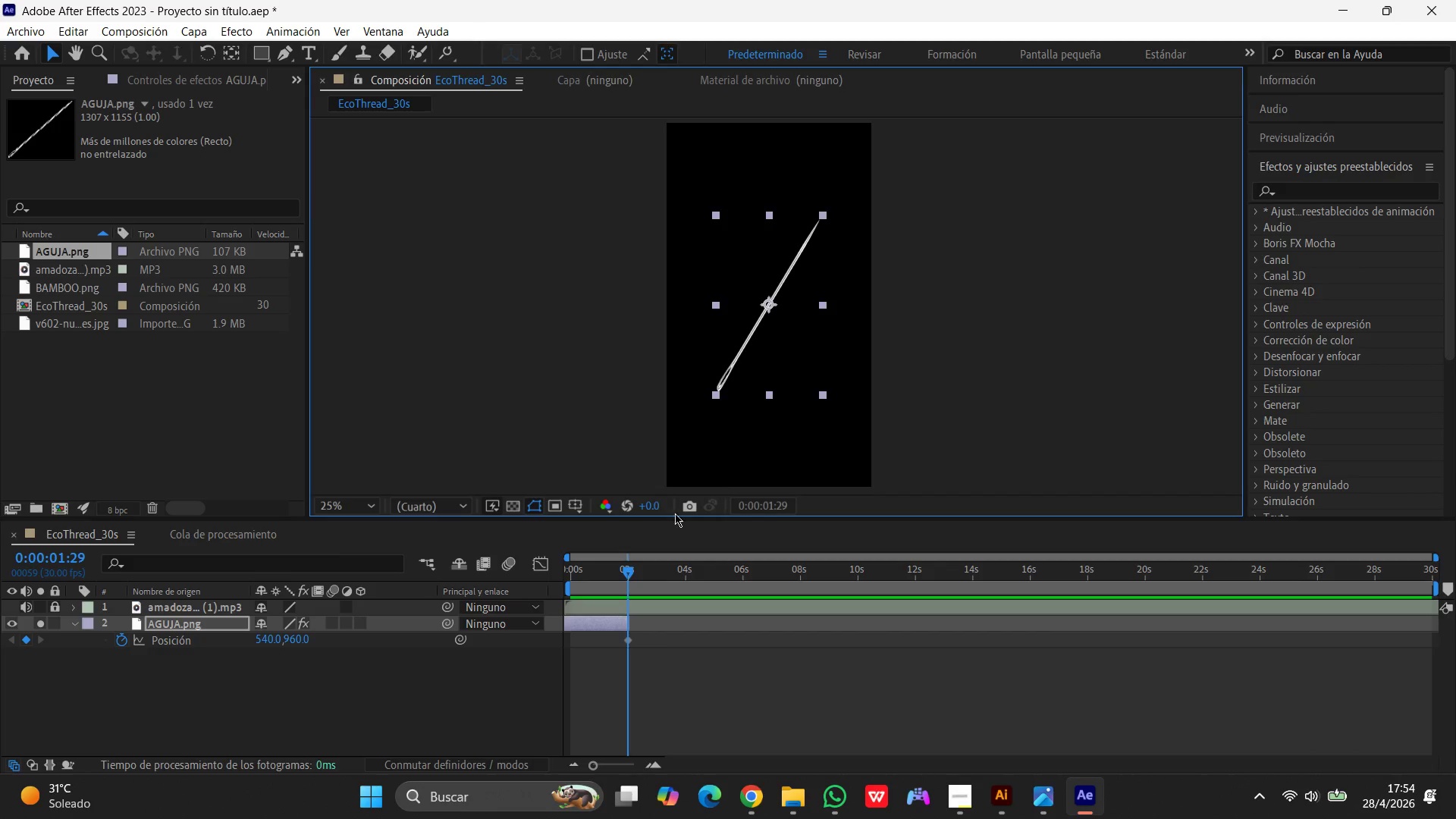 
mouse_move([639, 581])
 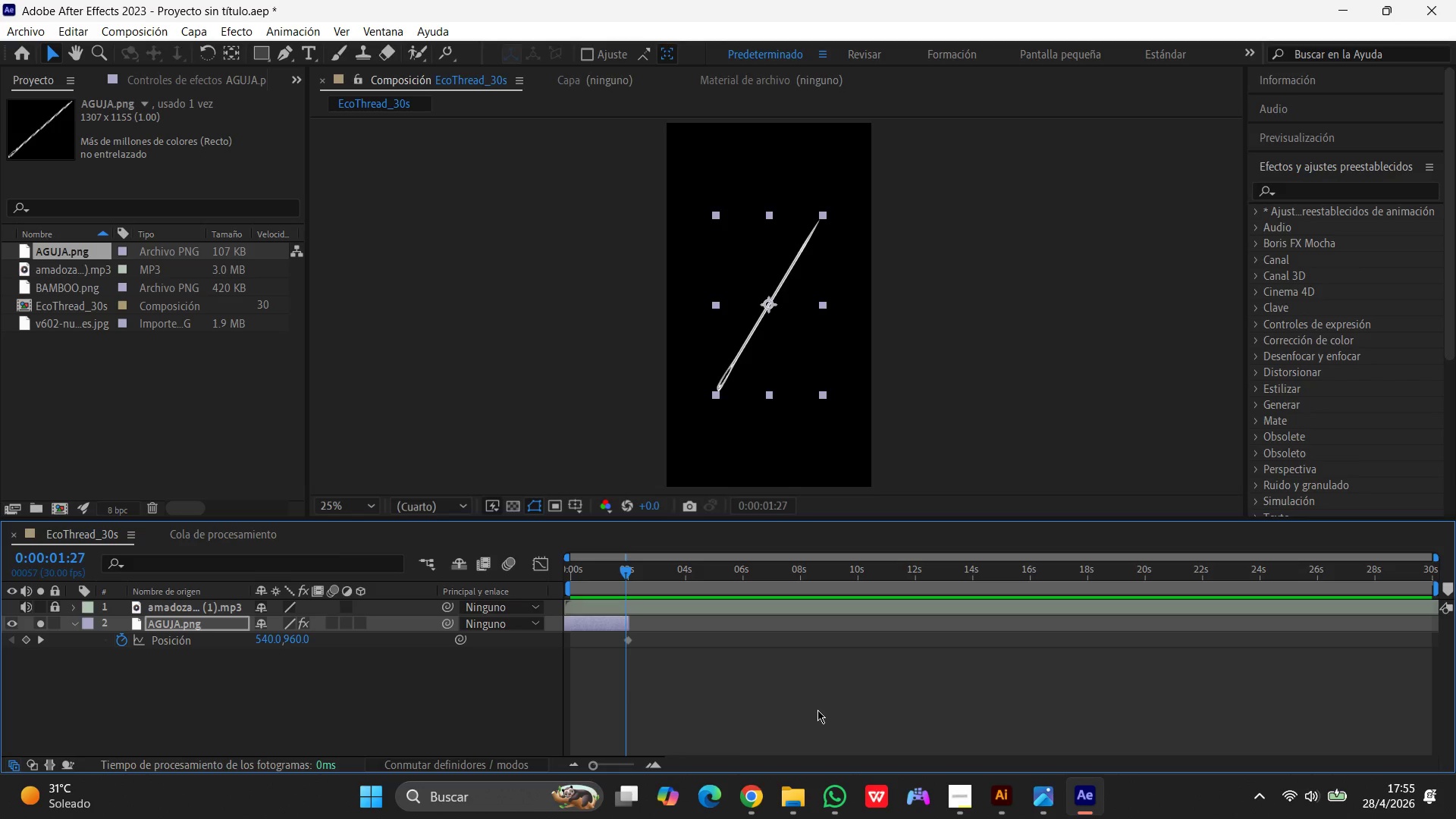 
wait(33.73)
 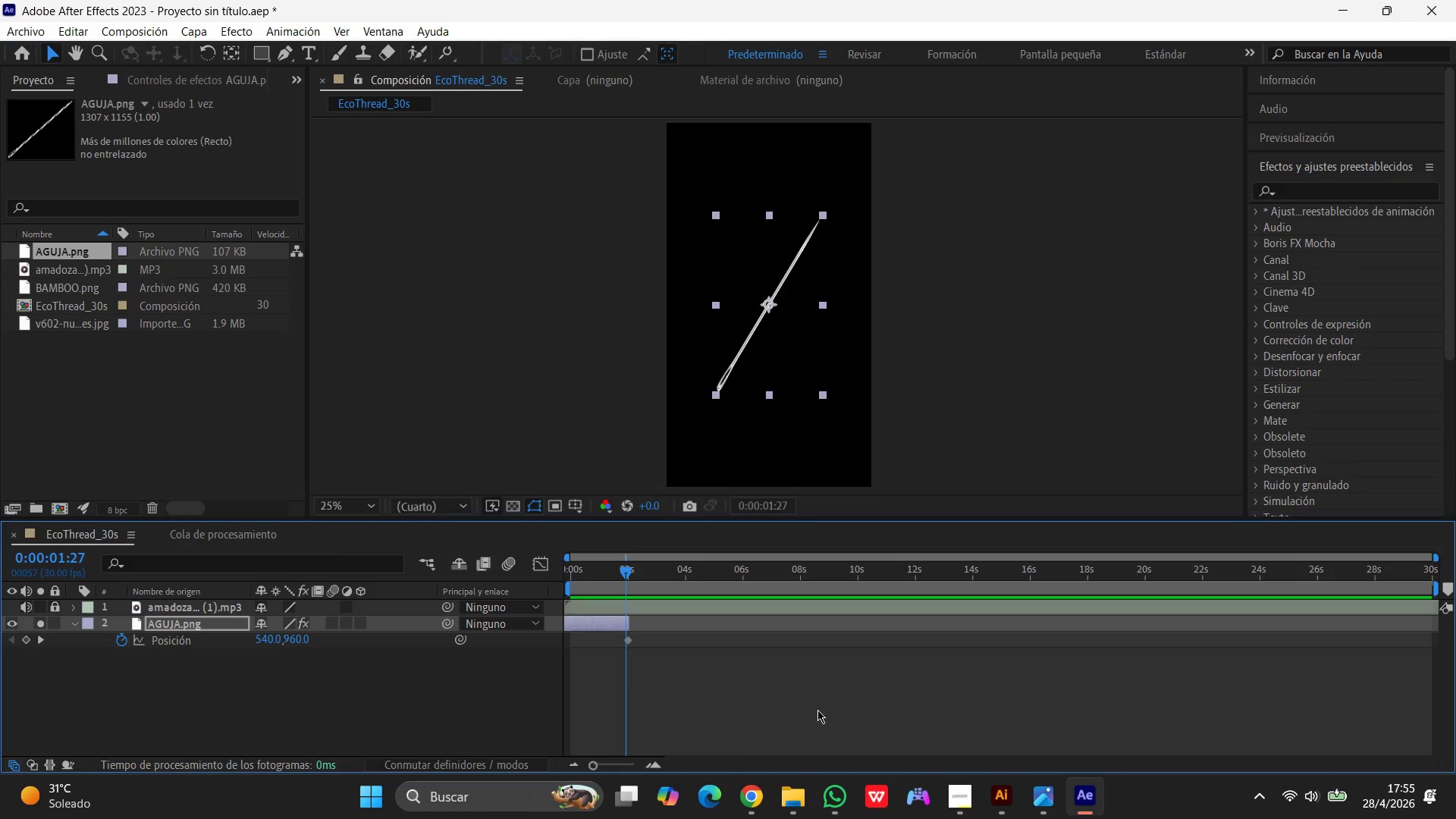 
key(PrintScreen)
 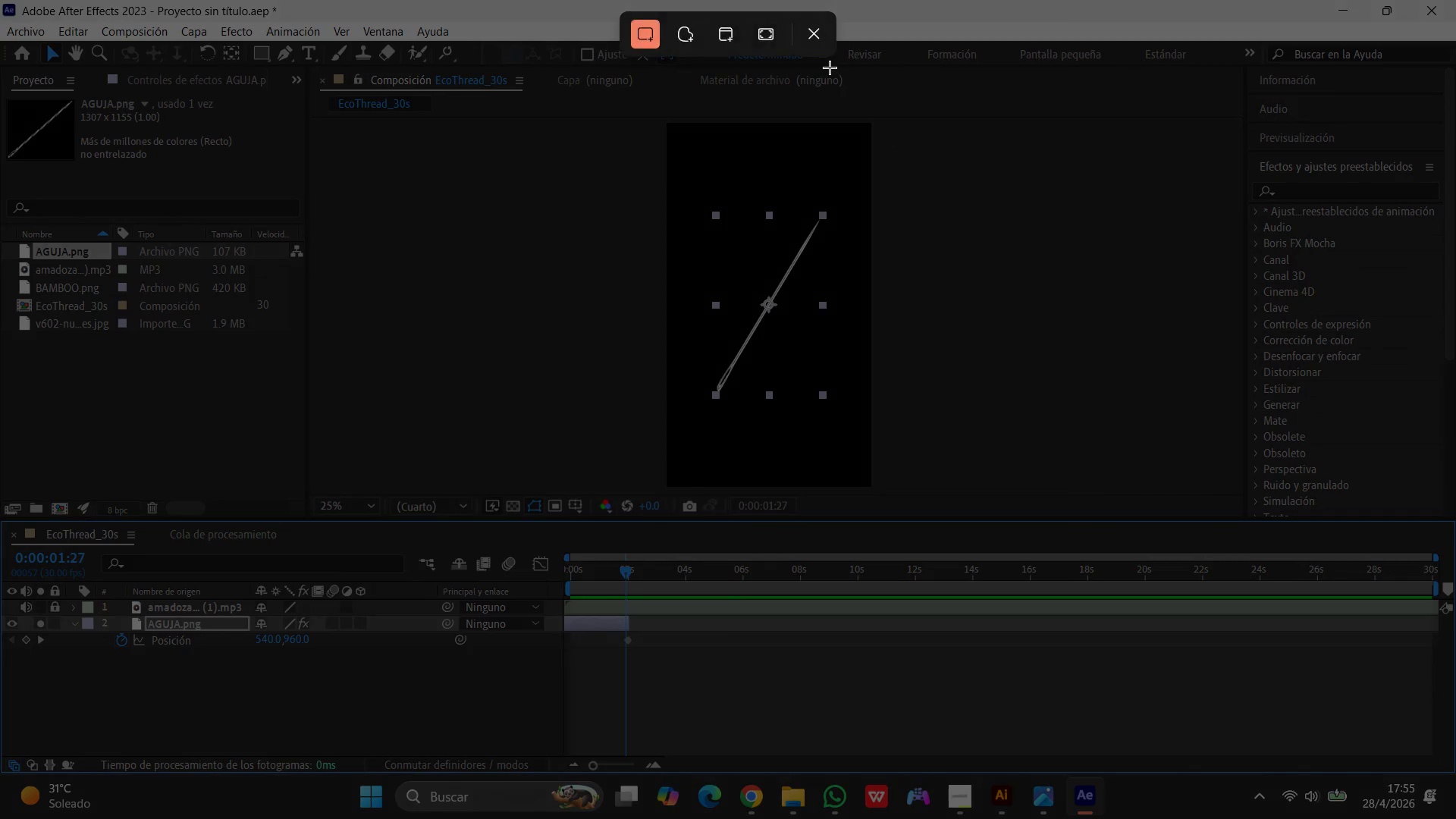 
left_click([754, 39])
 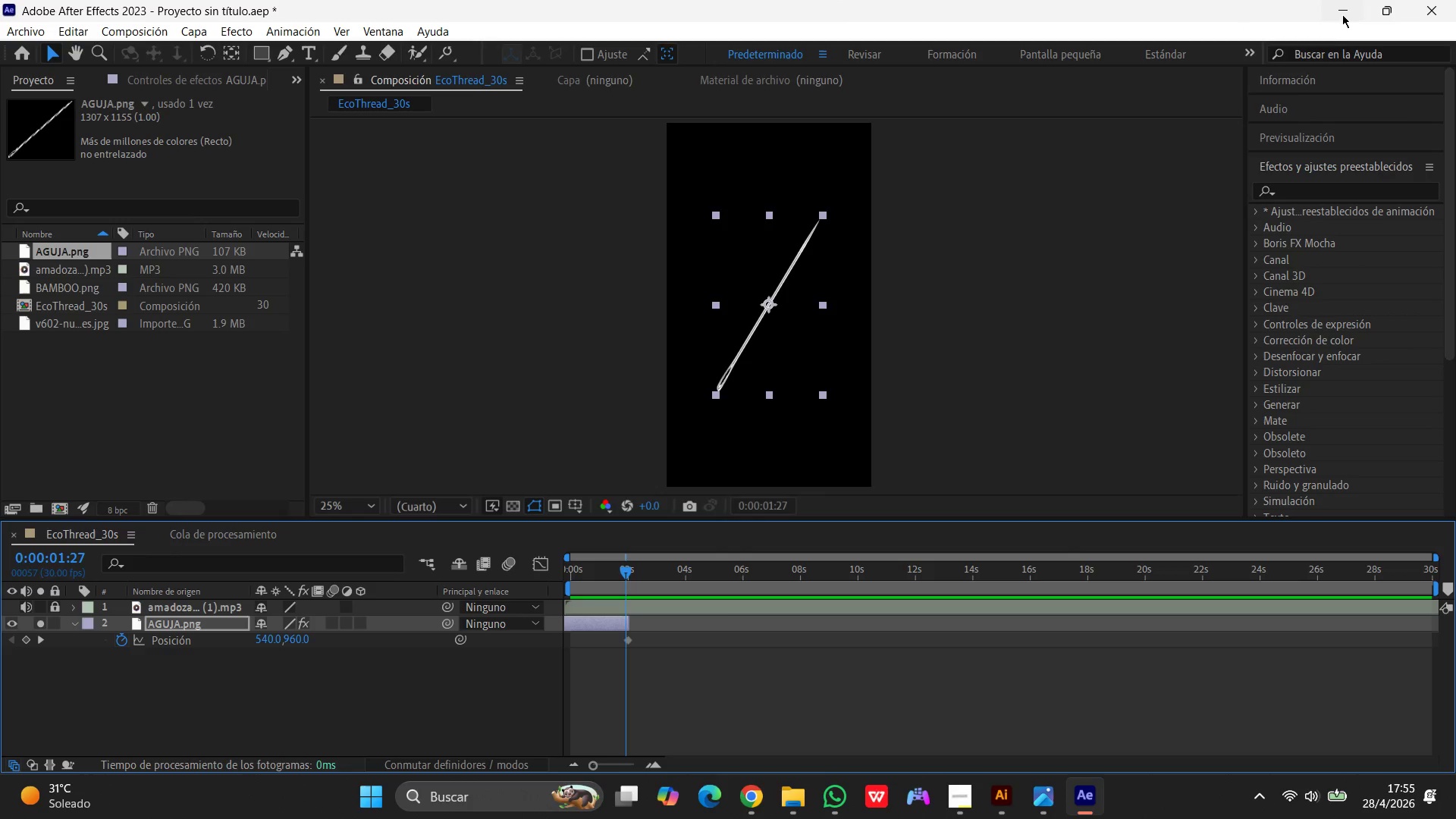 
left_click([1348, 14])
 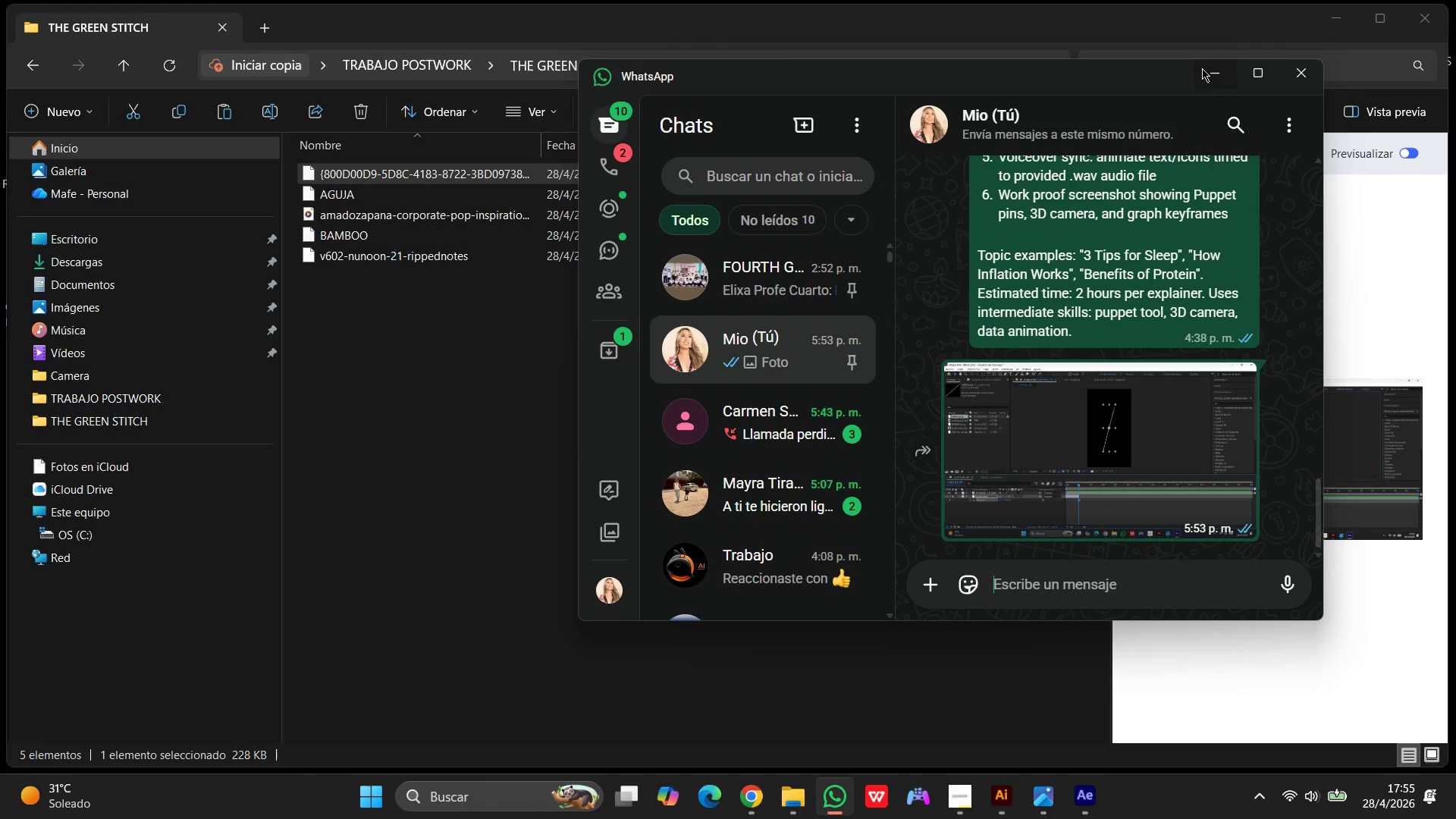 
left_click([1205, 70])
 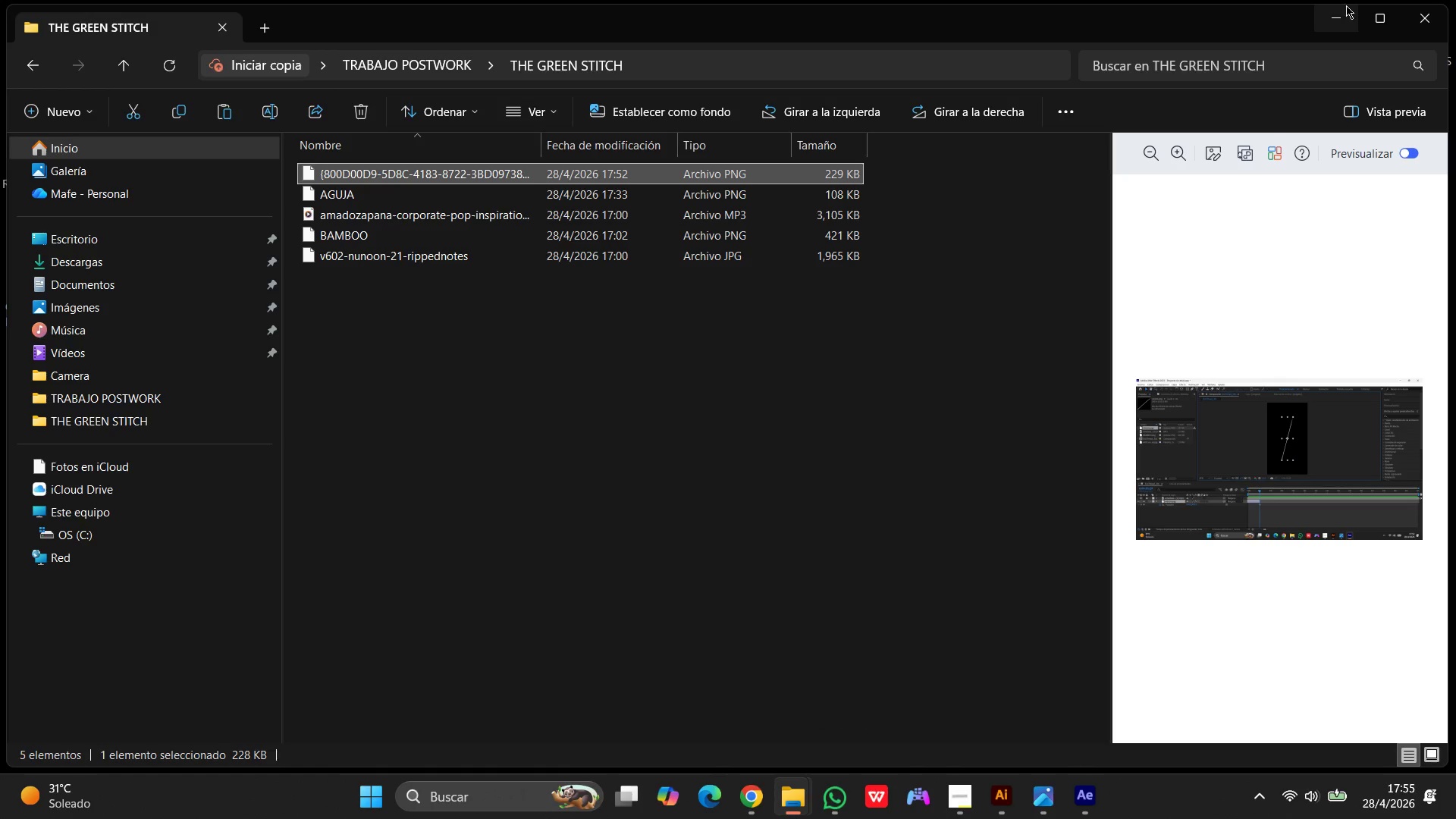 
left_click([1348, 5])
 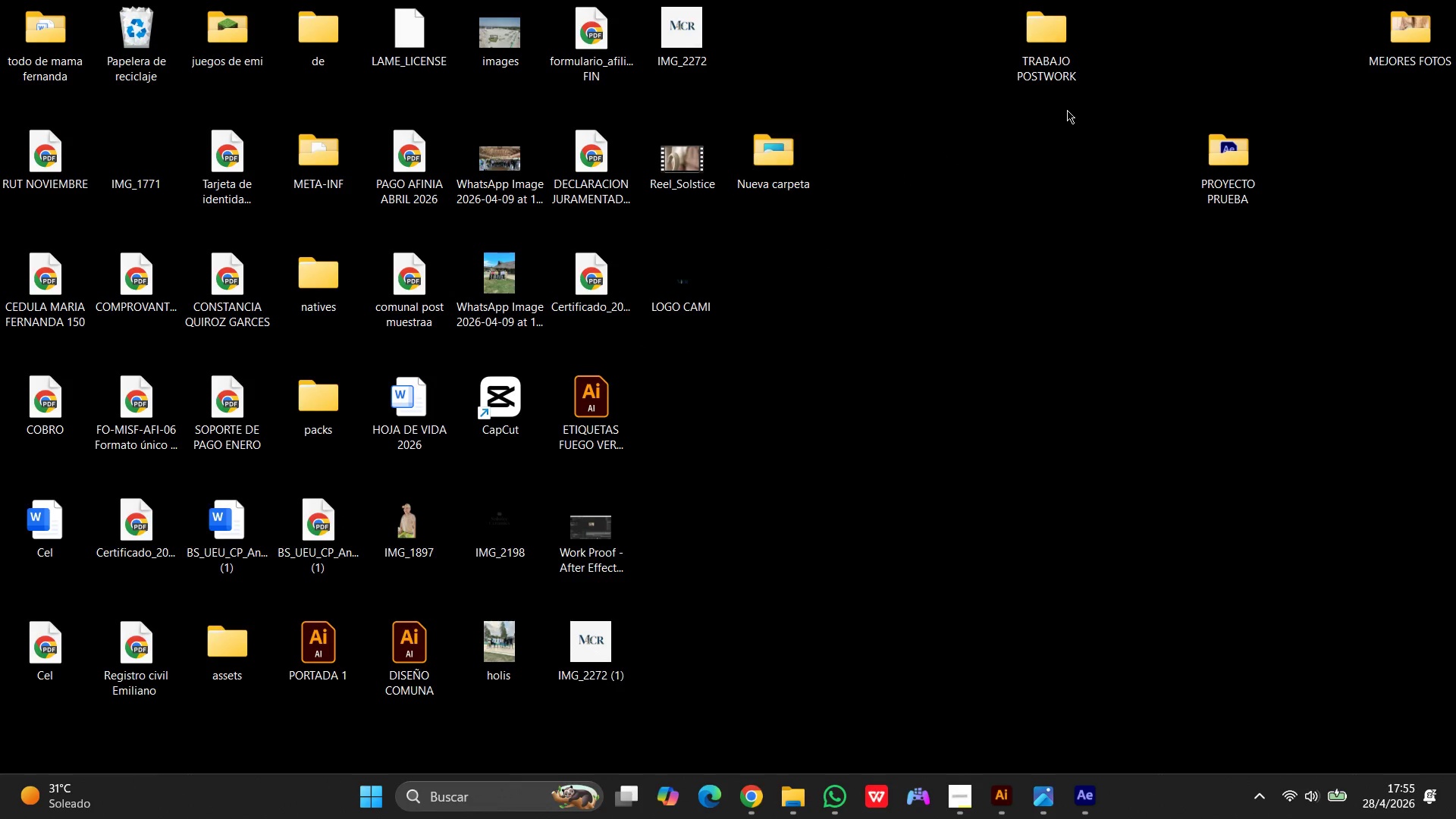 
double_click([1051, 44])
 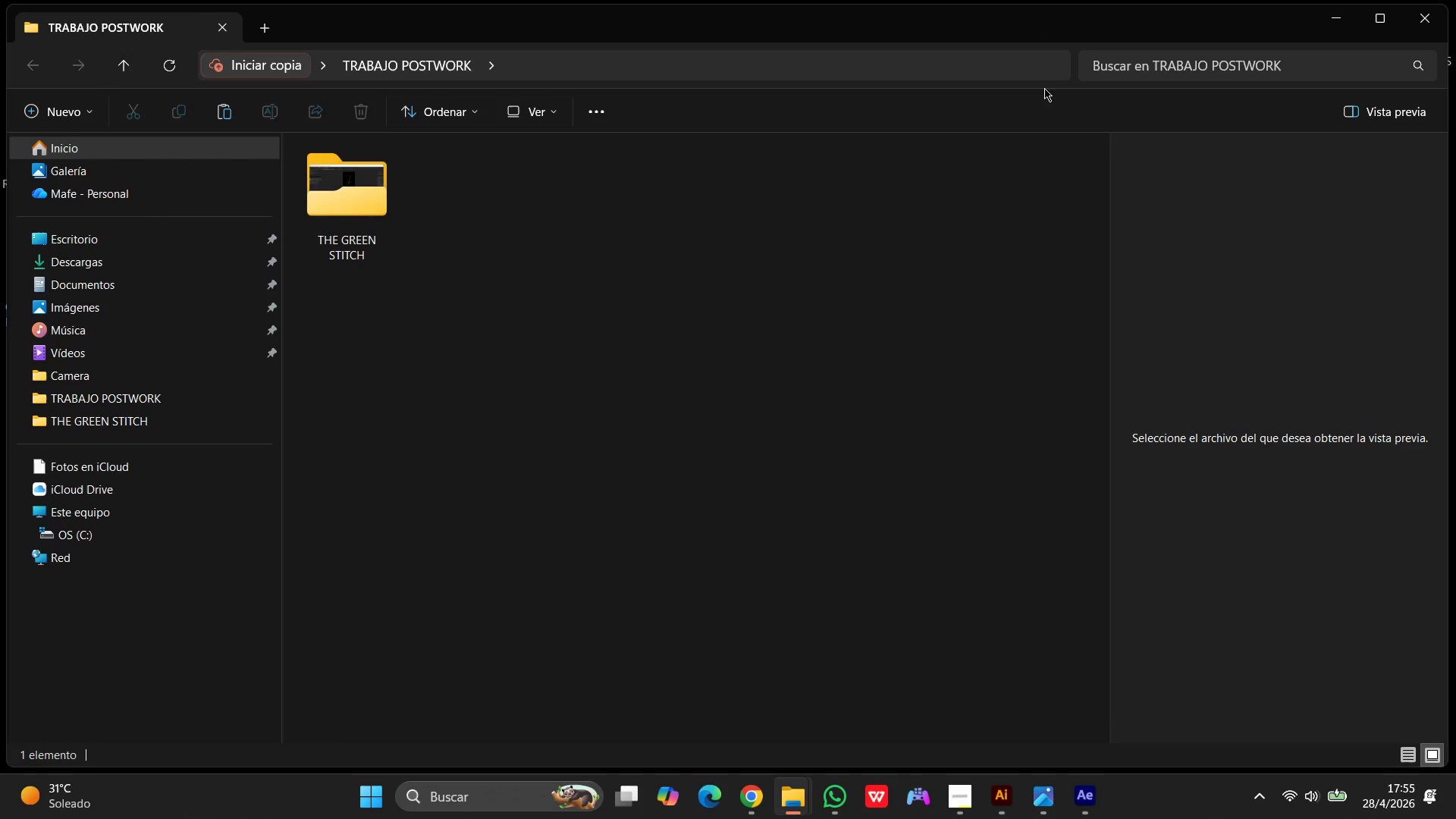 
wait(7.52)
 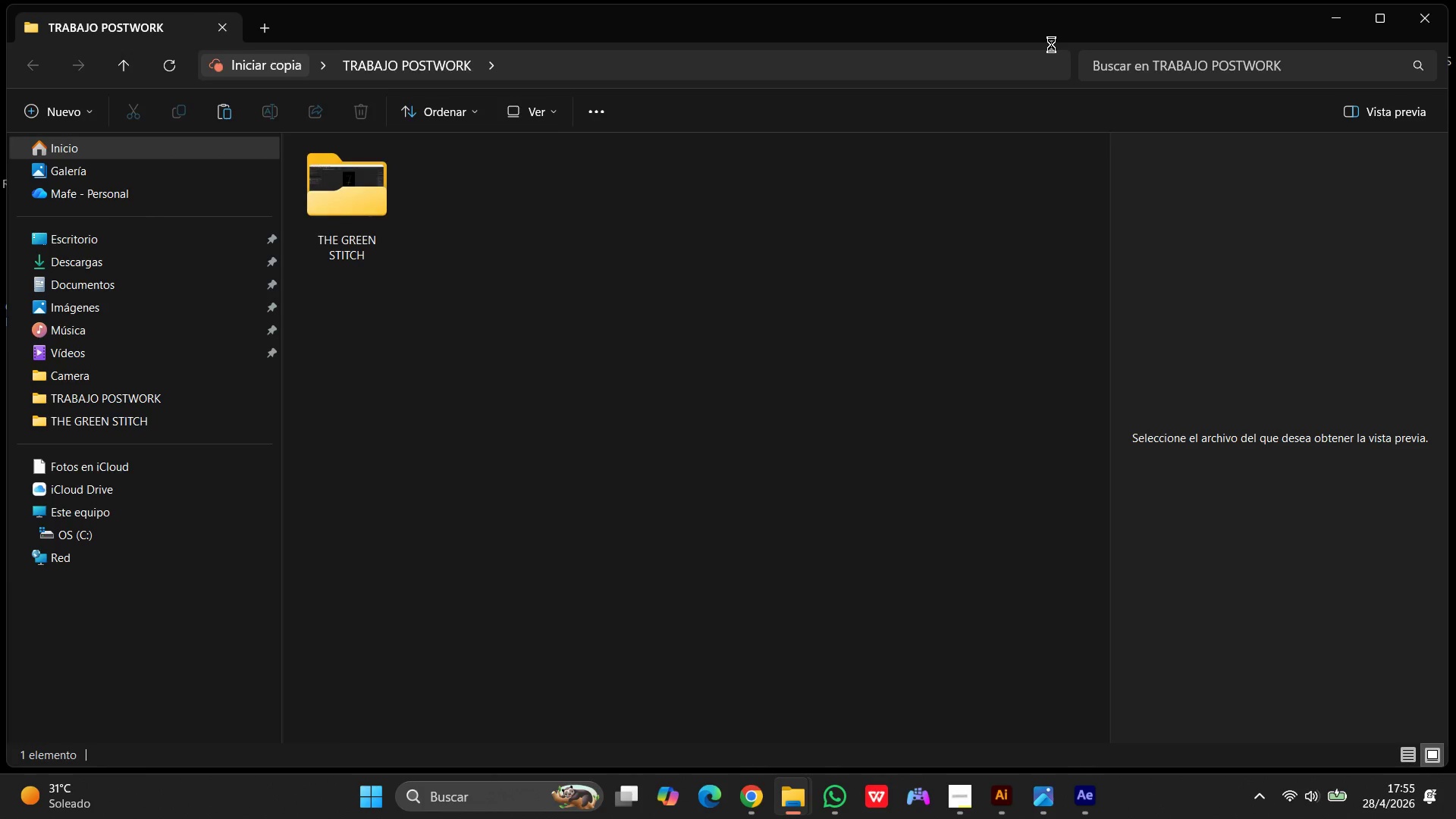 
left_click([1076, 800])
 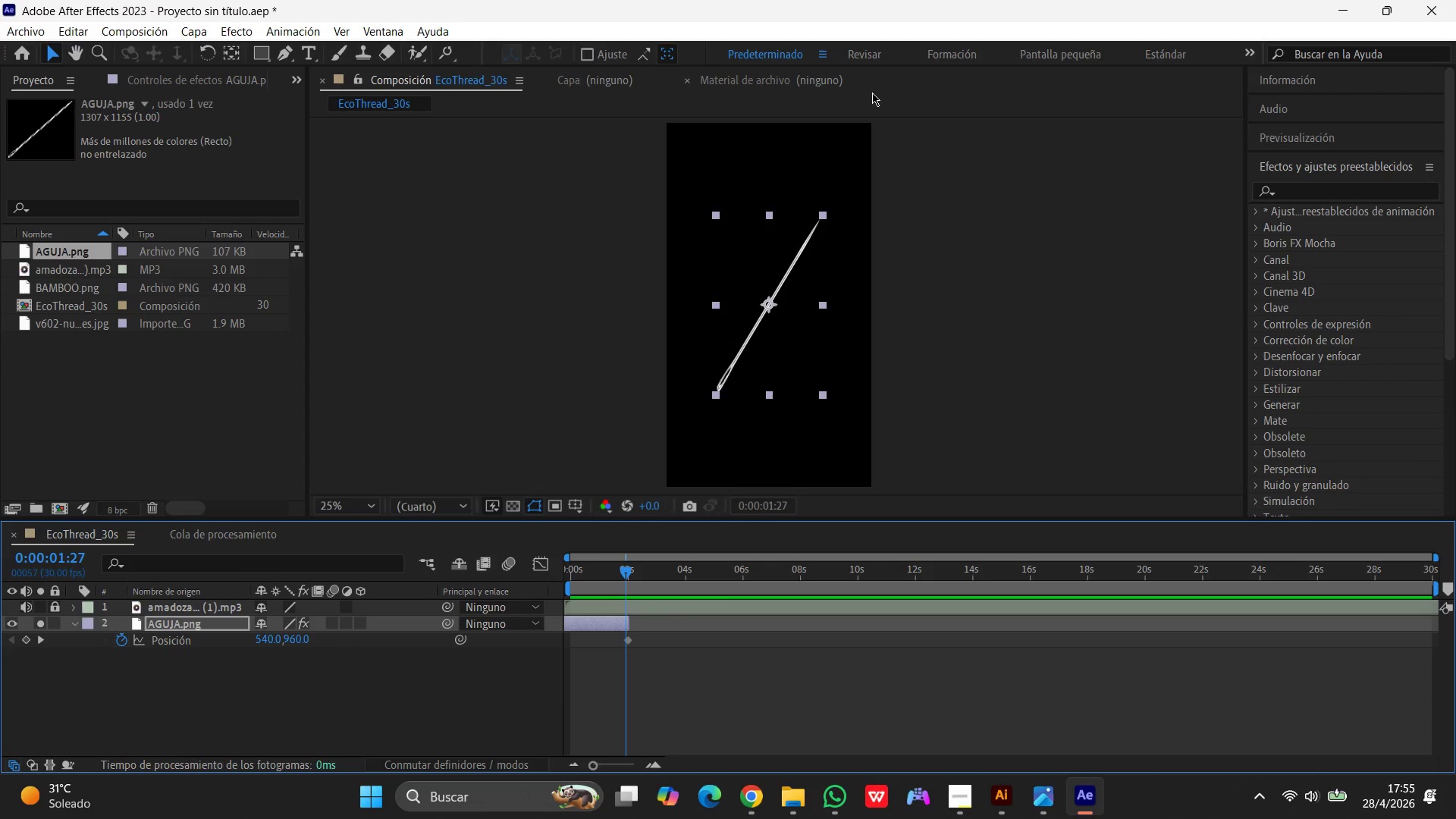 
key(PrintScreen)
 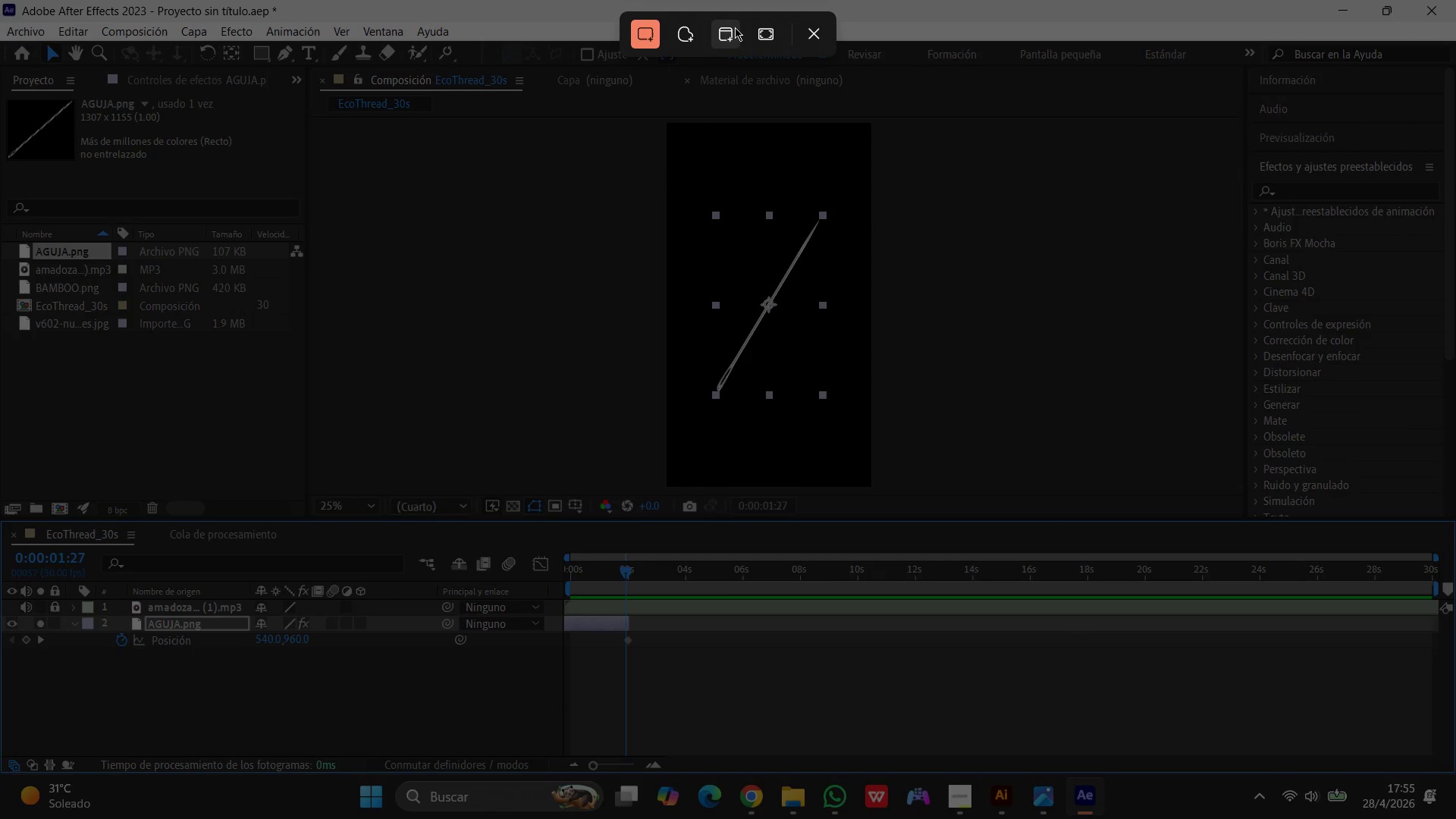 
left_click([636, 28])
 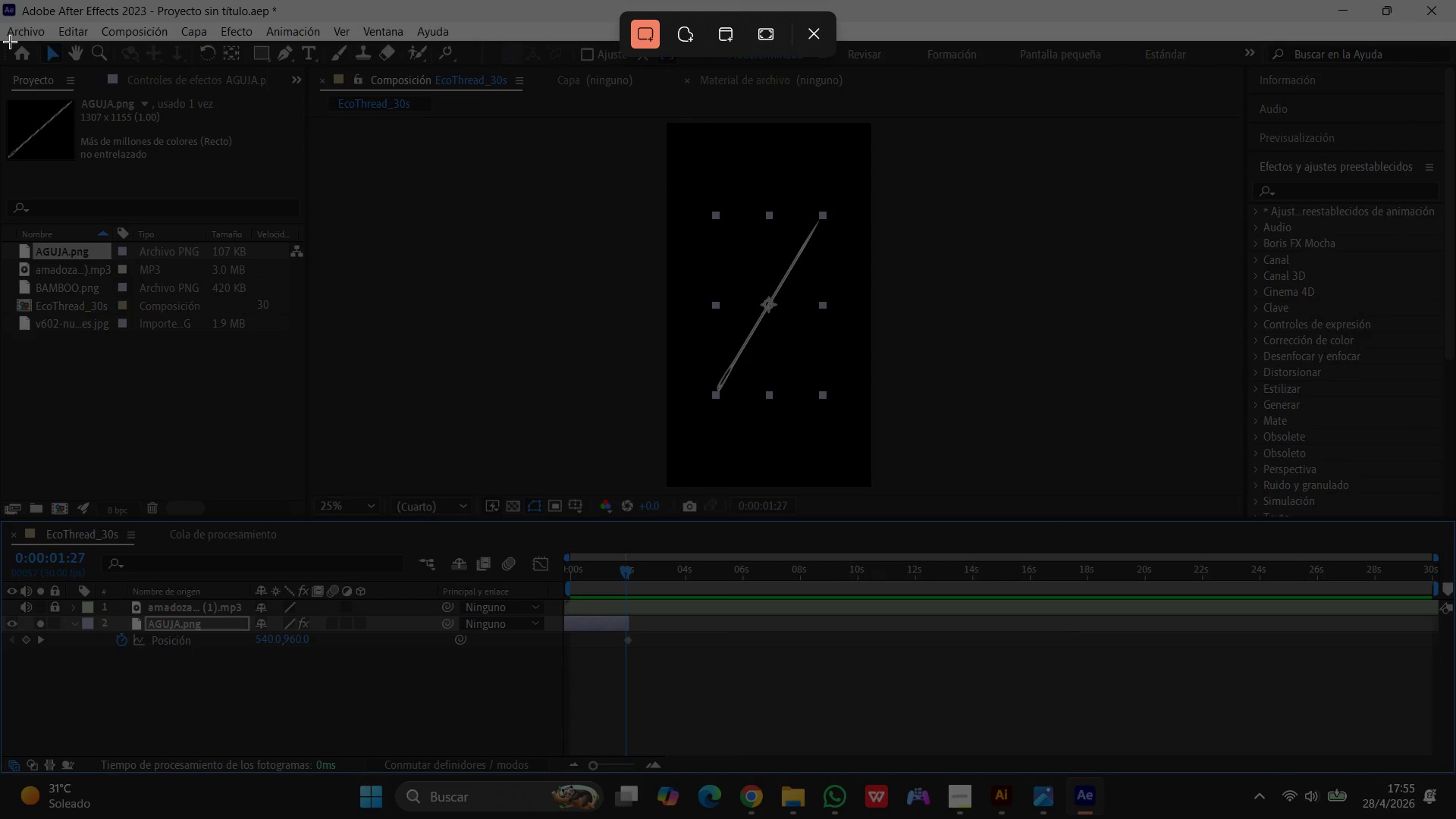 
left_click_drag(start_coordinate=[10, 42], to_coordinate=[1451, 744])
 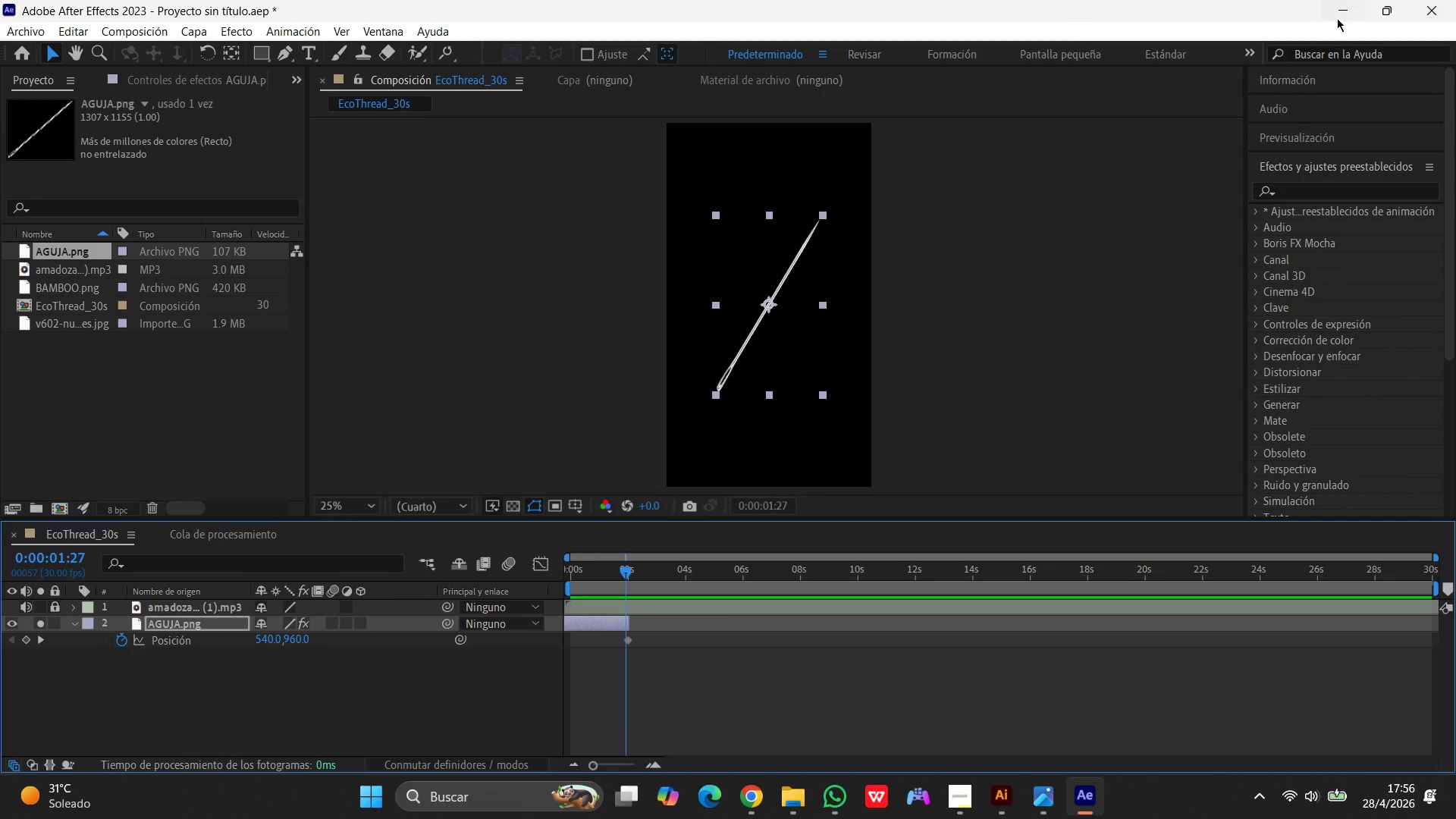 
left_click([1338, 14])
 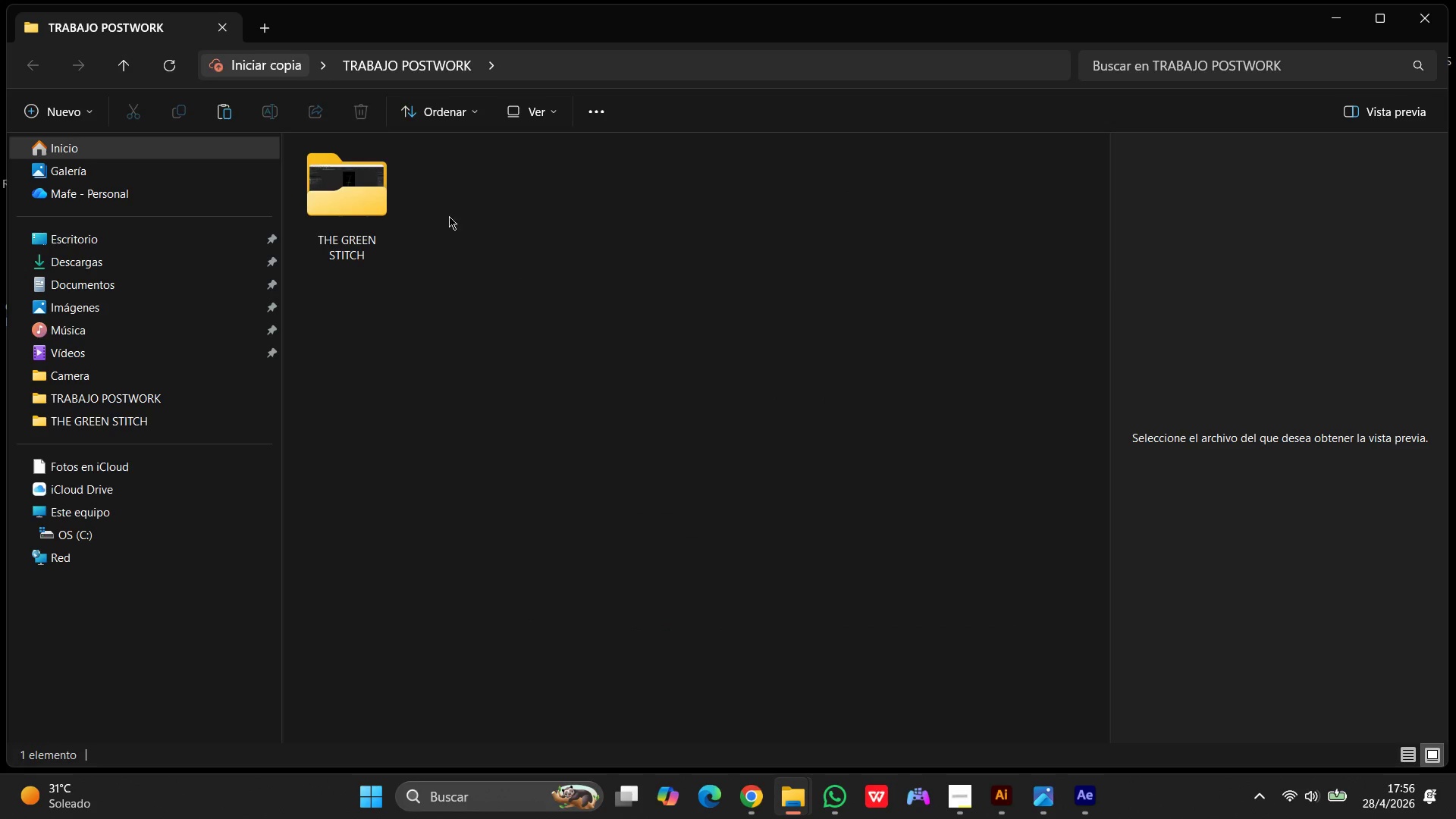 
left_click([372, 174])
 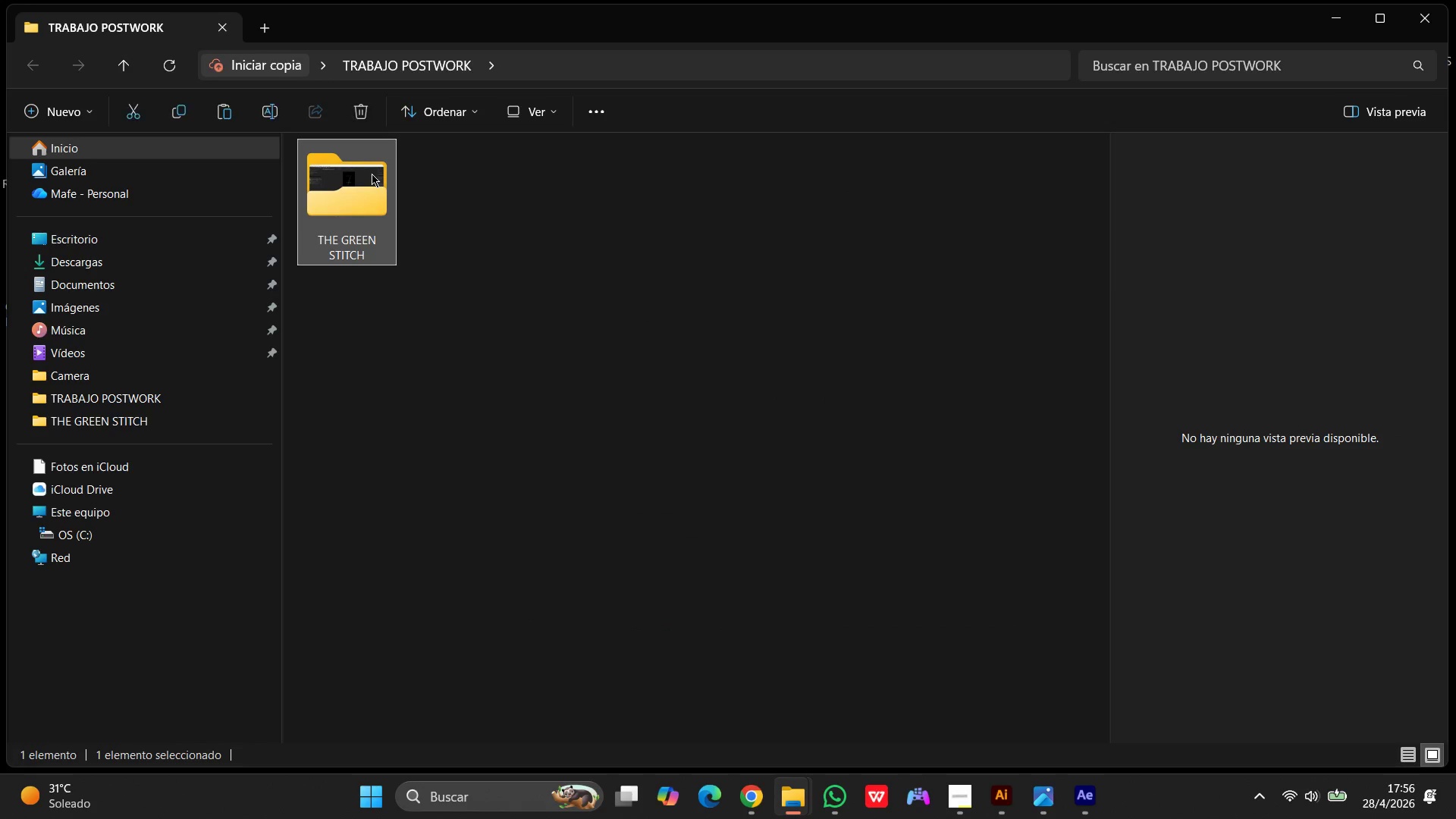 
left_click([372, 174])
 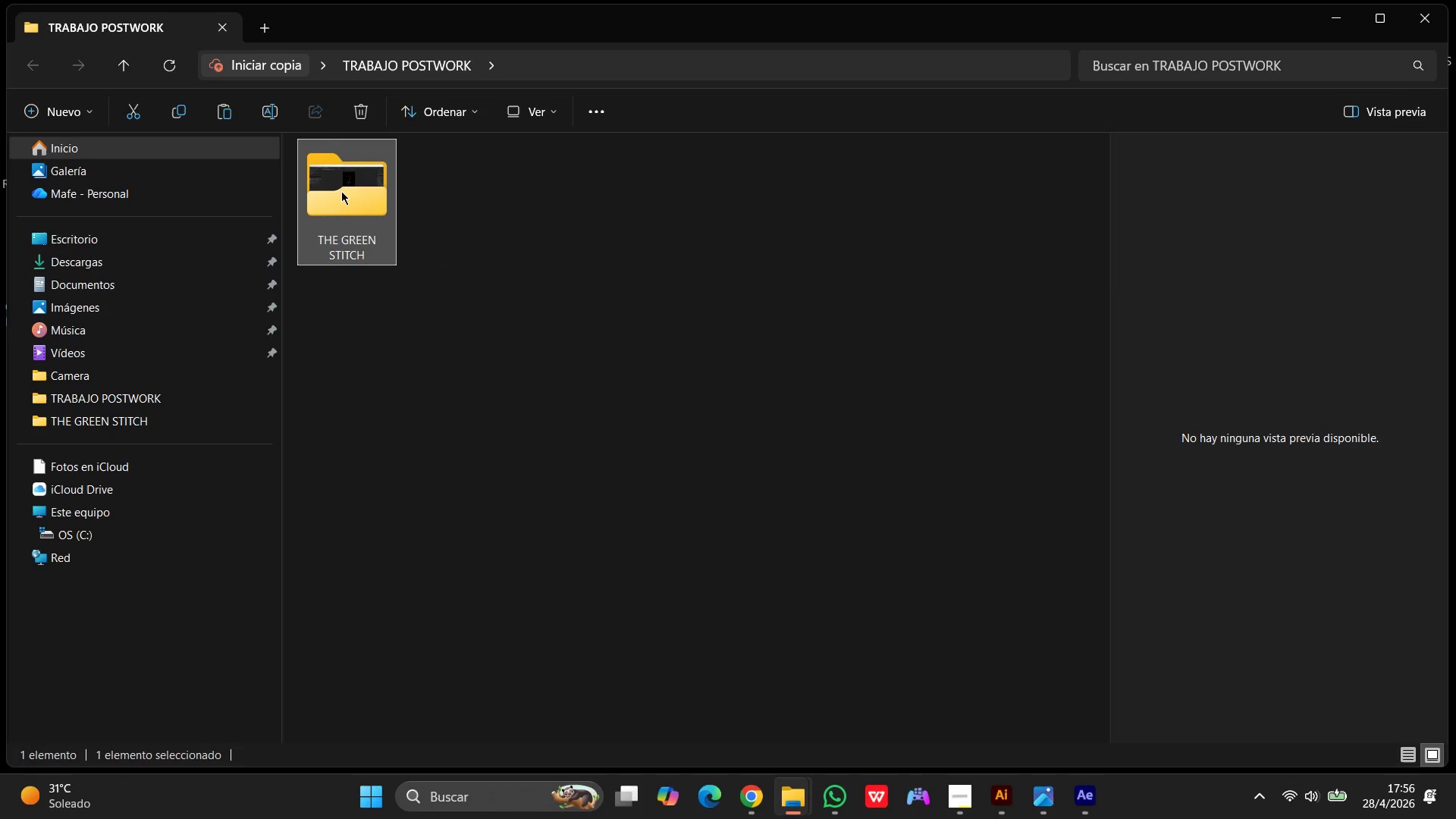 
double_click([344, 187])
 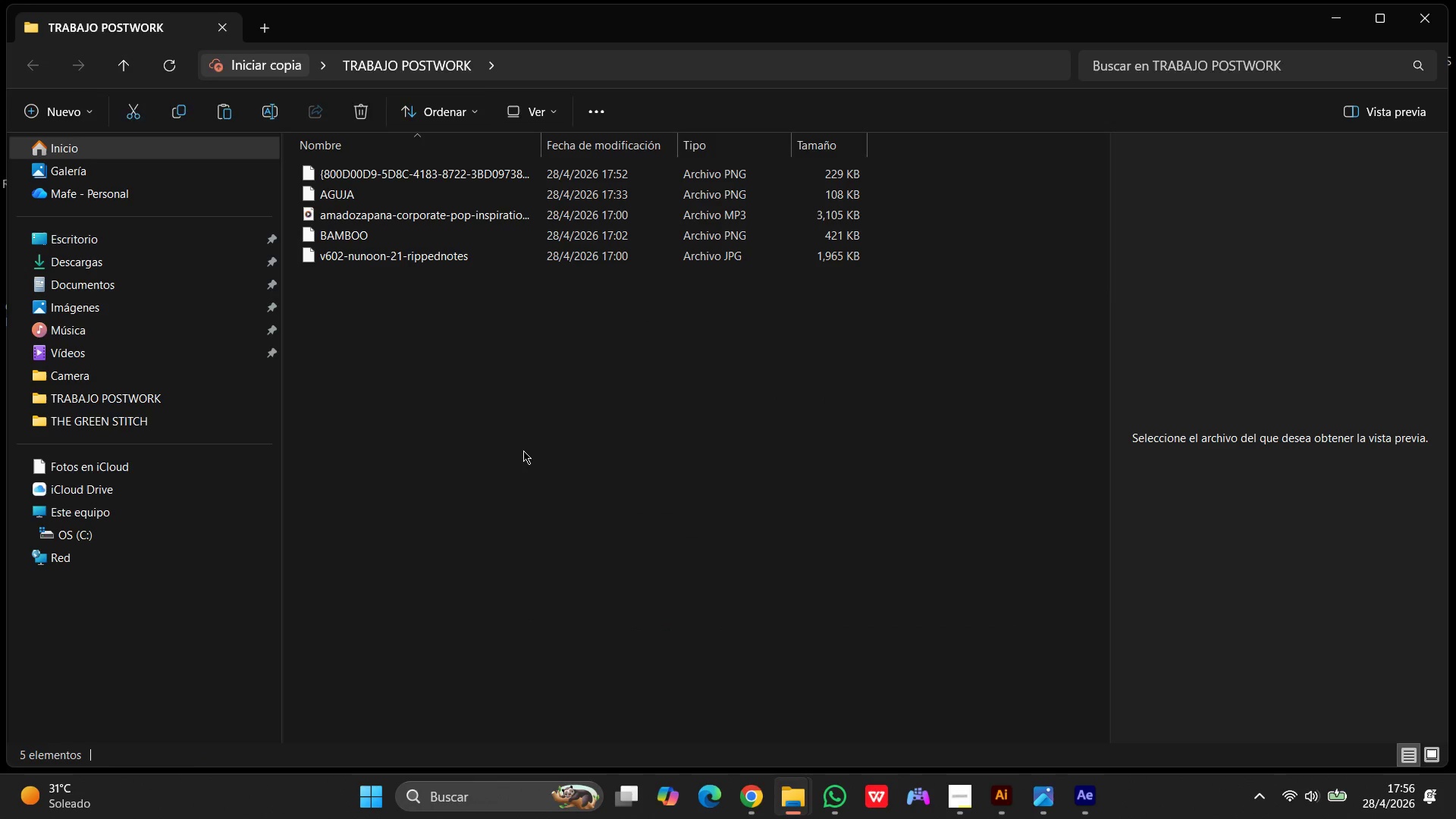 
left_click([511, 426])
 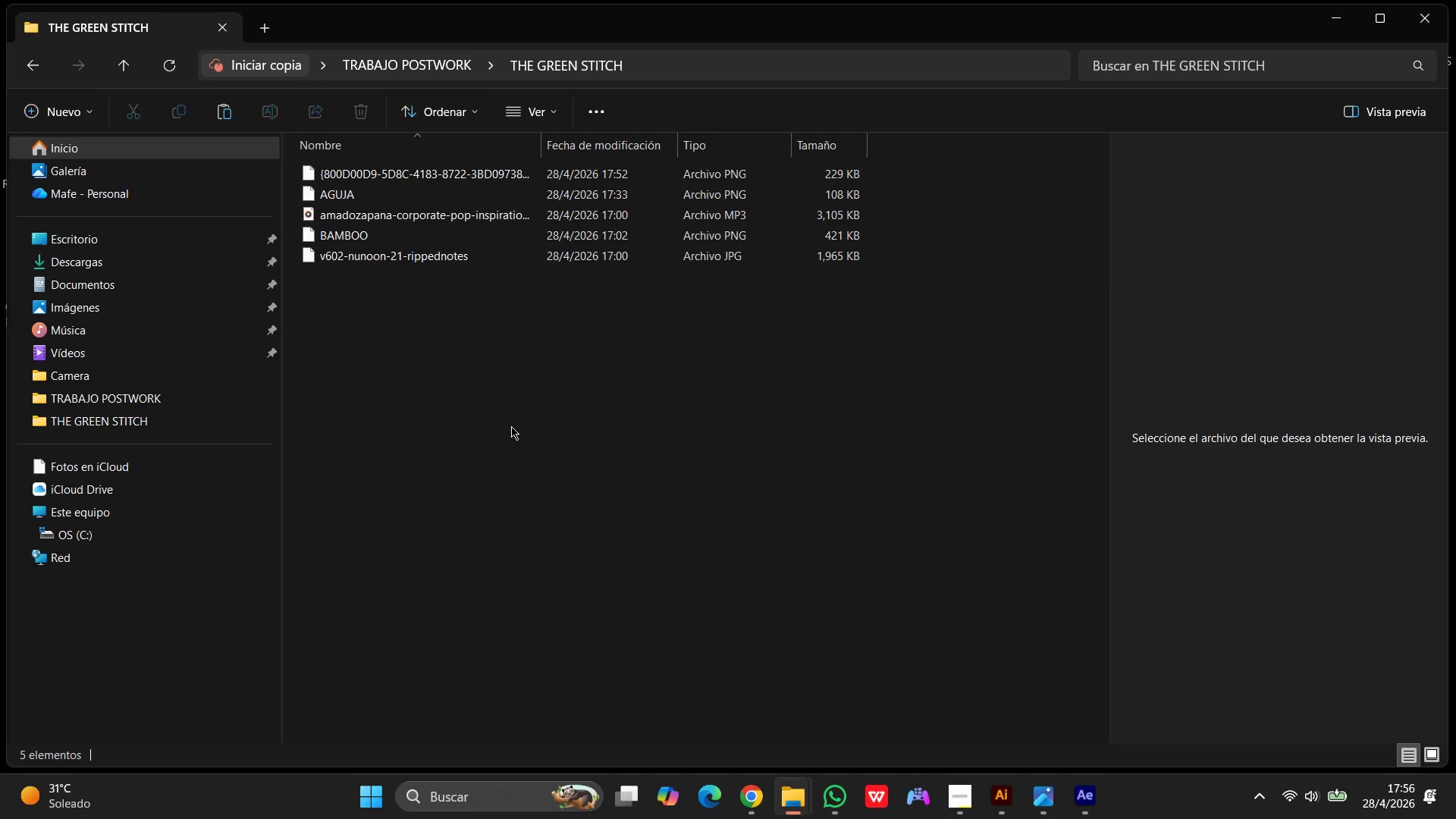 
key(Control+V)
 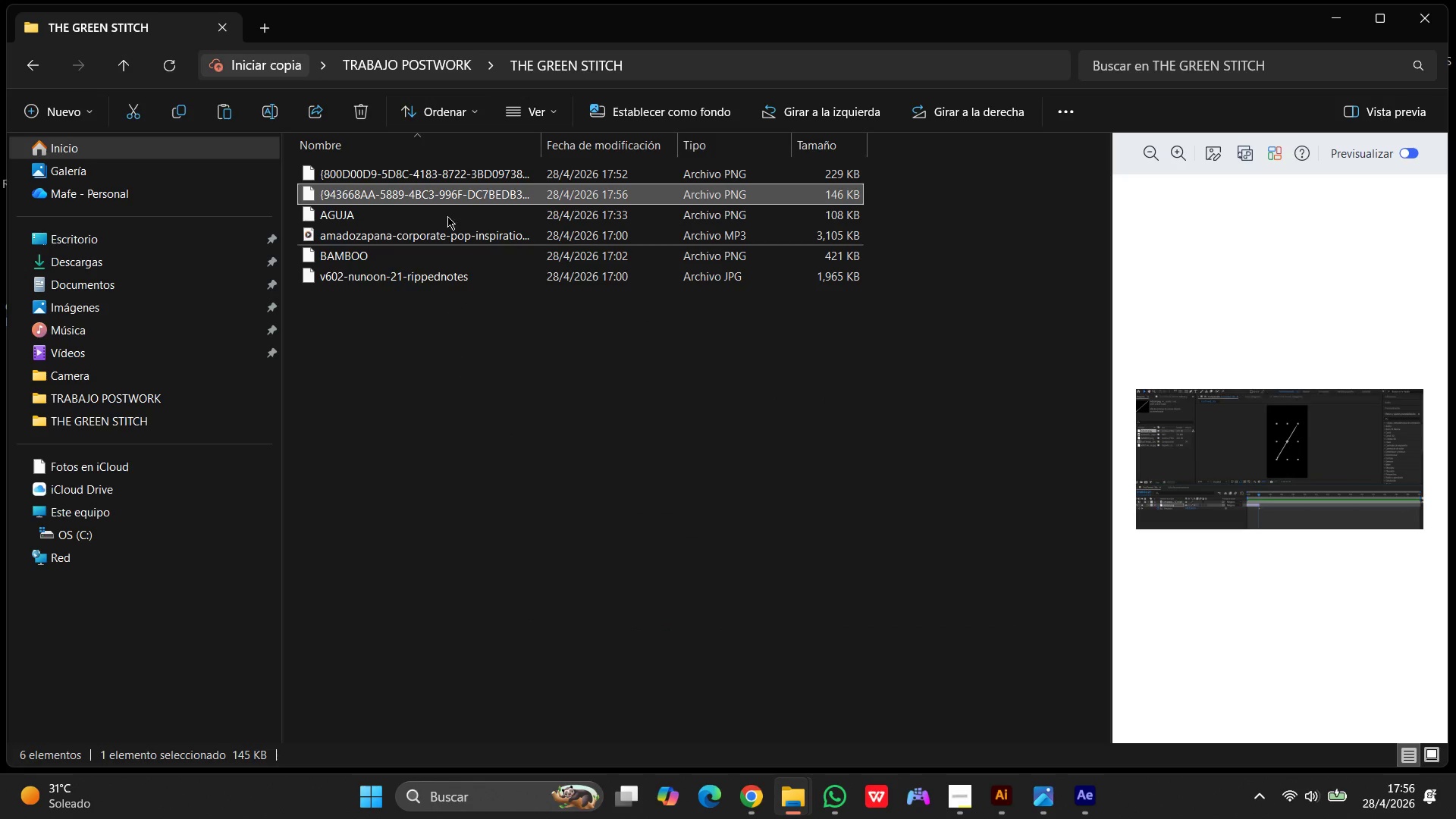 
right_click([457, 192])
 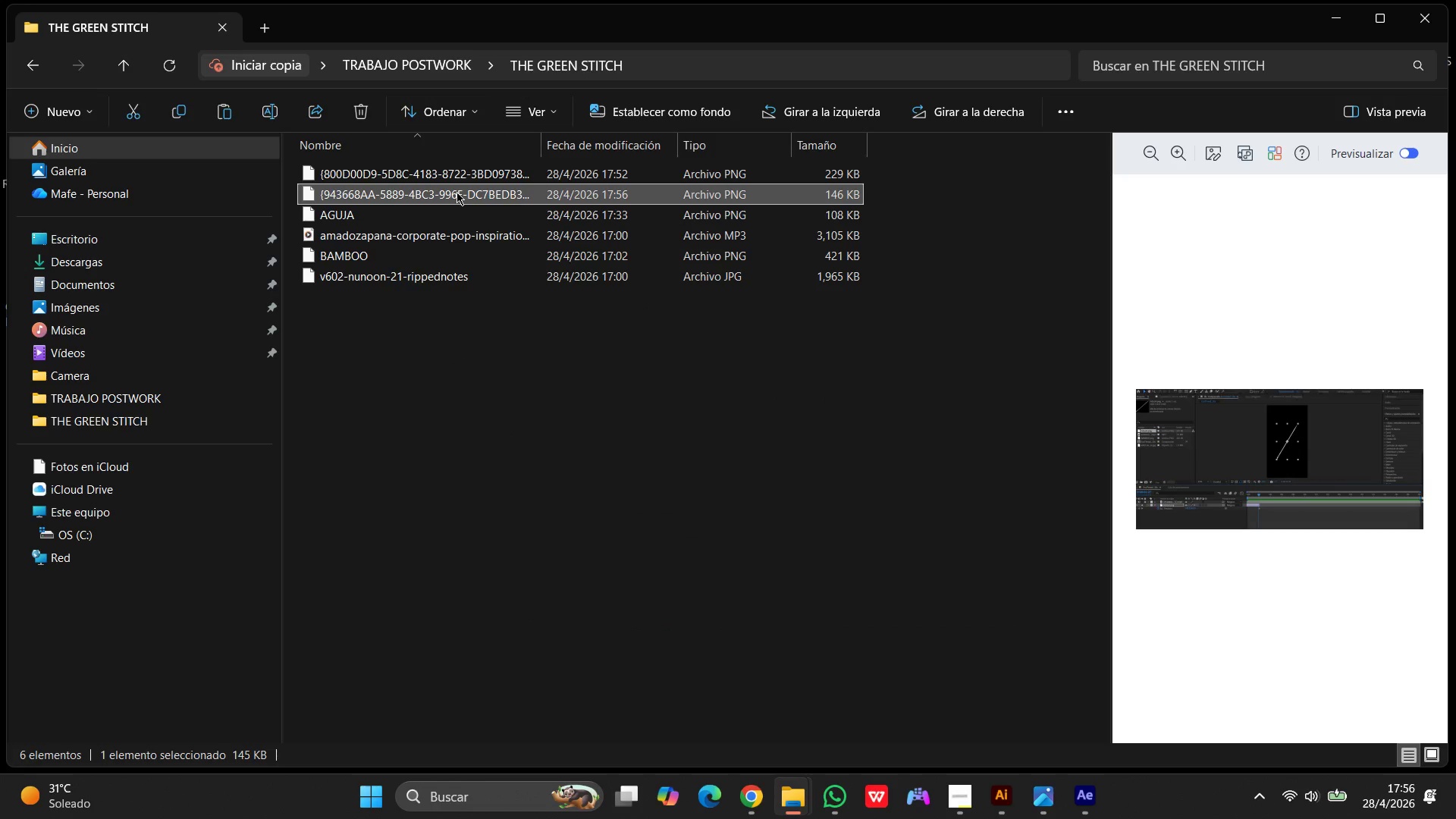 
double_click([457, 192])
 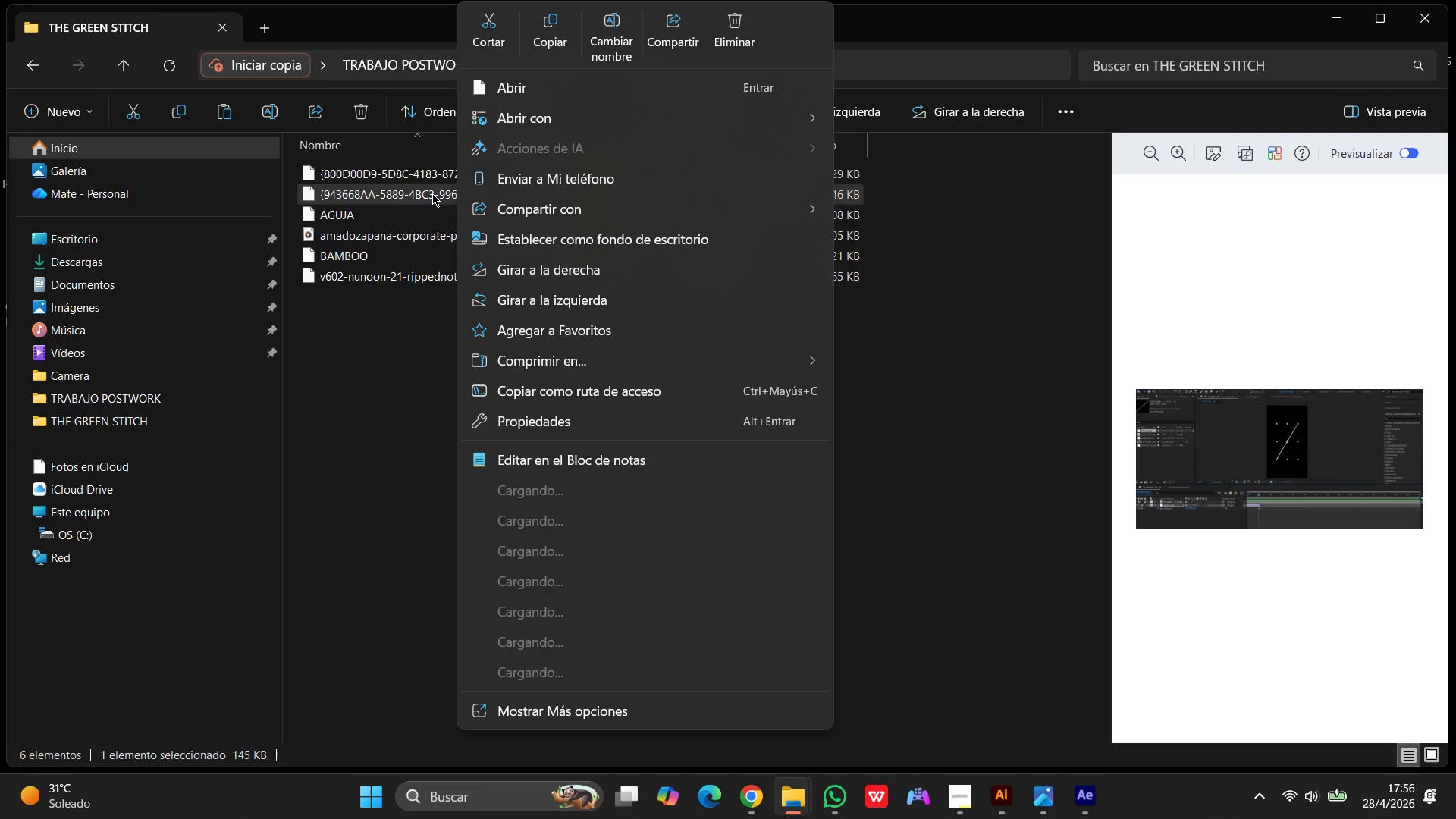 
double_click([432, 193])
 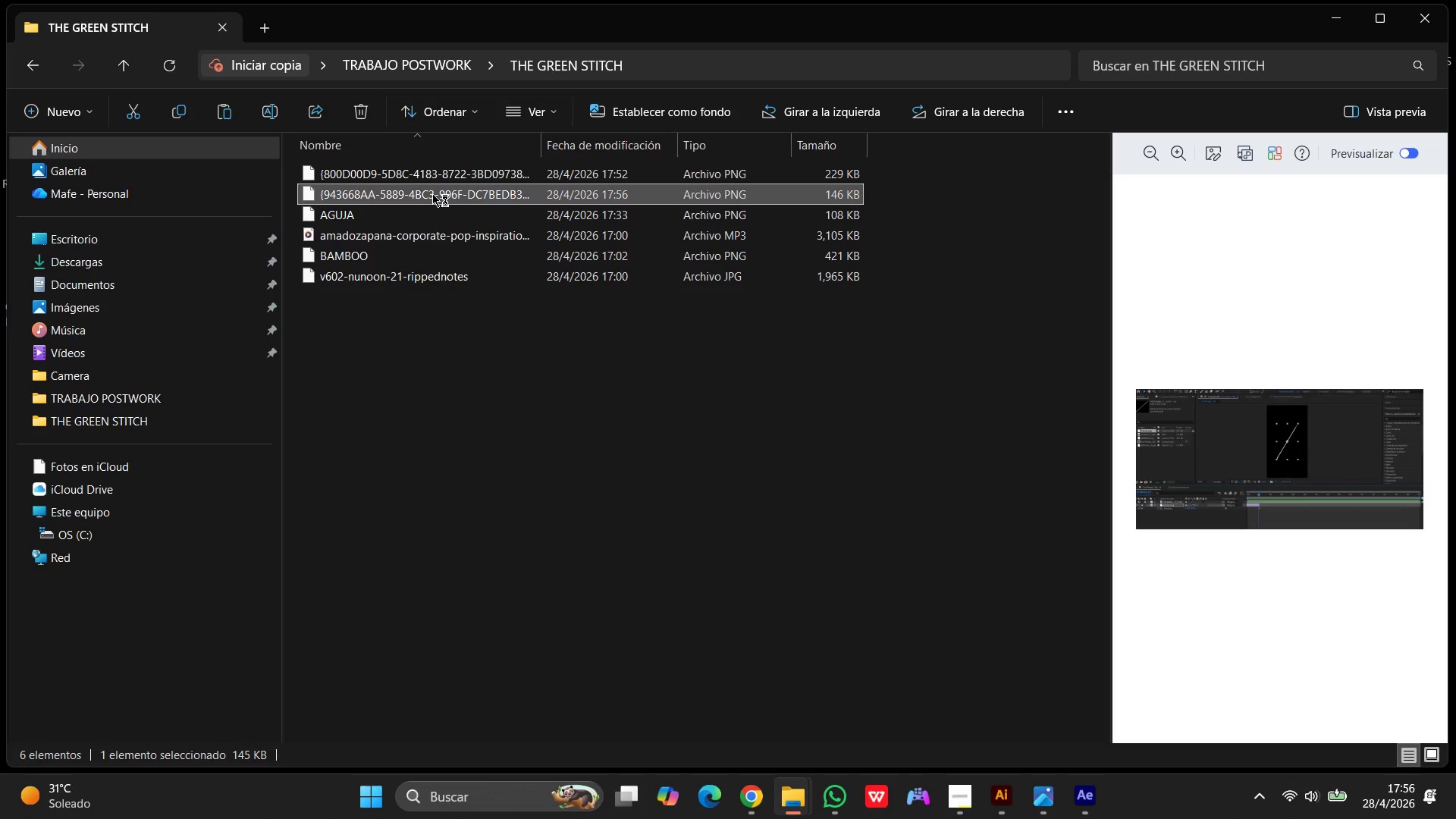 
left_click([432, 193])
 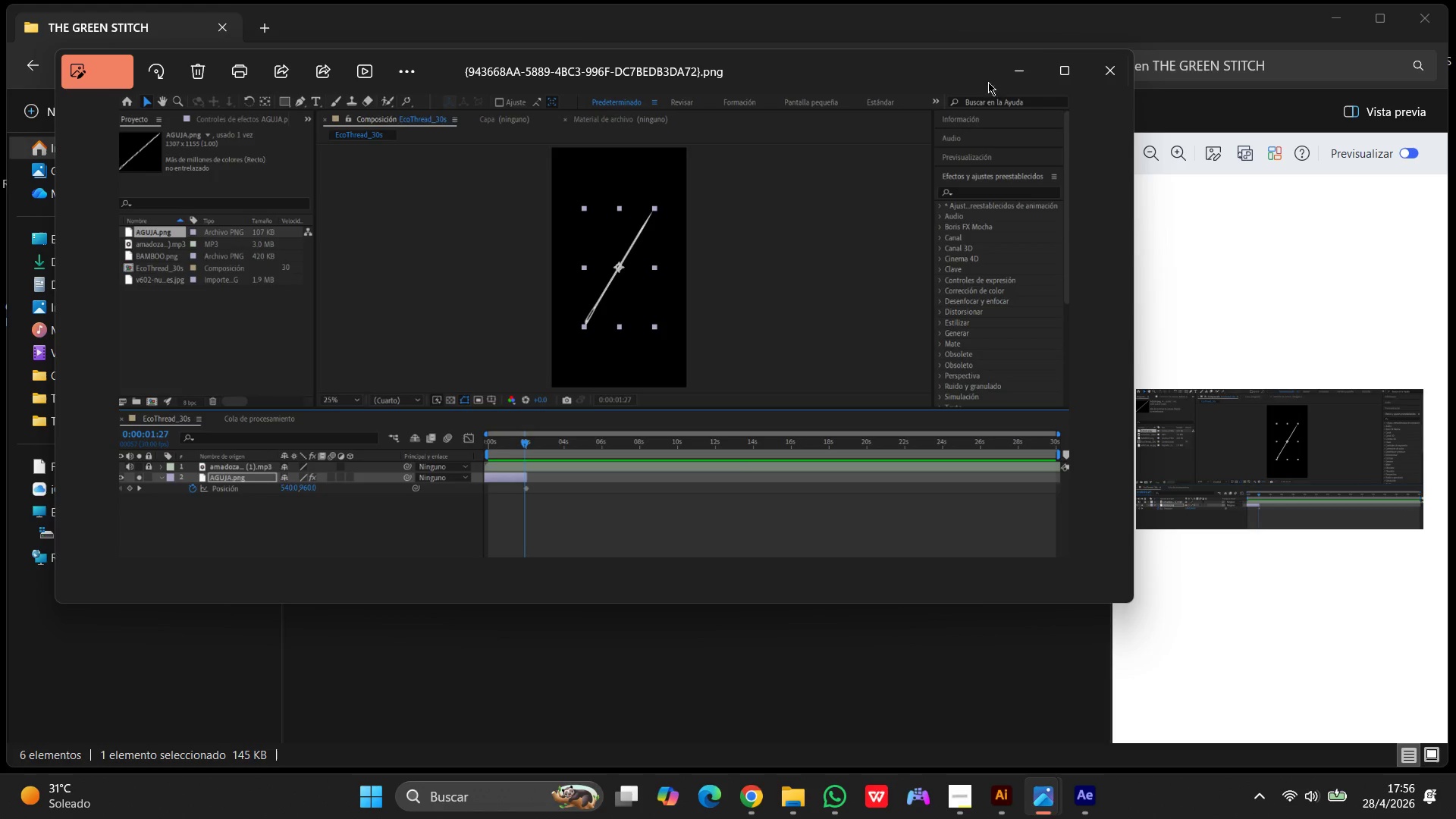 
left_click([1010, 74])
 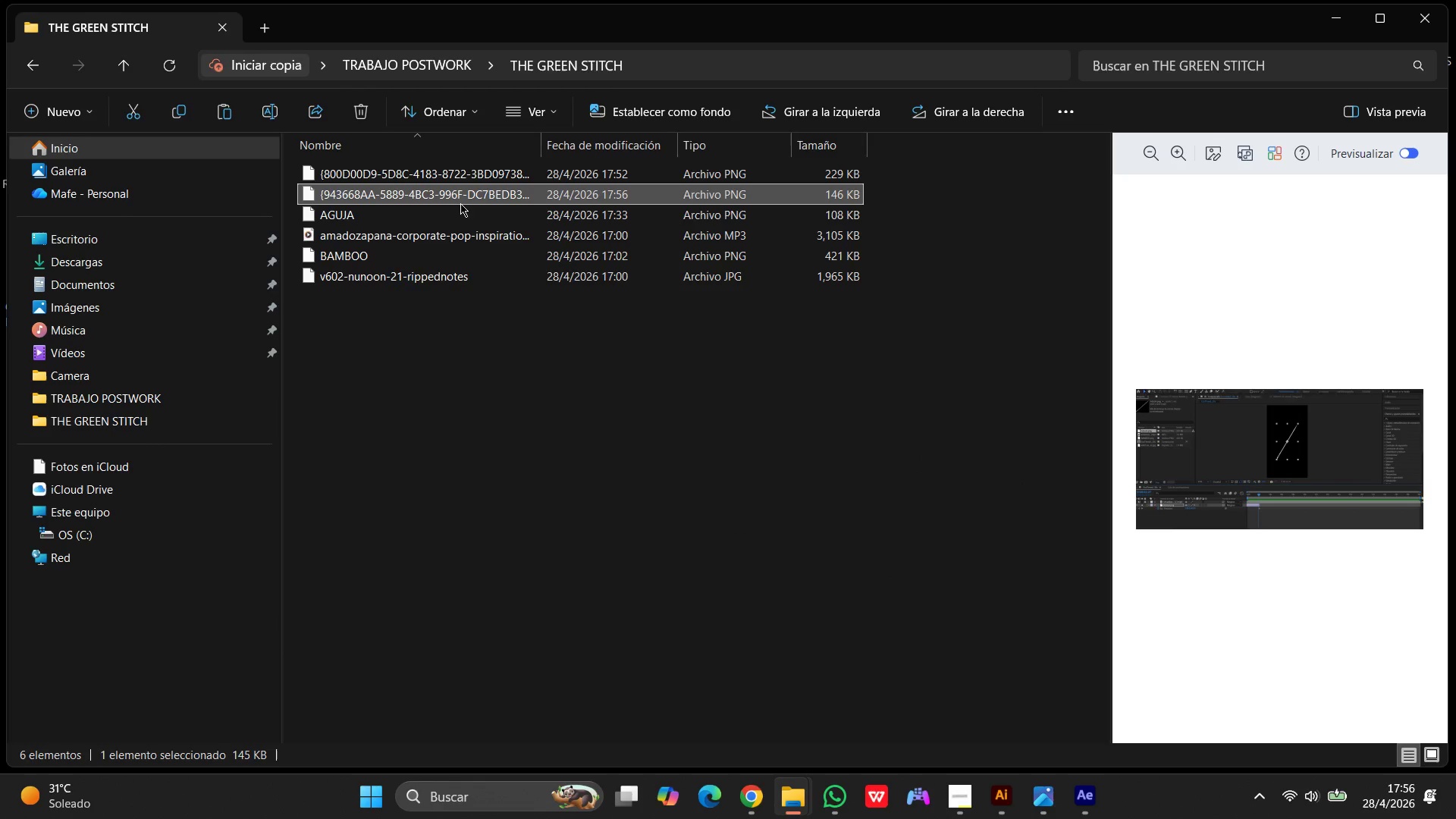 
left_click([460, 190])
 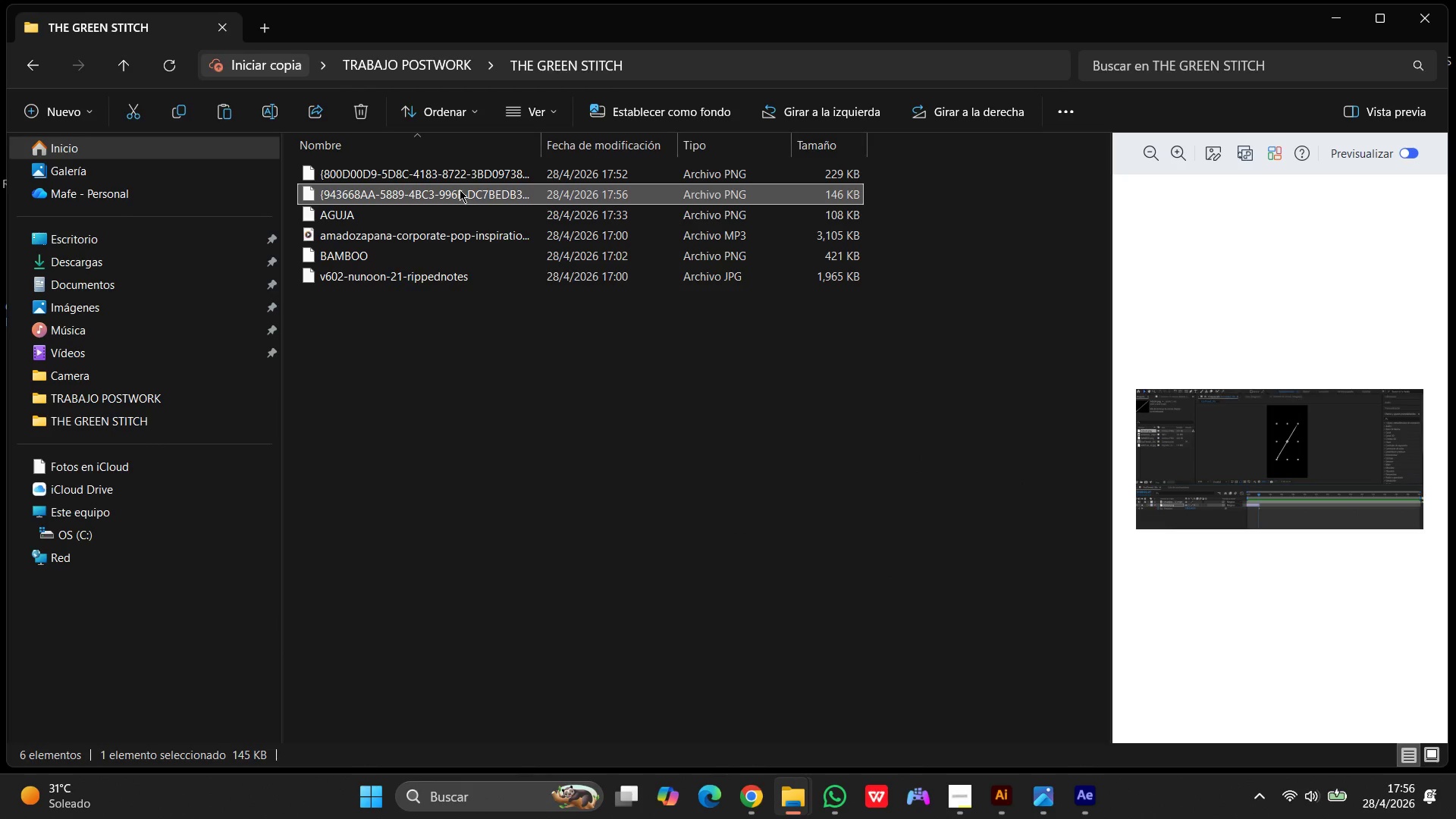 
left_click([460, 190])
 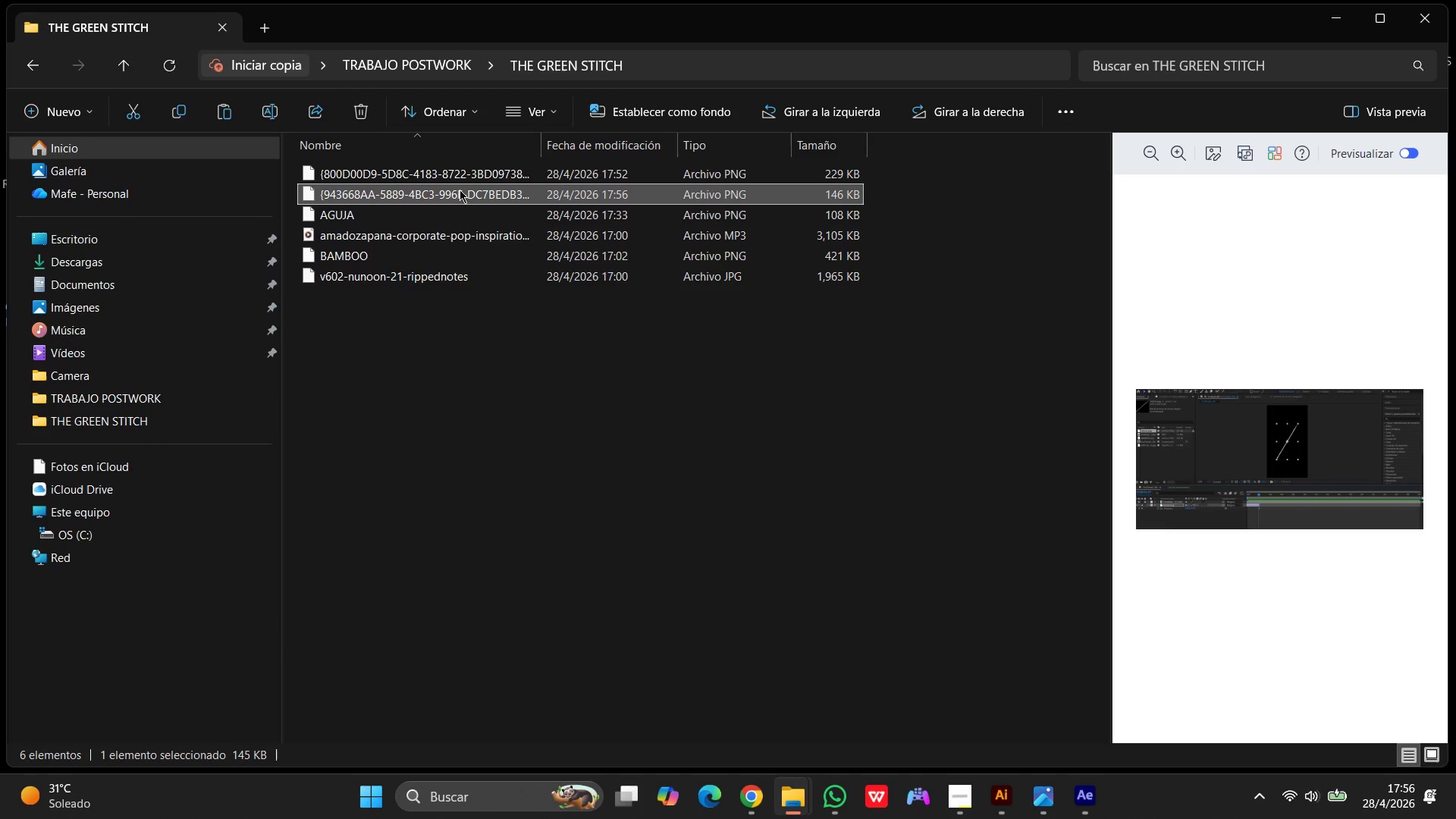 
right_click([435, 188])
 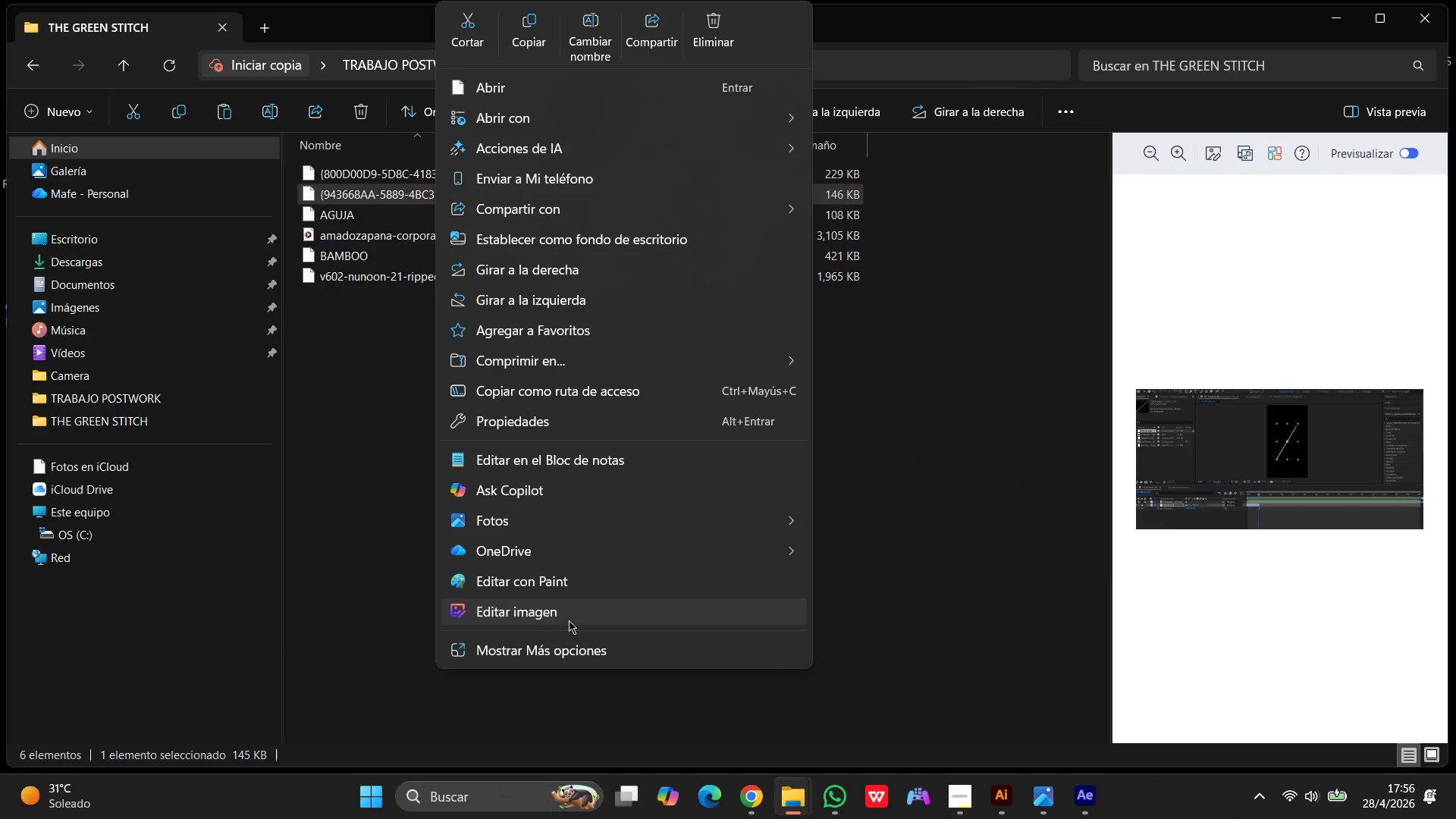 
left_click([557, 651])
 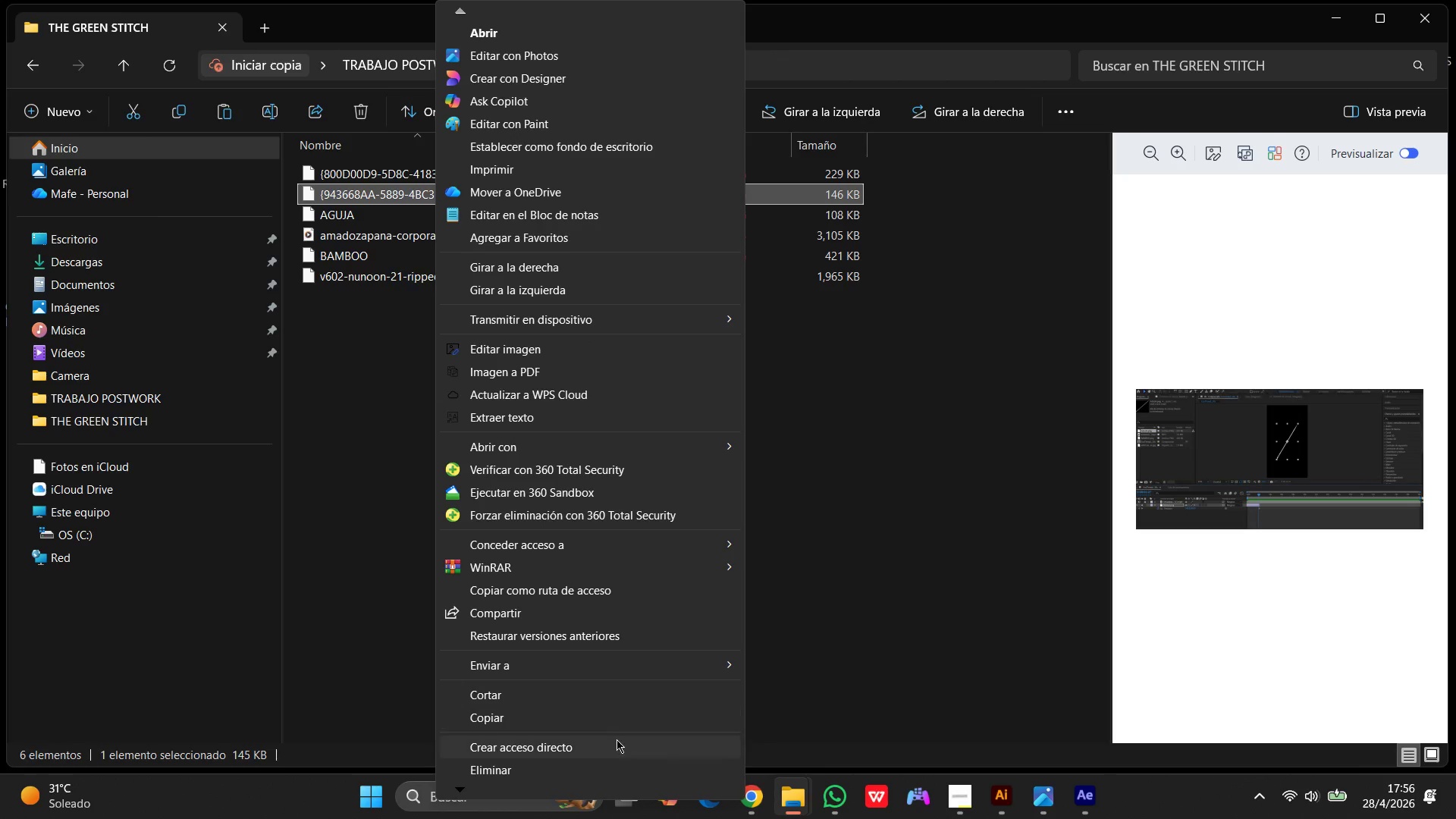 
wait(5.45)
 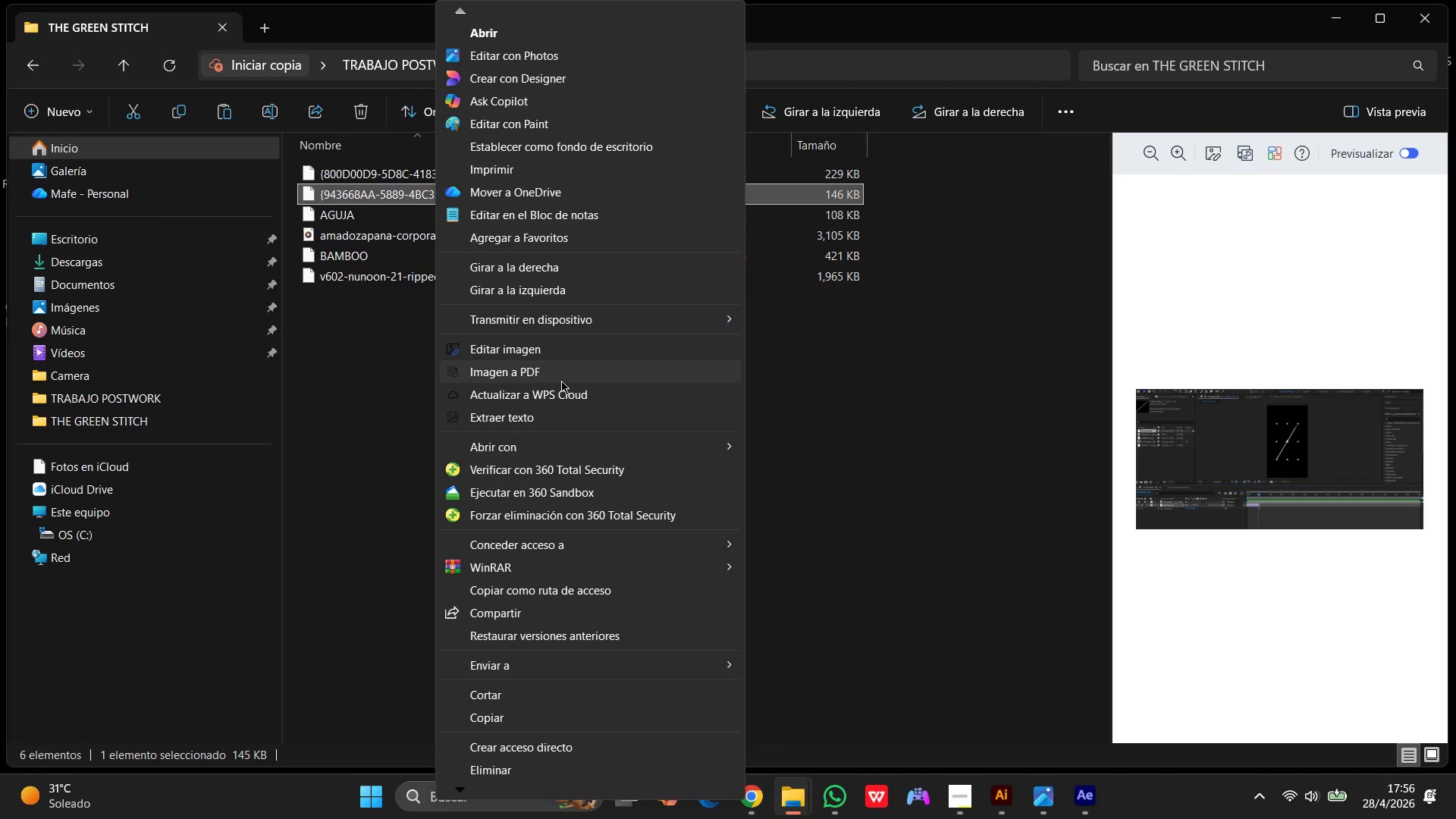 
left_click([410, 412])
 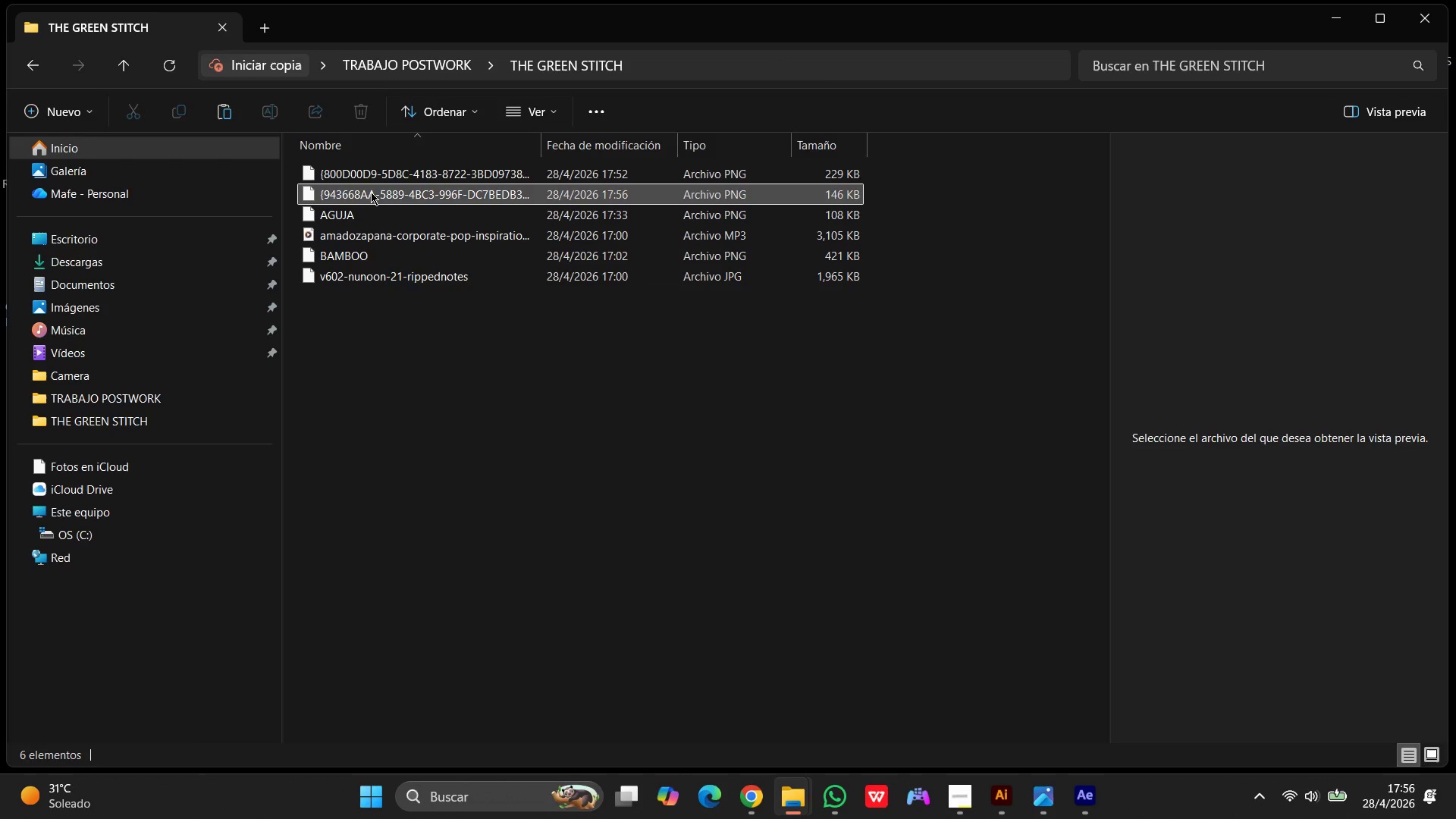 
left_click([371, 192])
 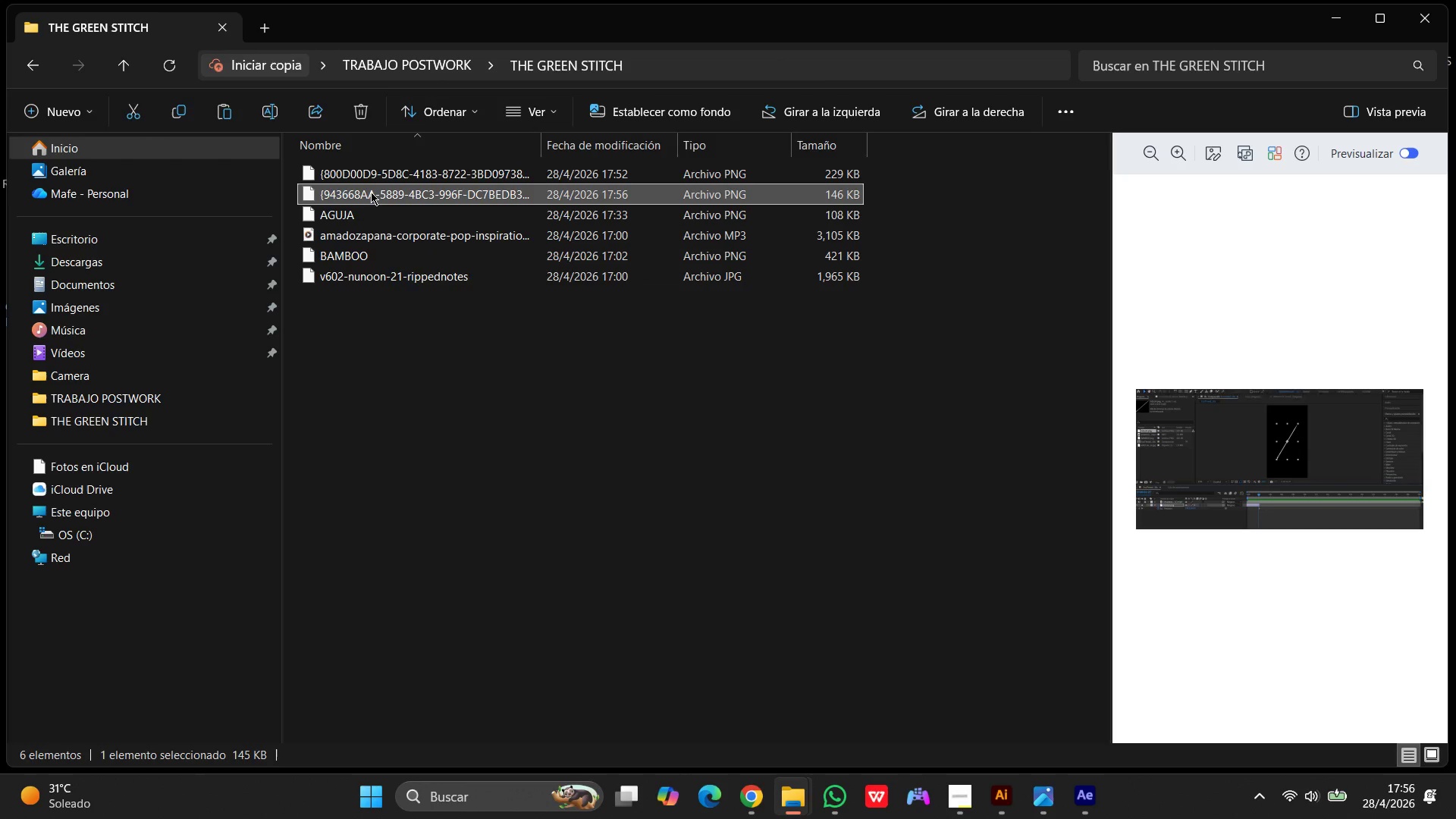 
double_click([371, 192])
 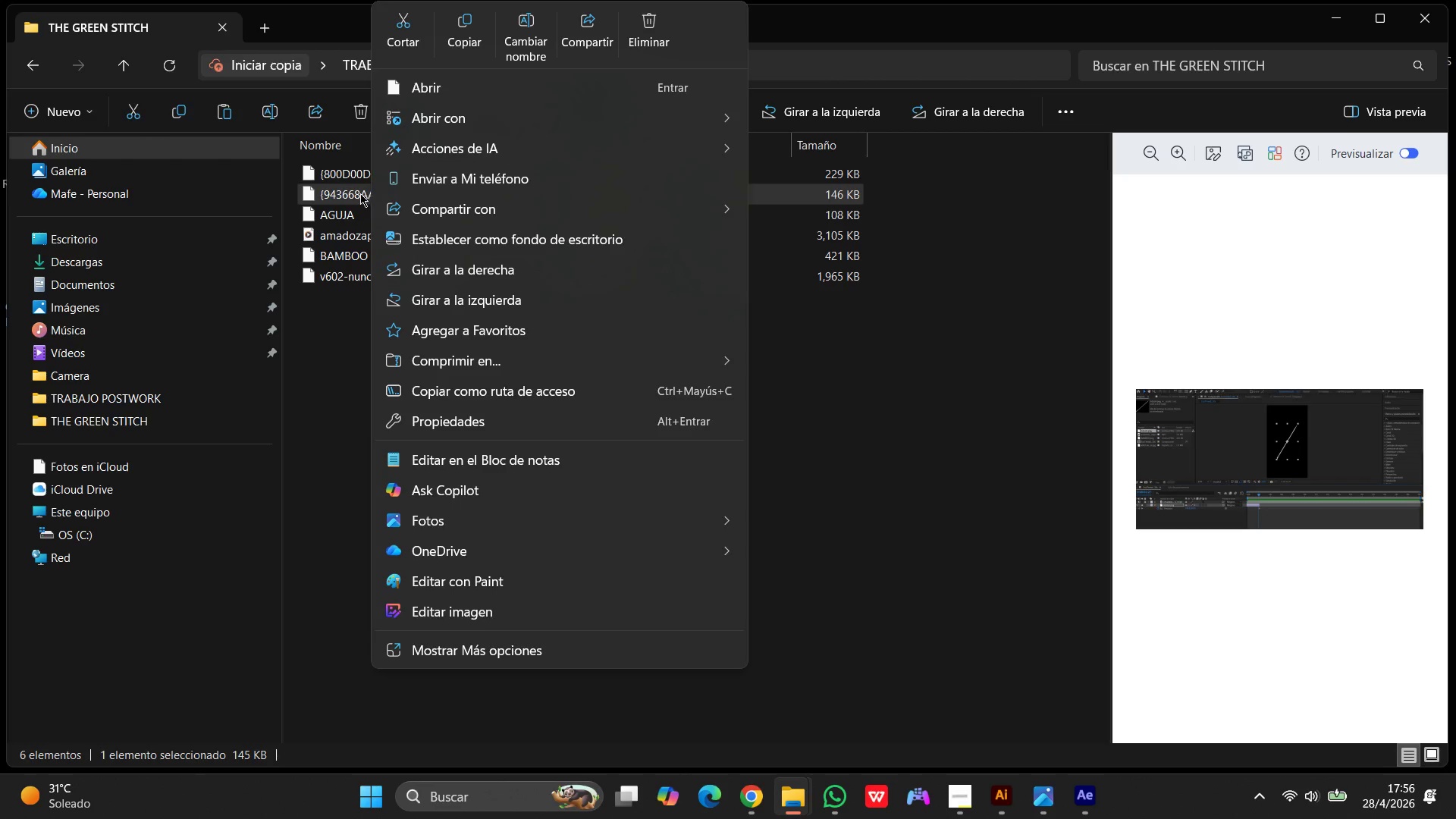 
double_click([360, 193])
 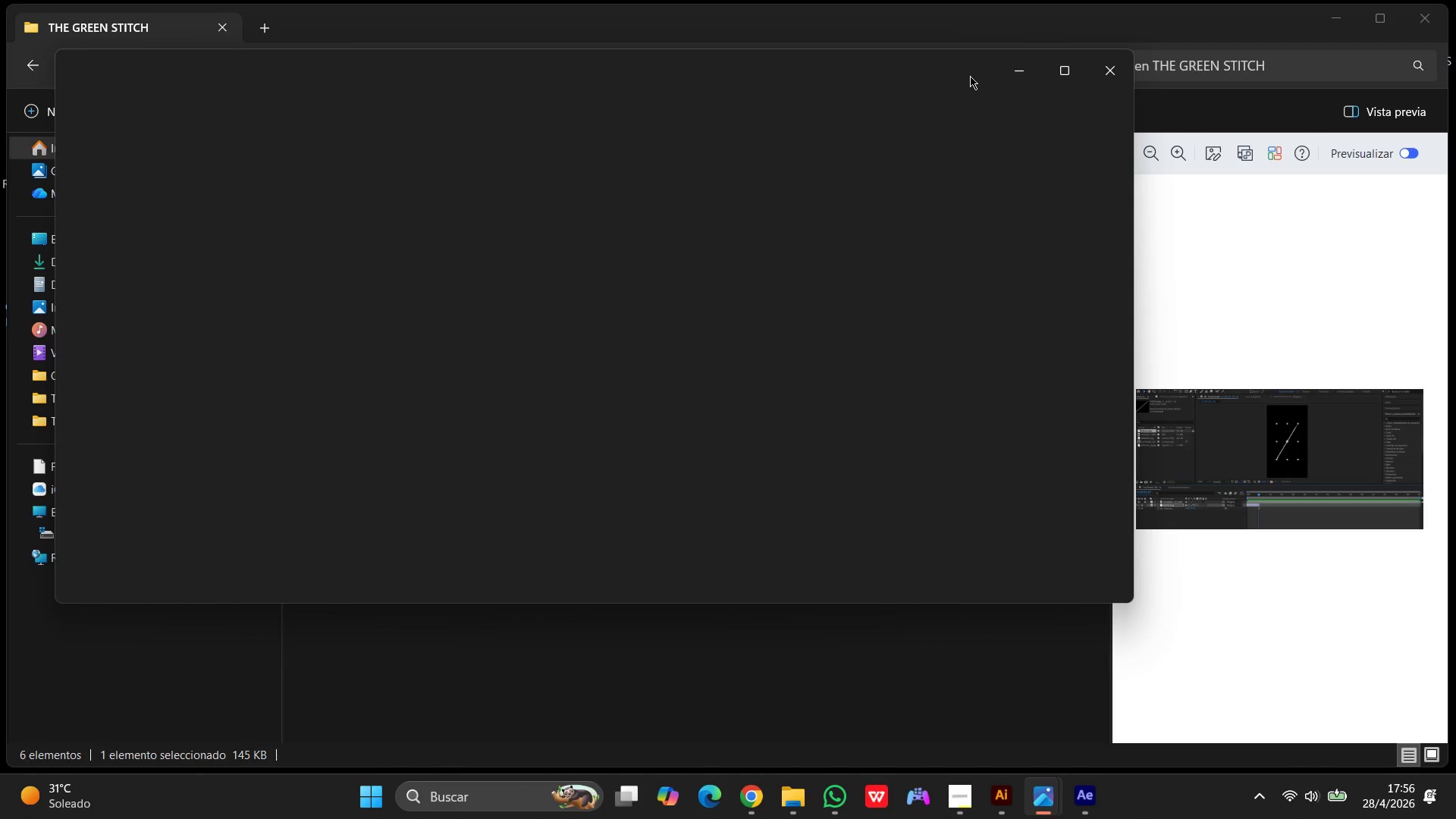 
left_click([1018, 74])
 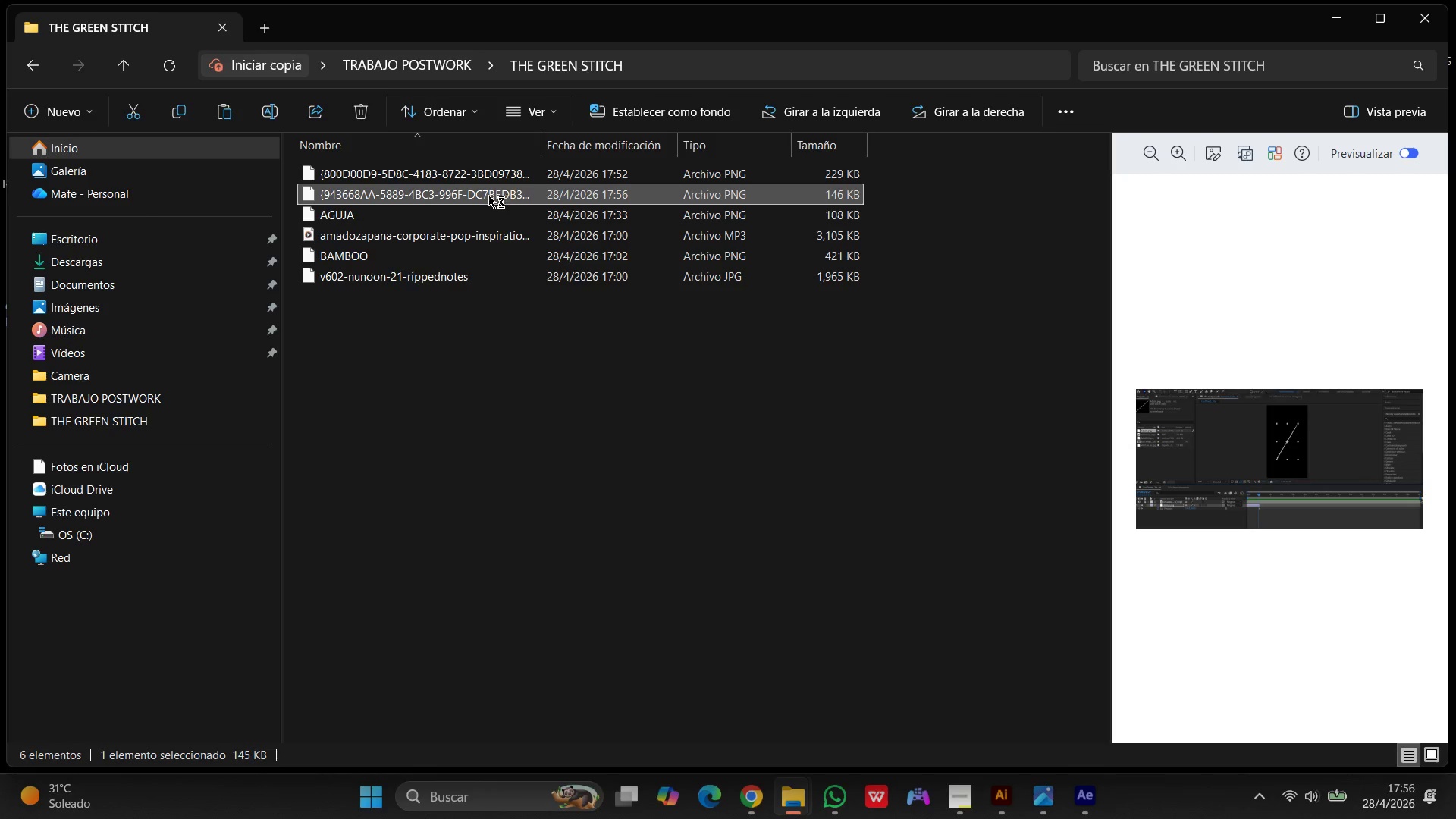 
left_click([488, 195])
 